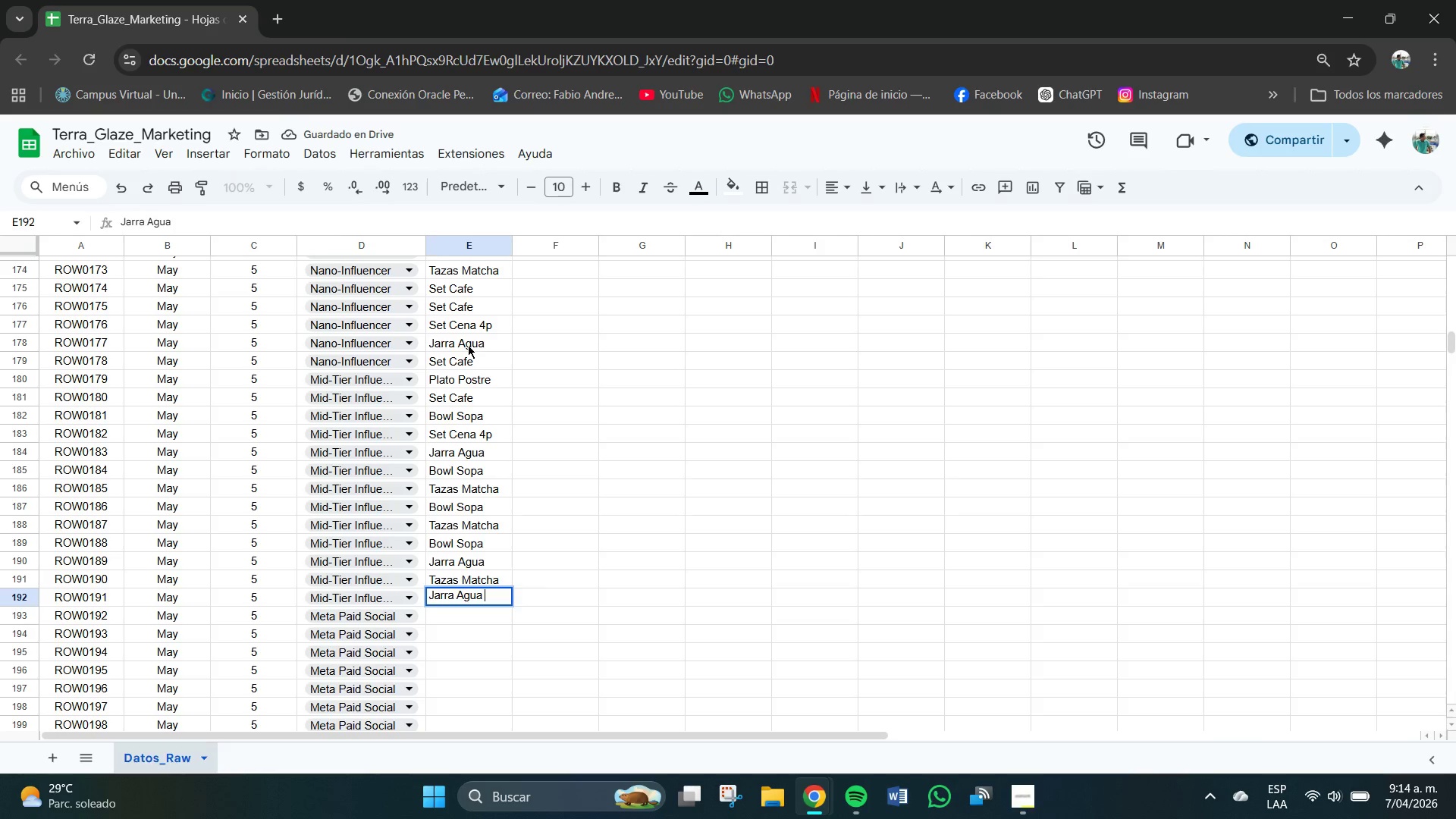 
key(Enter)
 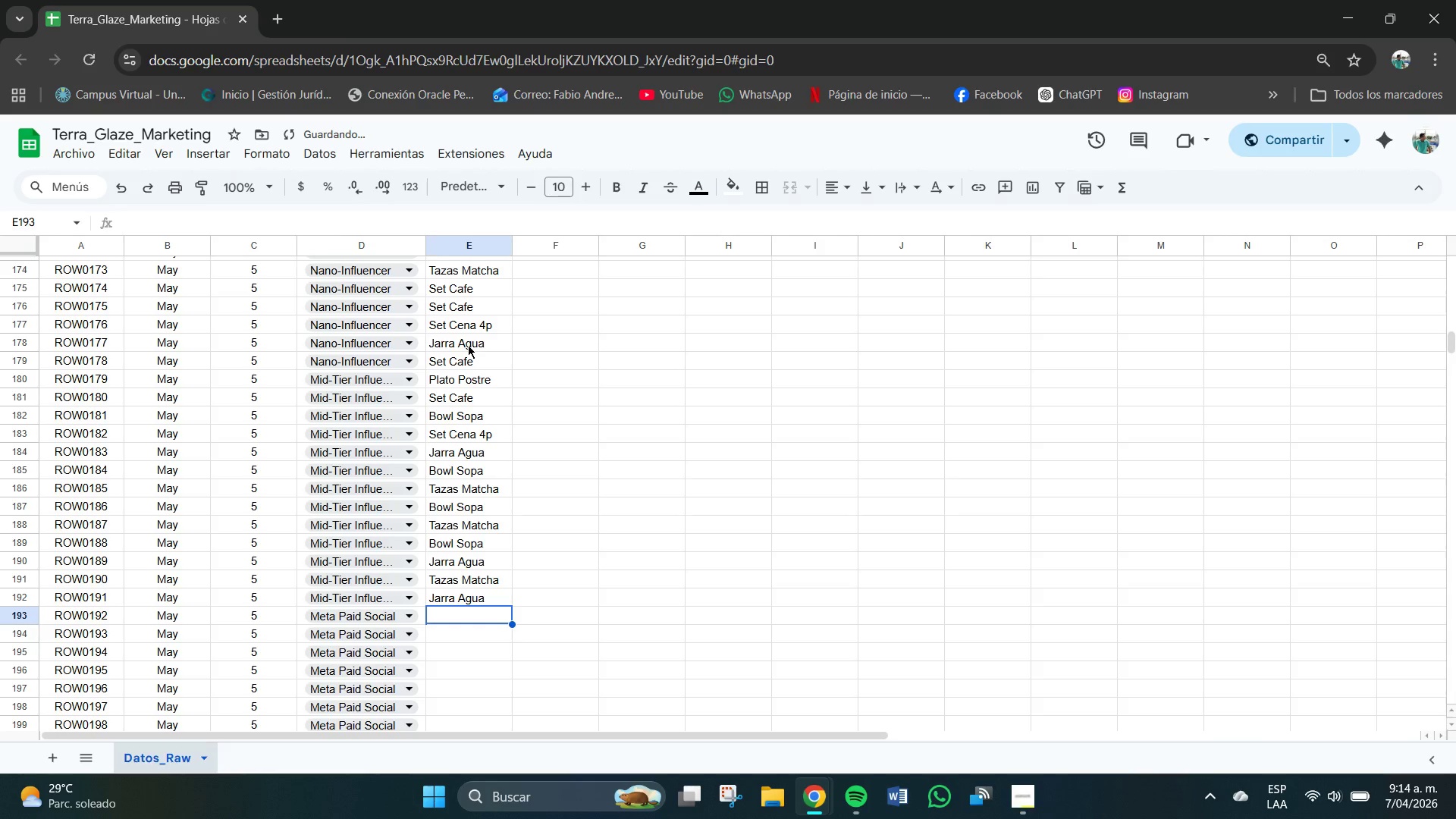 
type(Jarra AG)
key(Backspace)
type(ua)
key(Backspace)
key(Backspace)
type(gua)
 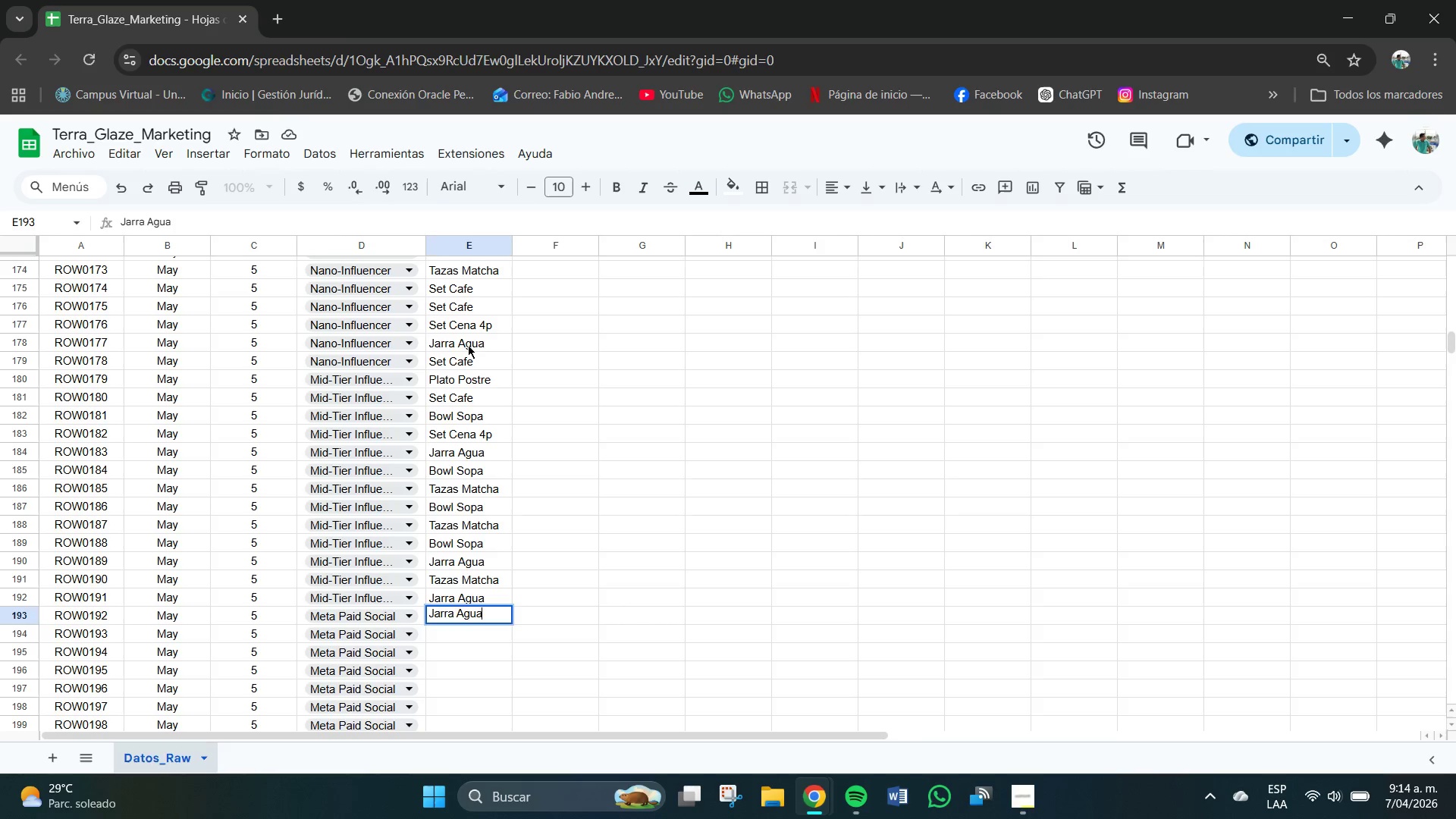 
key(Enter)
 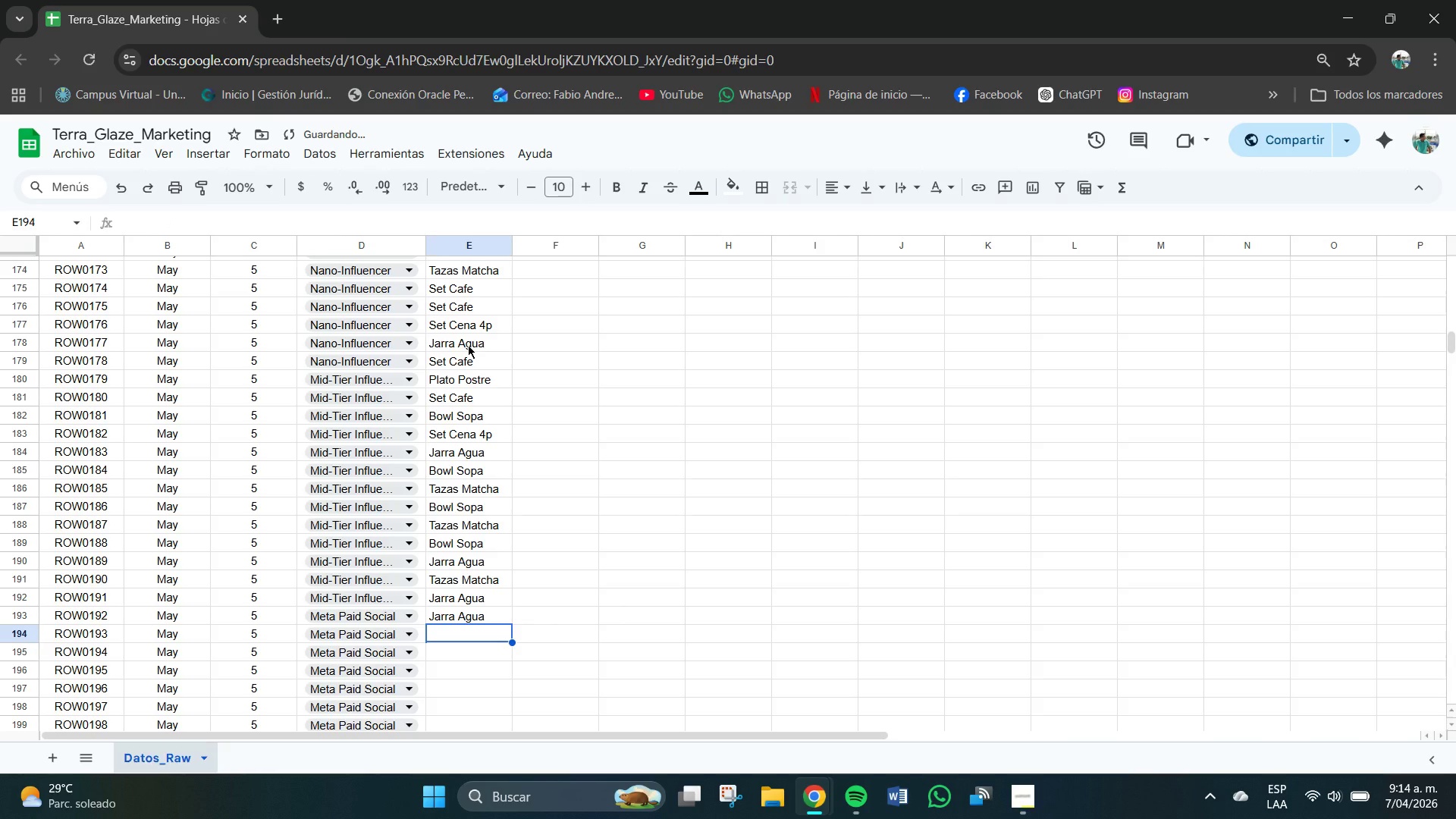 
type(Set Cen)
 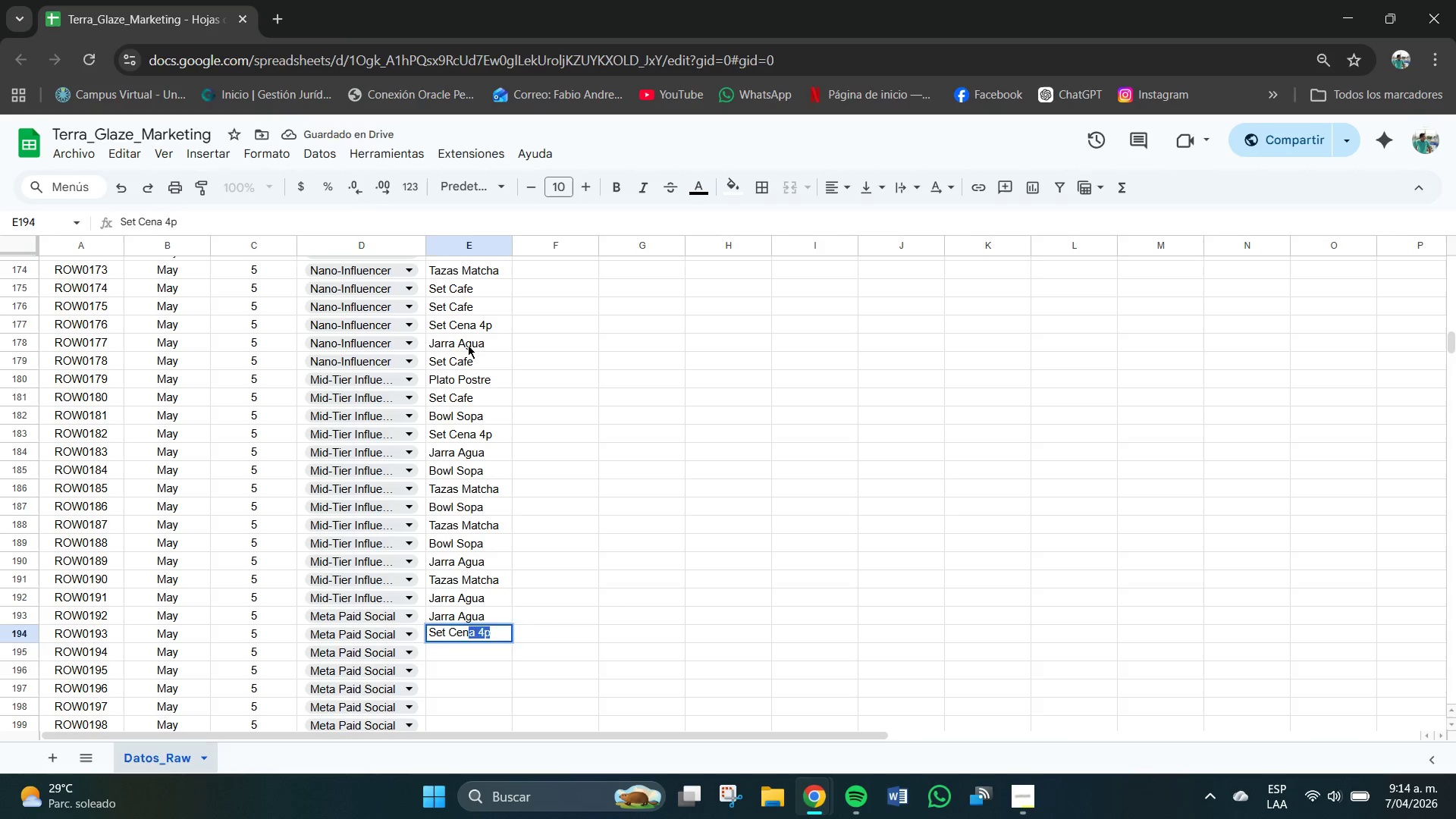 
key(Enter)
 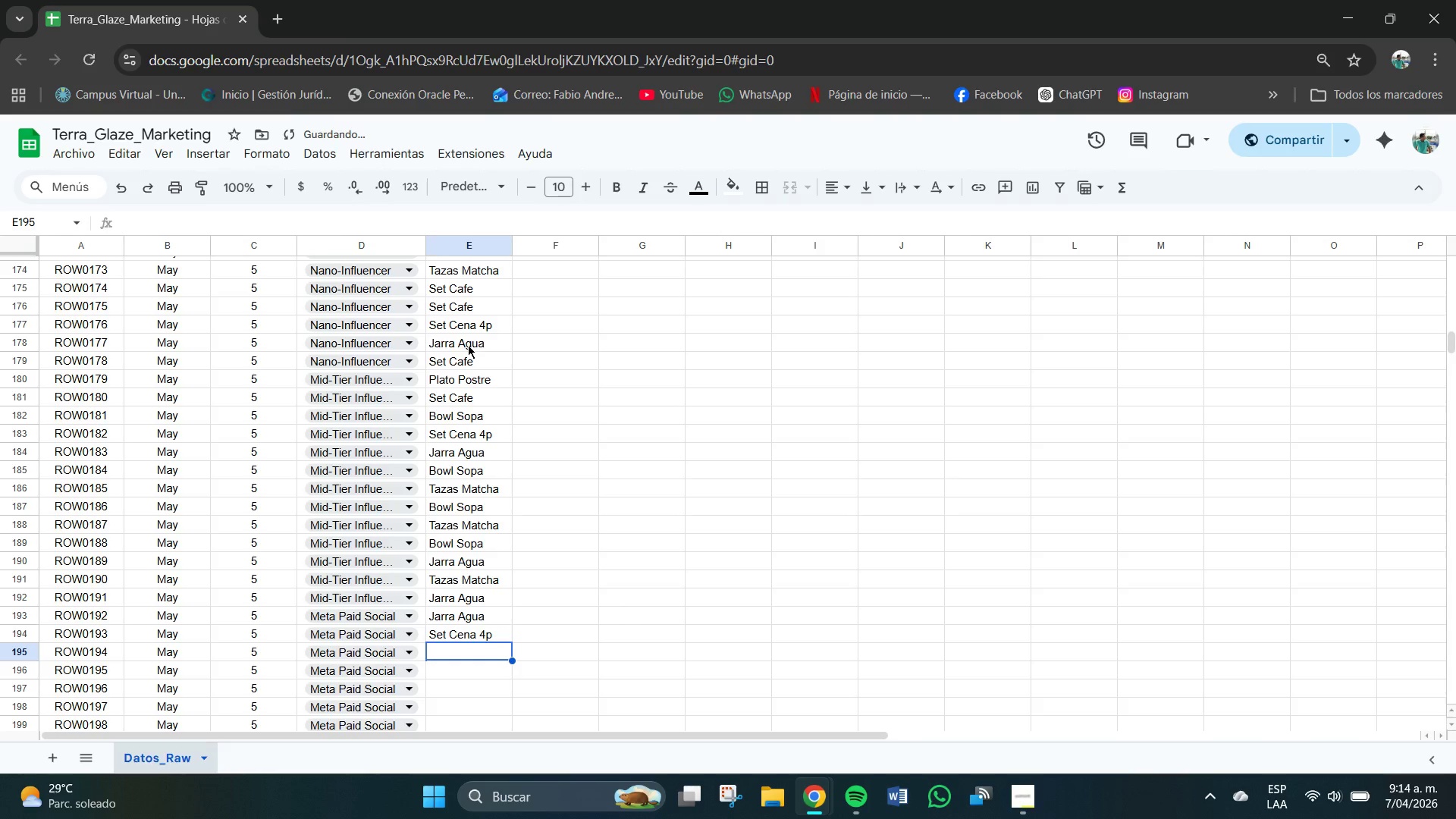 
key(CapsLock)
 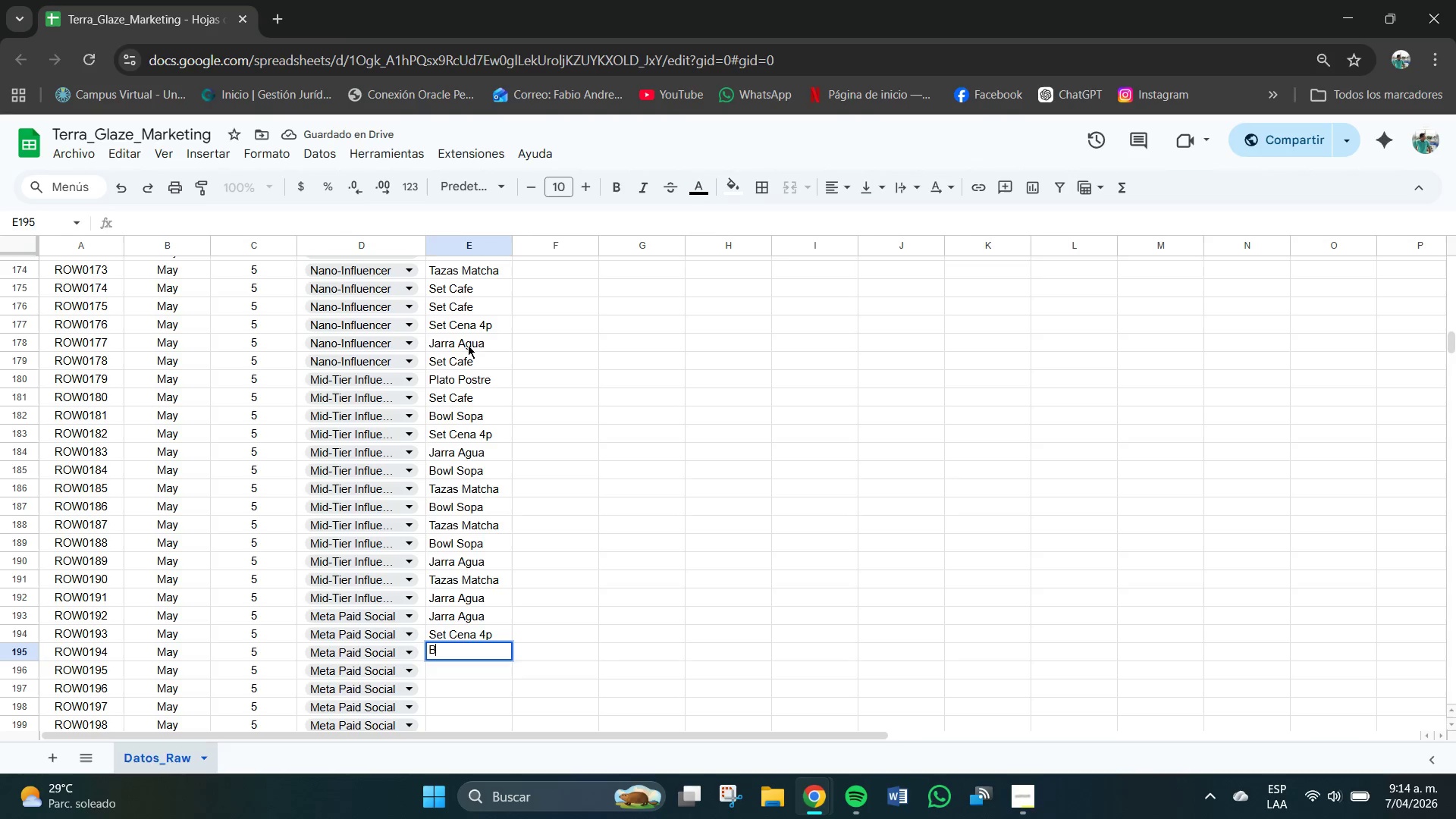 
key(B)
 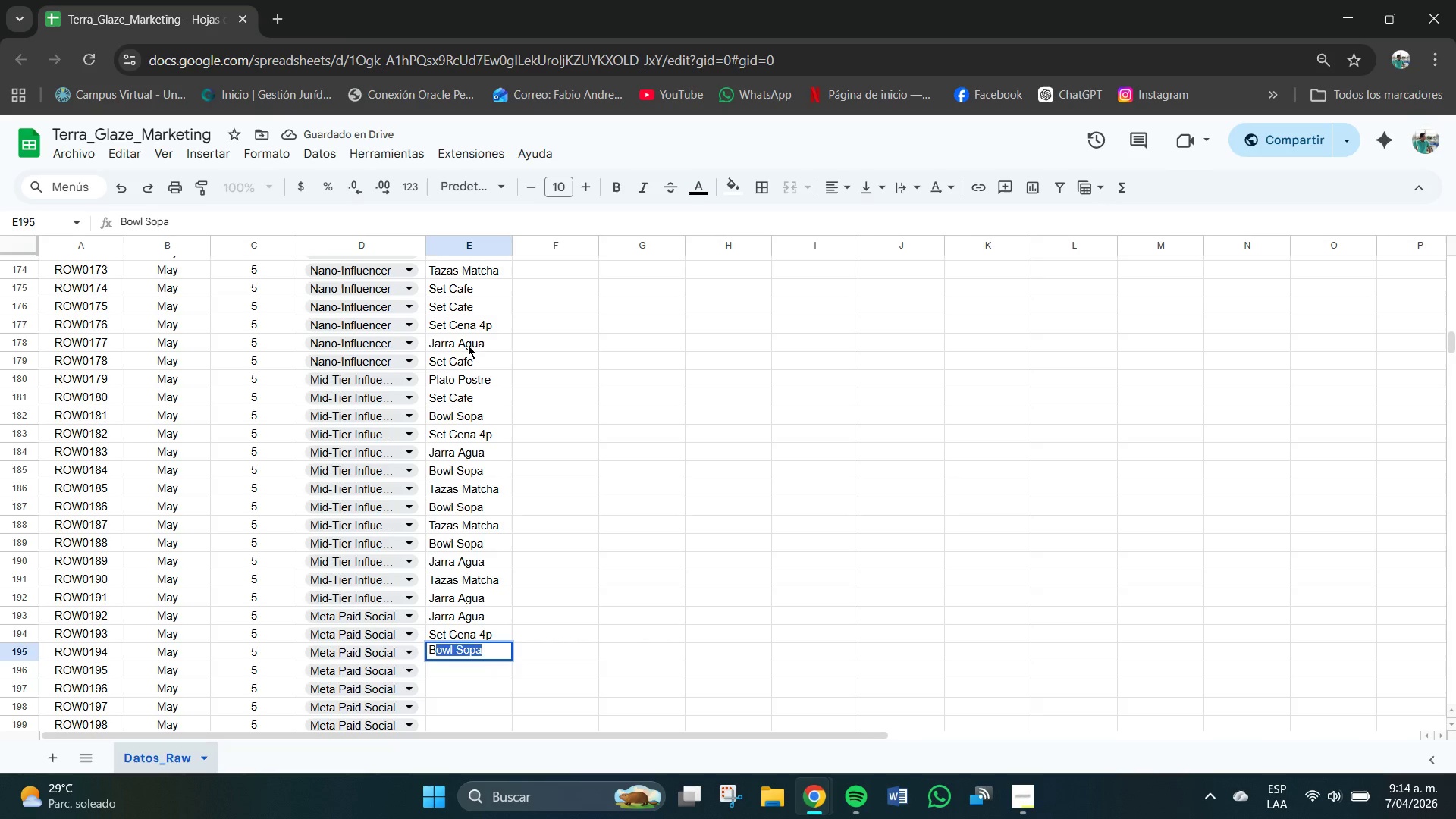 
key(CapsLock)
 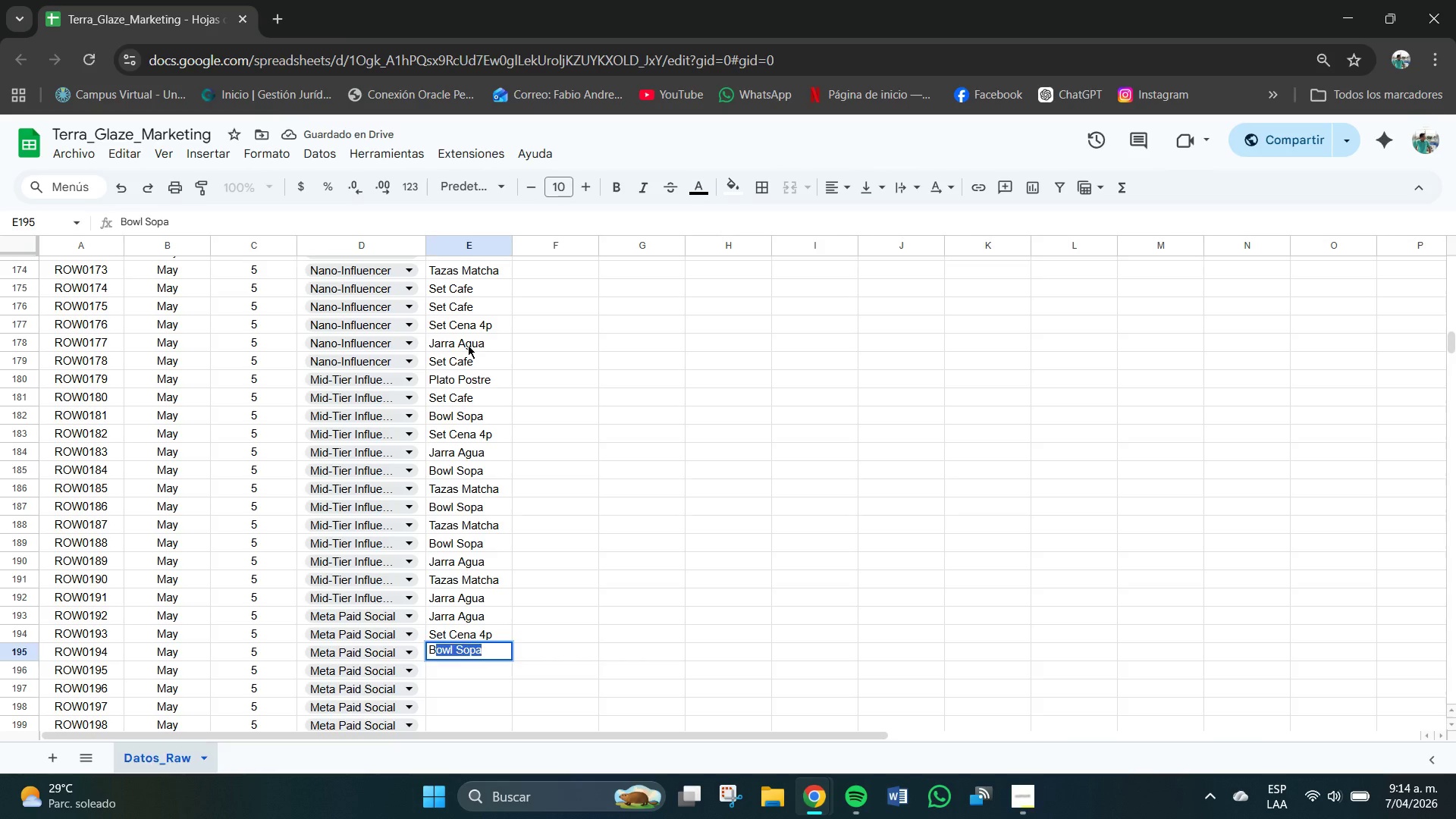 
key(Enter)
 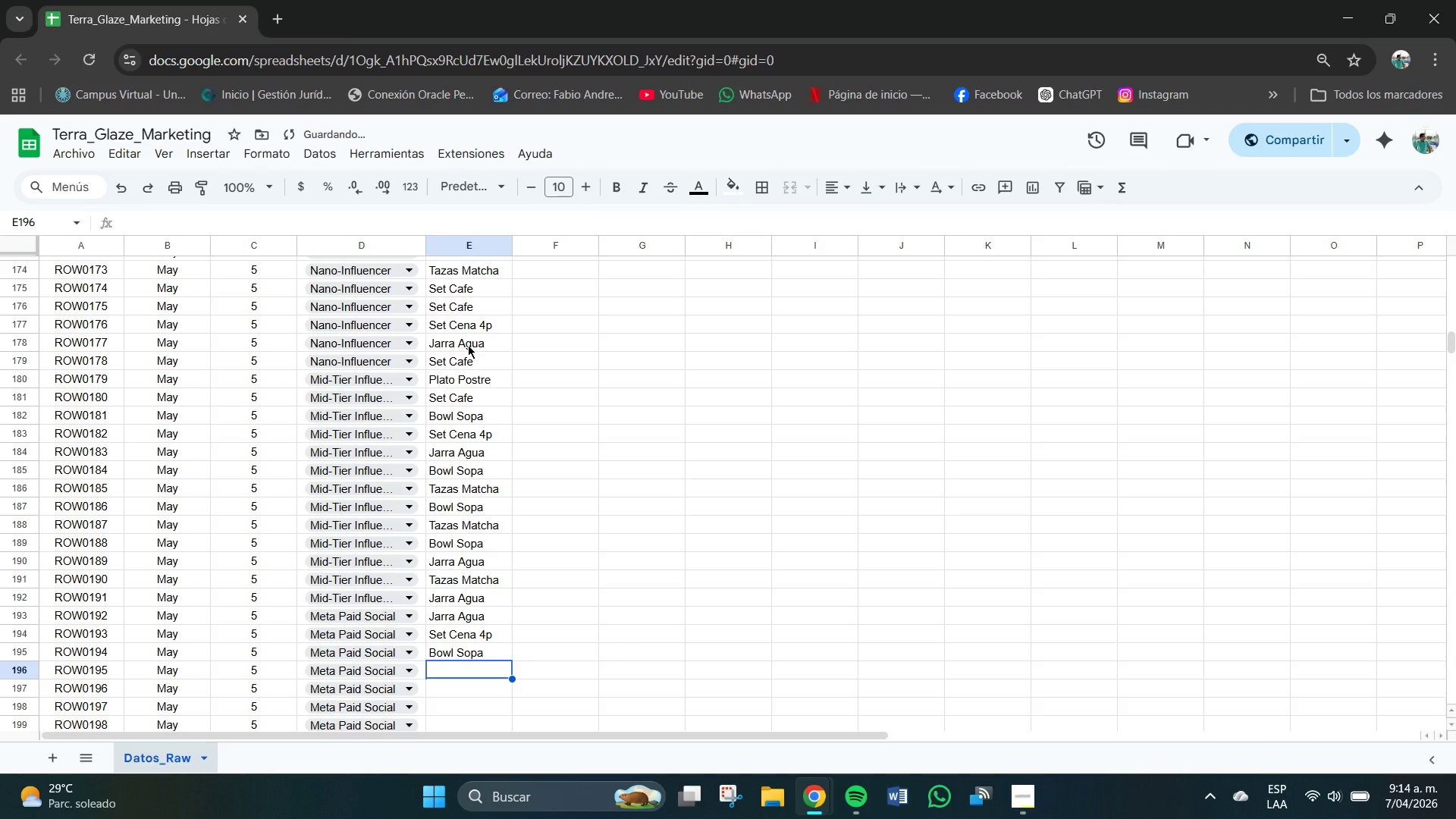 
key(CapsLock)
 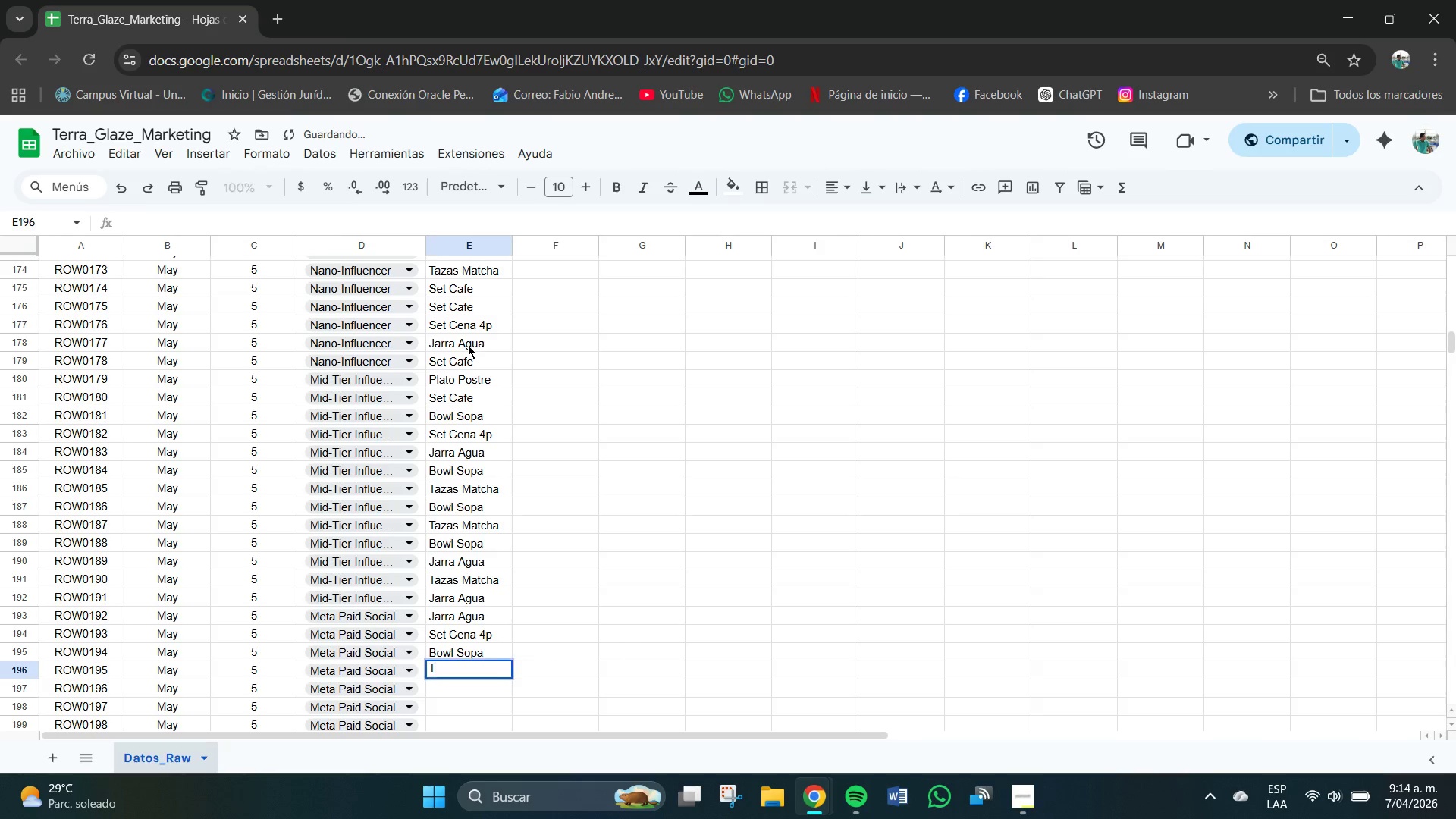 
key(T)
 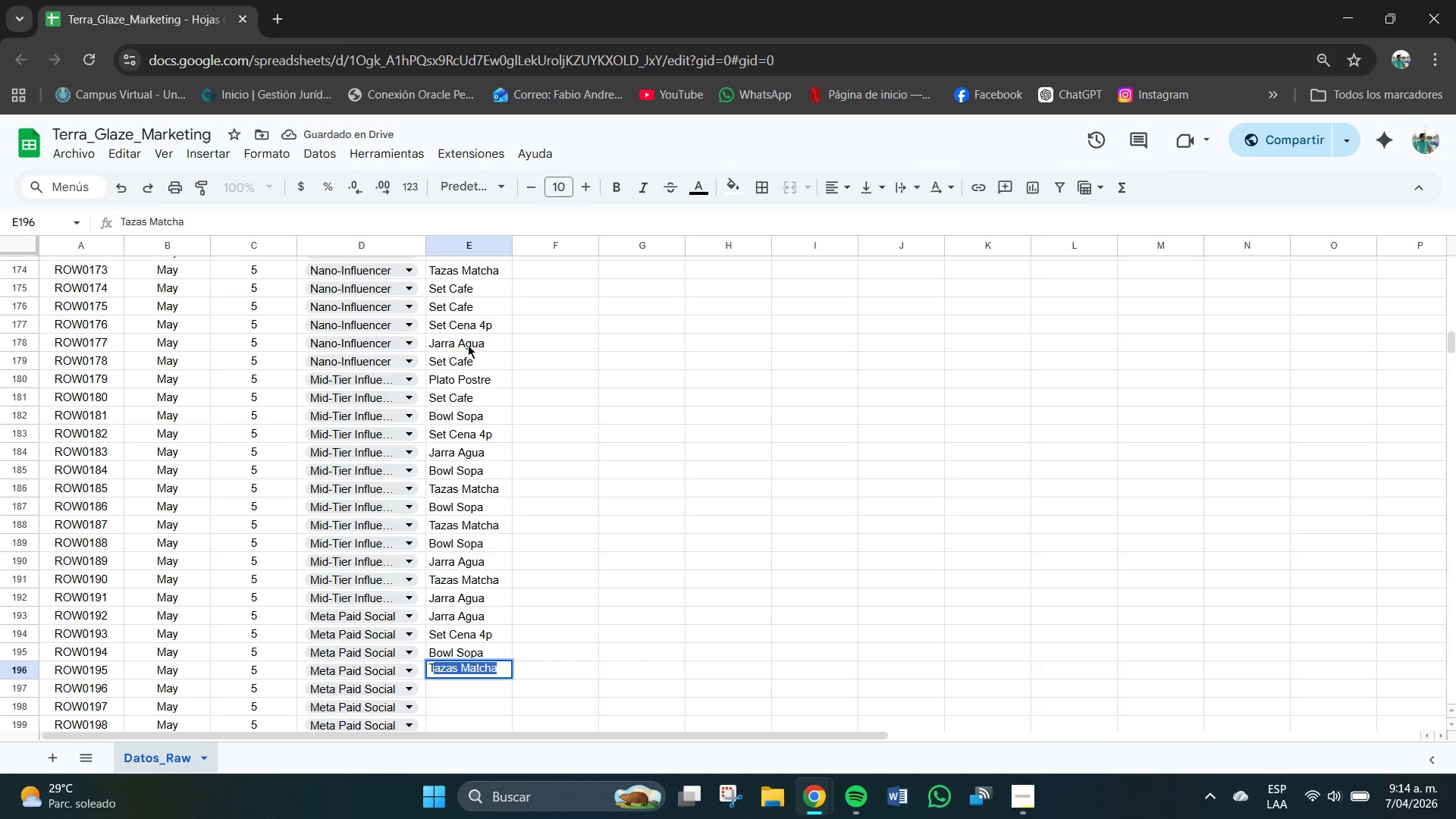 
key(CapsLock)
 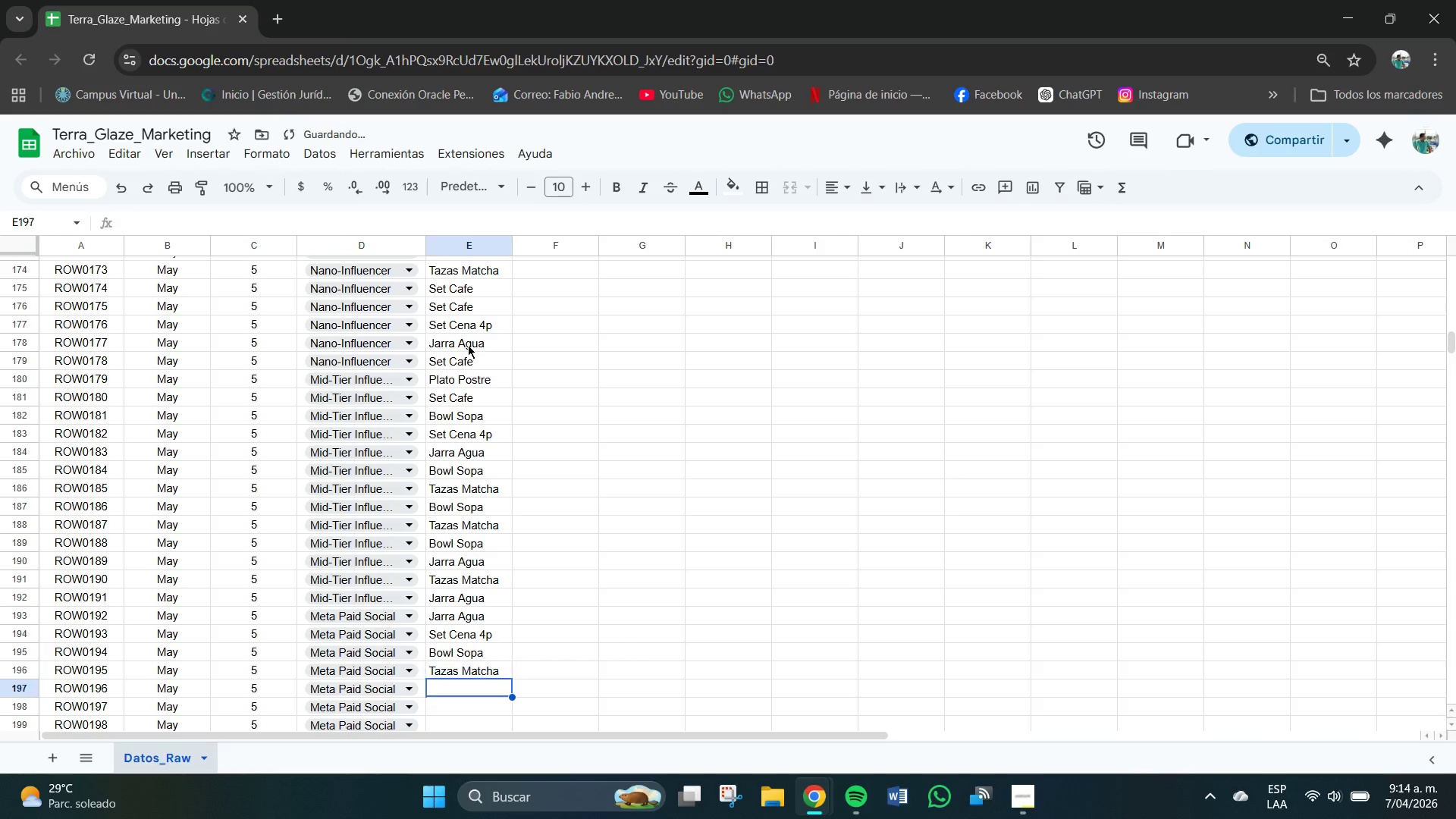 
key(Enter)
 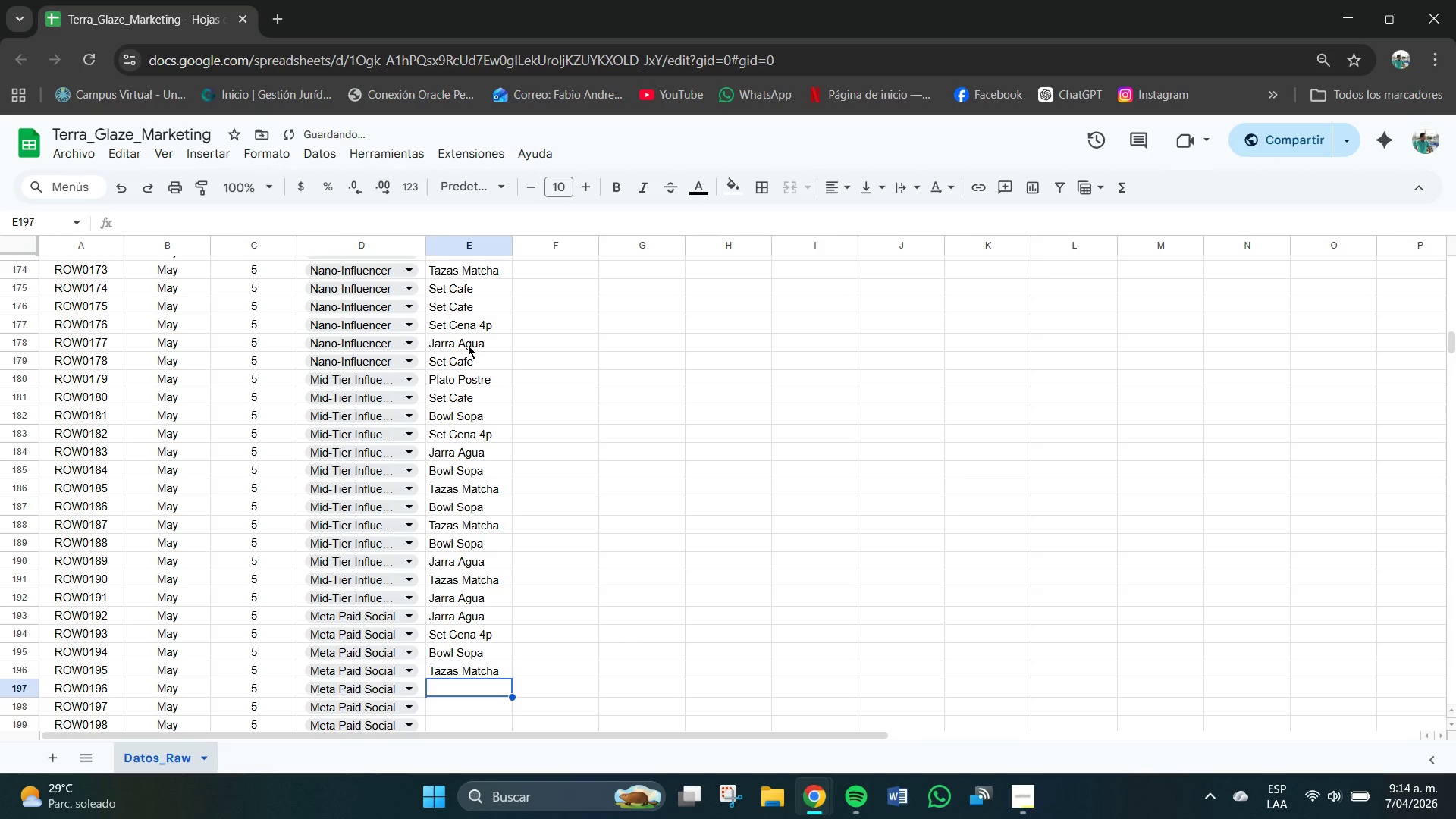 
type(BSet CenSet Cfa)
key(Backspace)
key(Backspace)
type(afe)
 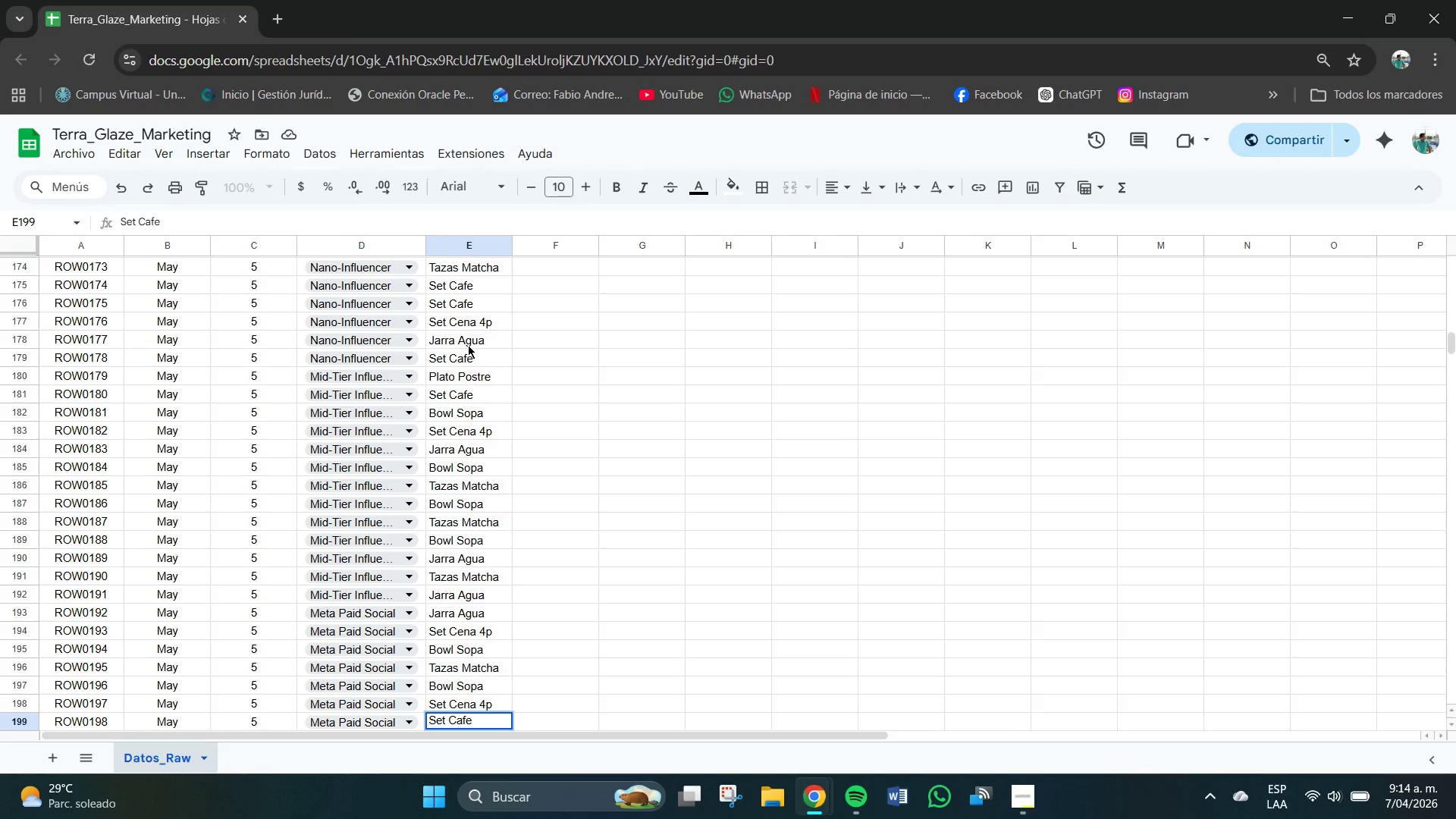 
hold_key(key=Enter, duration=4.62)
 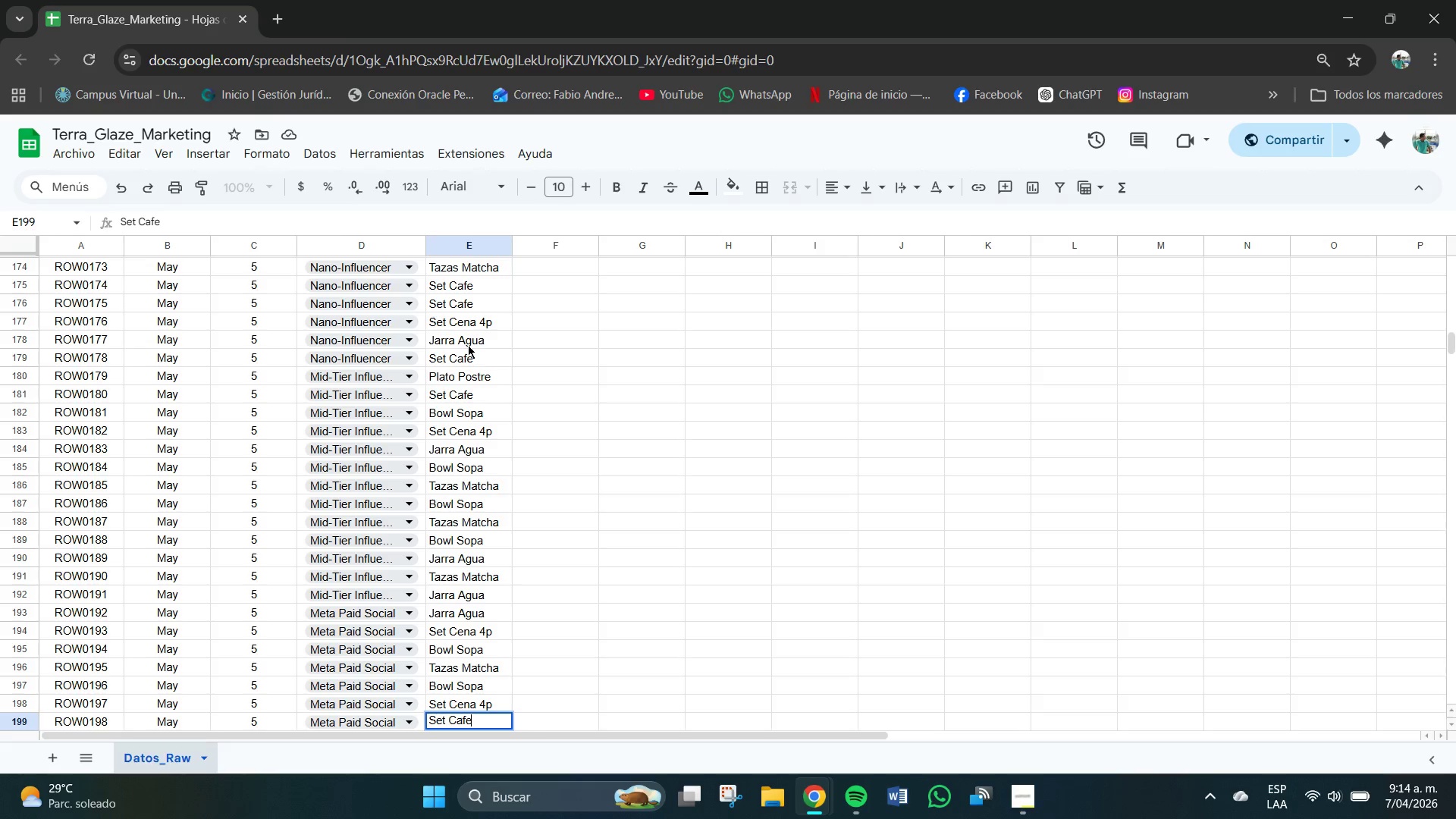 
key(Enter)
 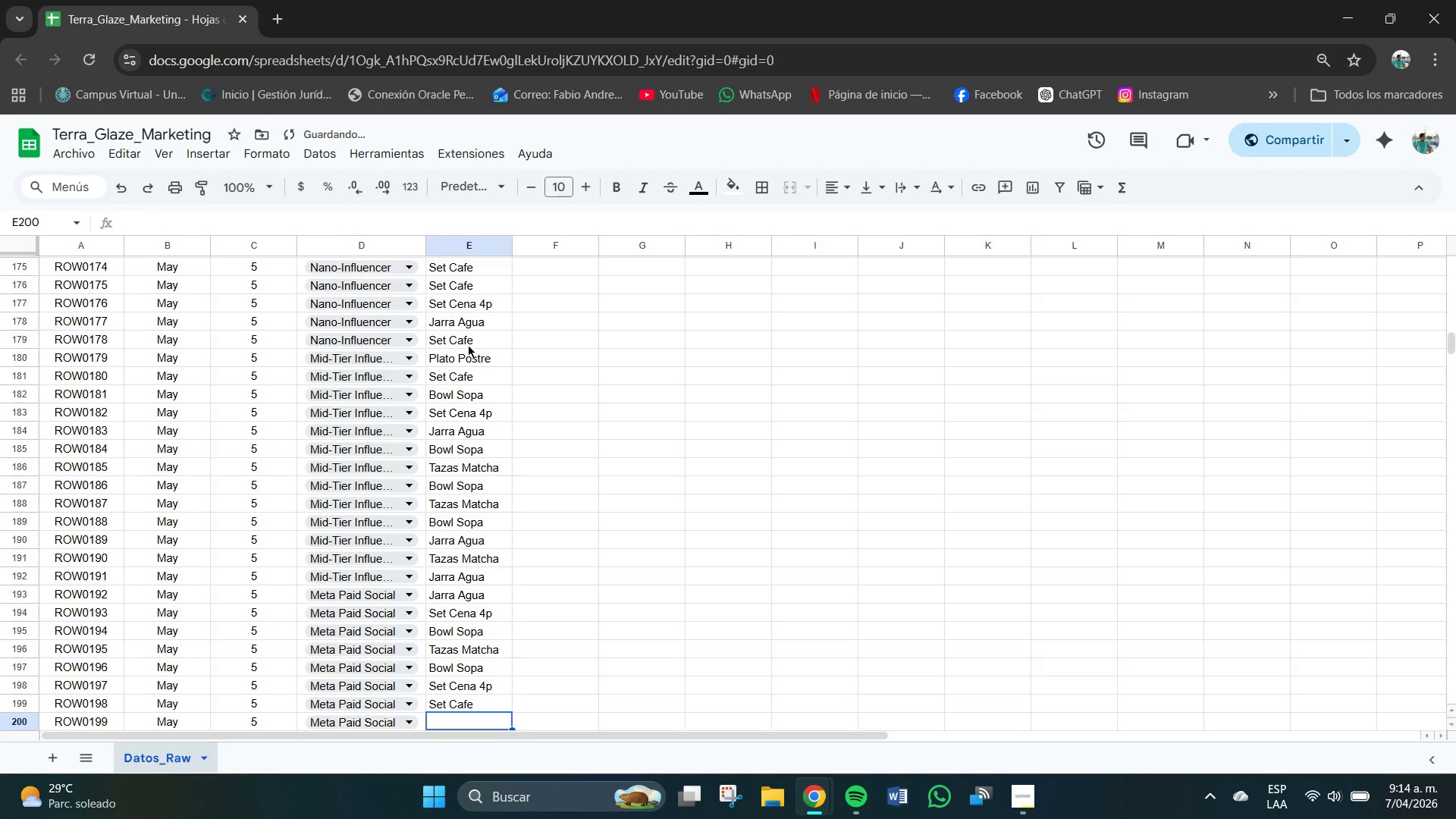 
type(Jarra Agua )
 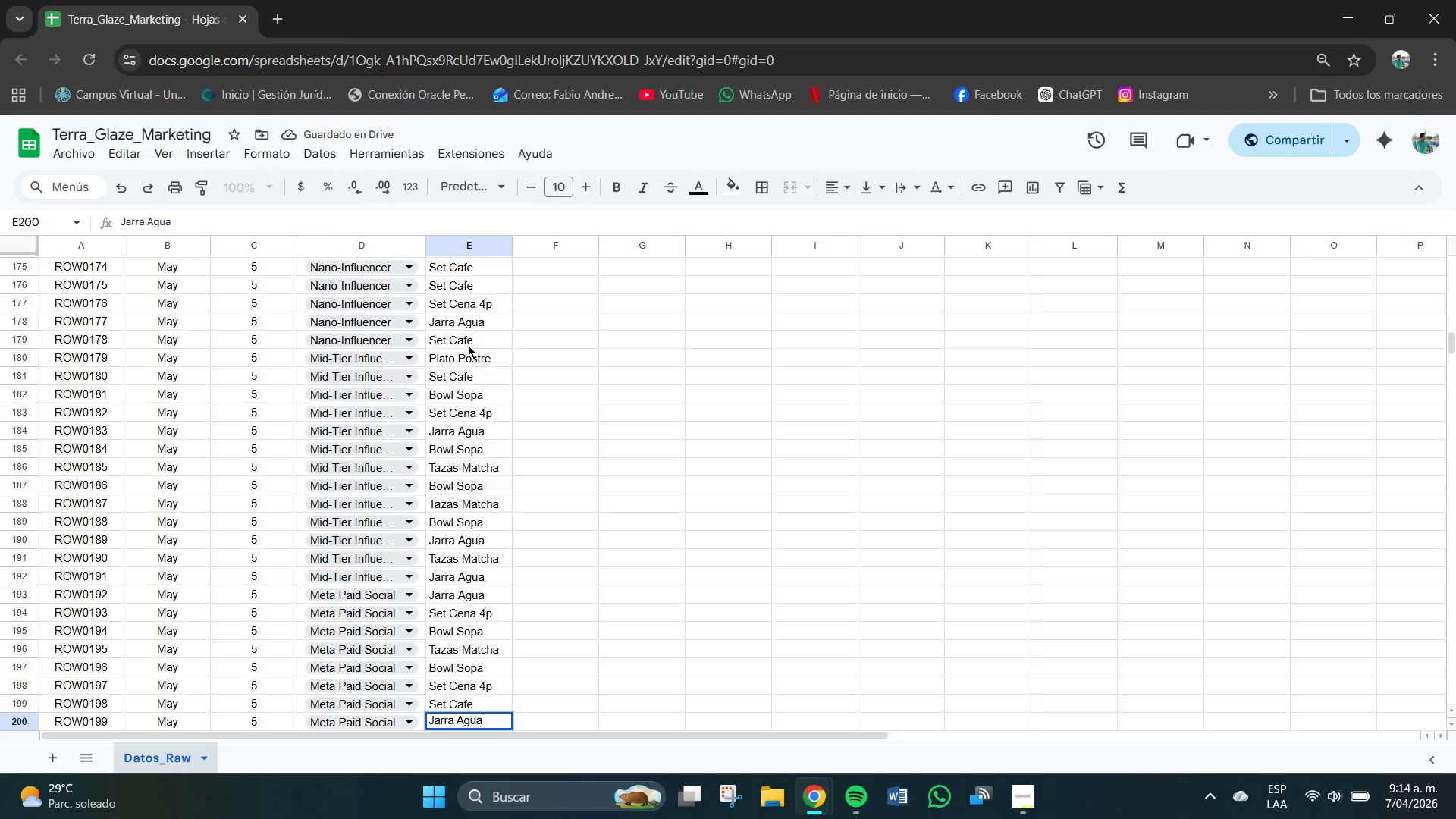 
key(Enter)
 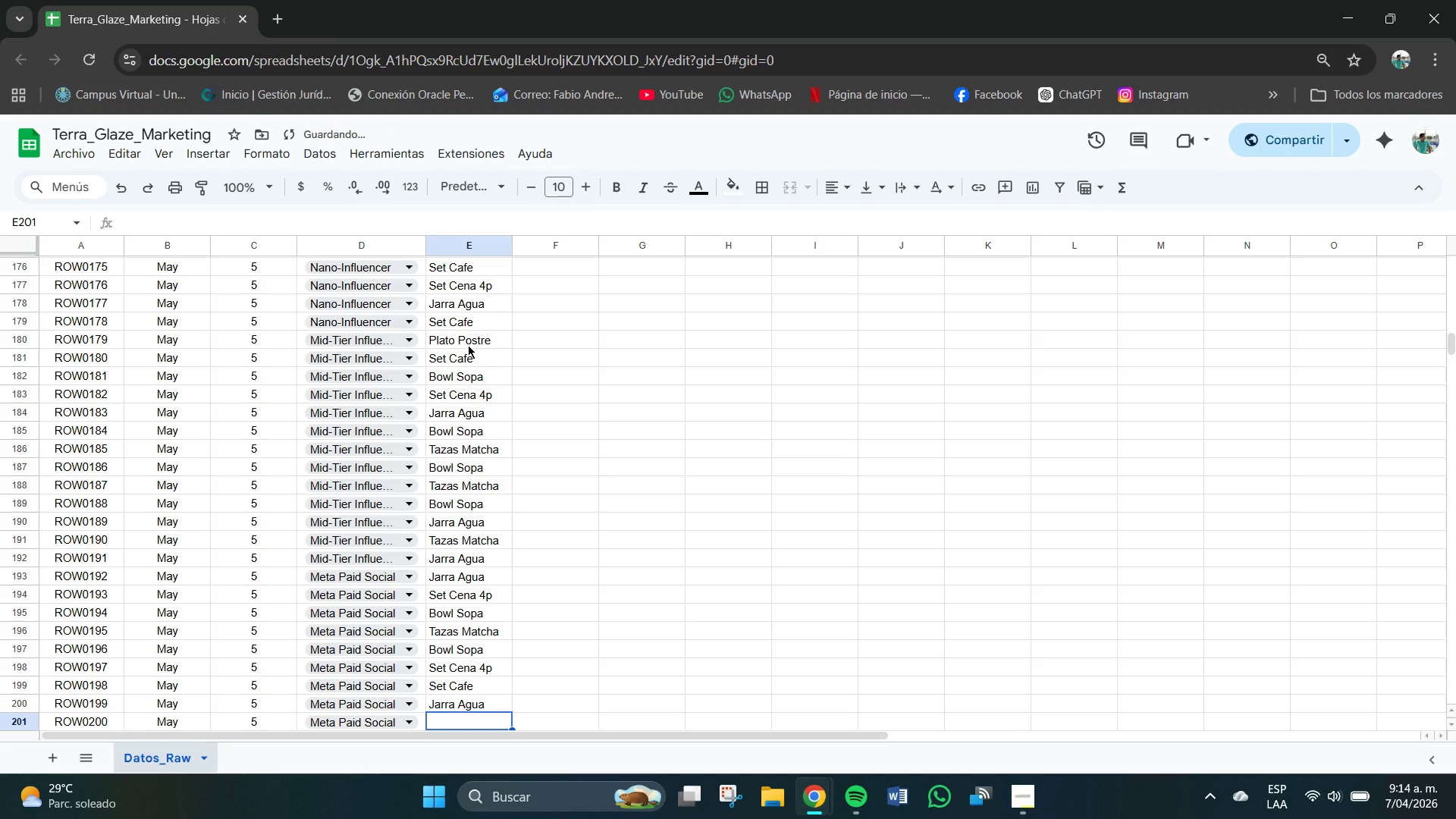 
type(Set Cfae)
key(Backspace)
key(Backspace)
type(a)
key(Backspace)
key(Backspace)
type(afe)
 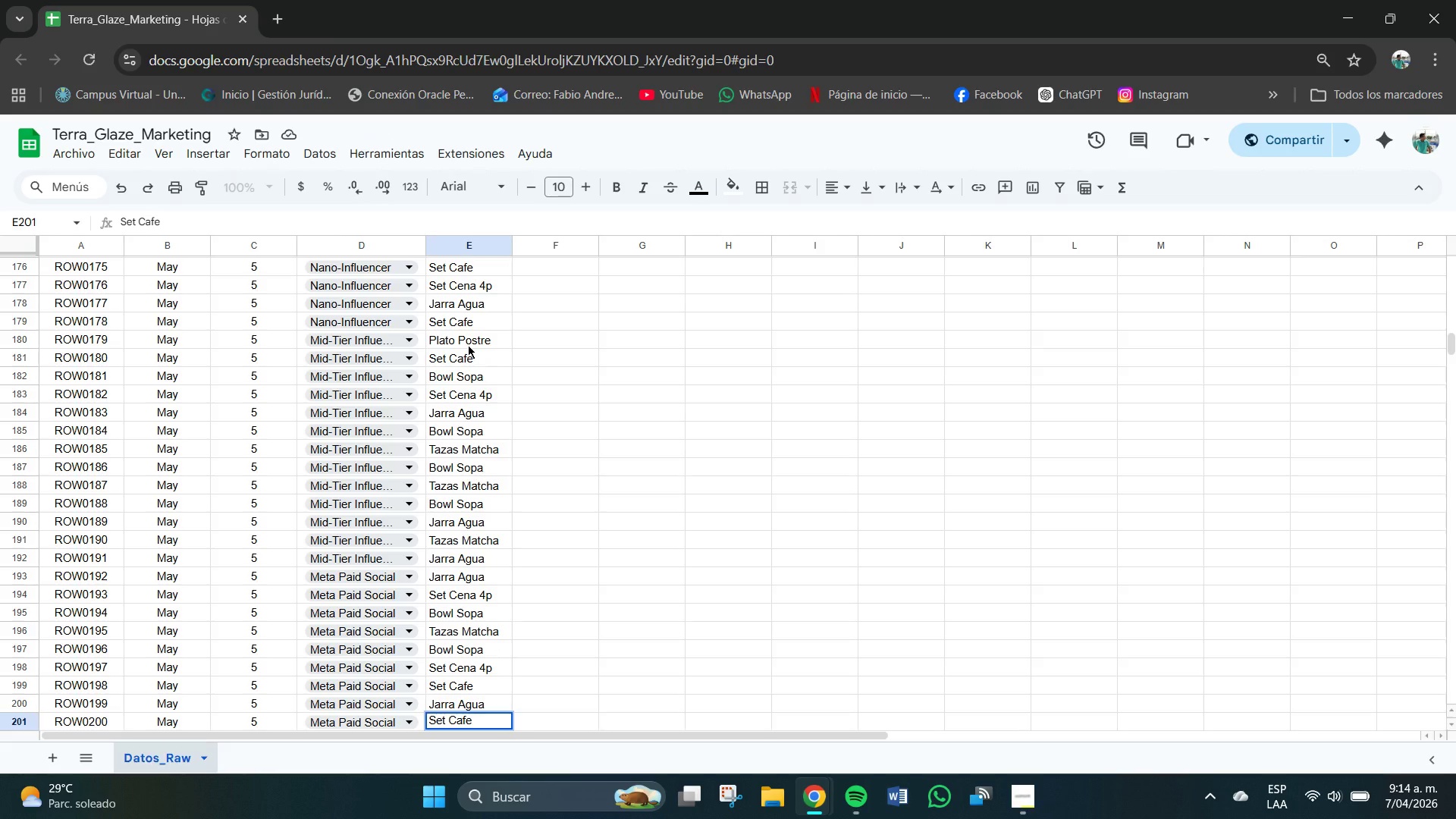 
key(Enter)
 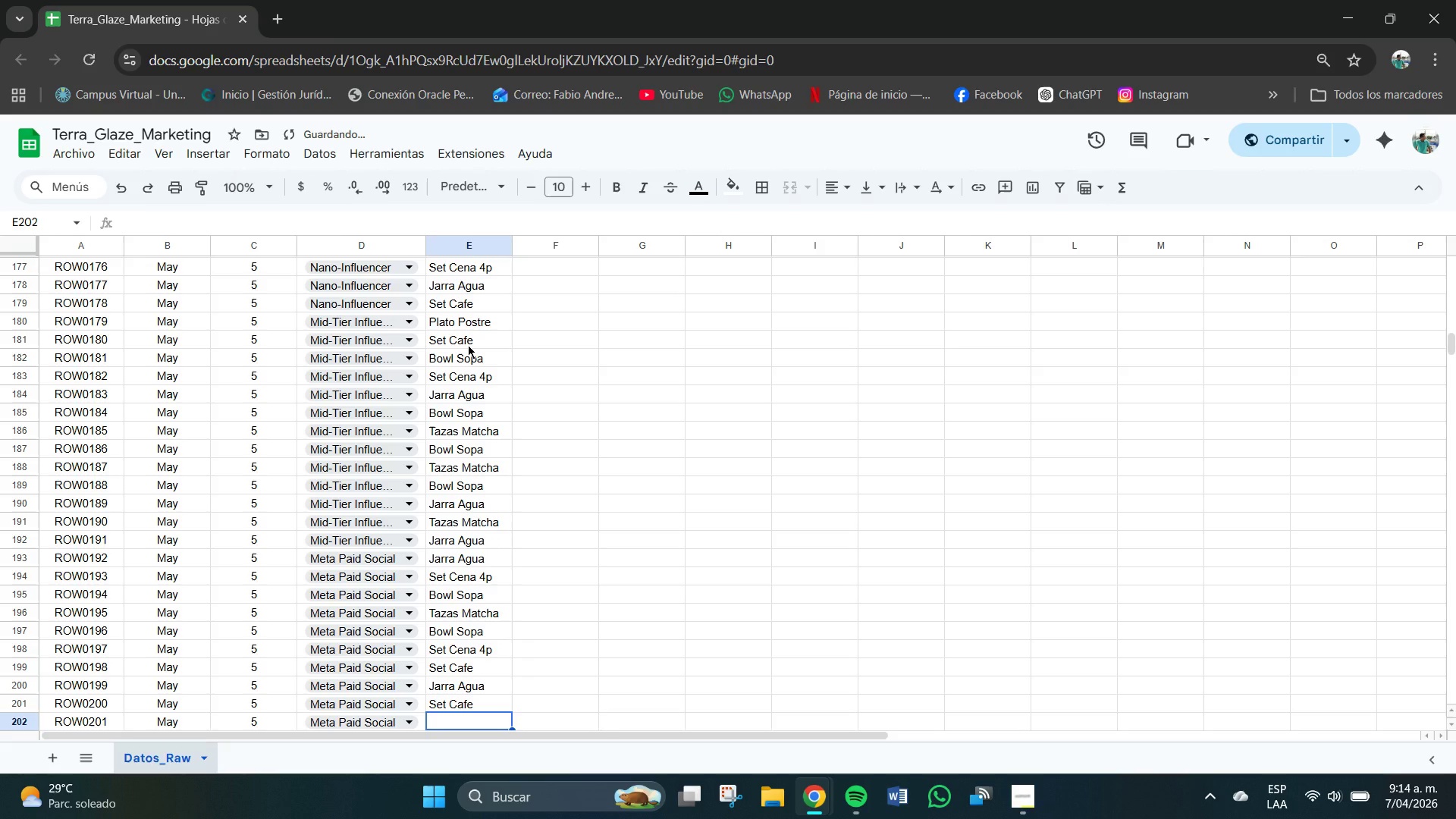 
type(Set Ce)
 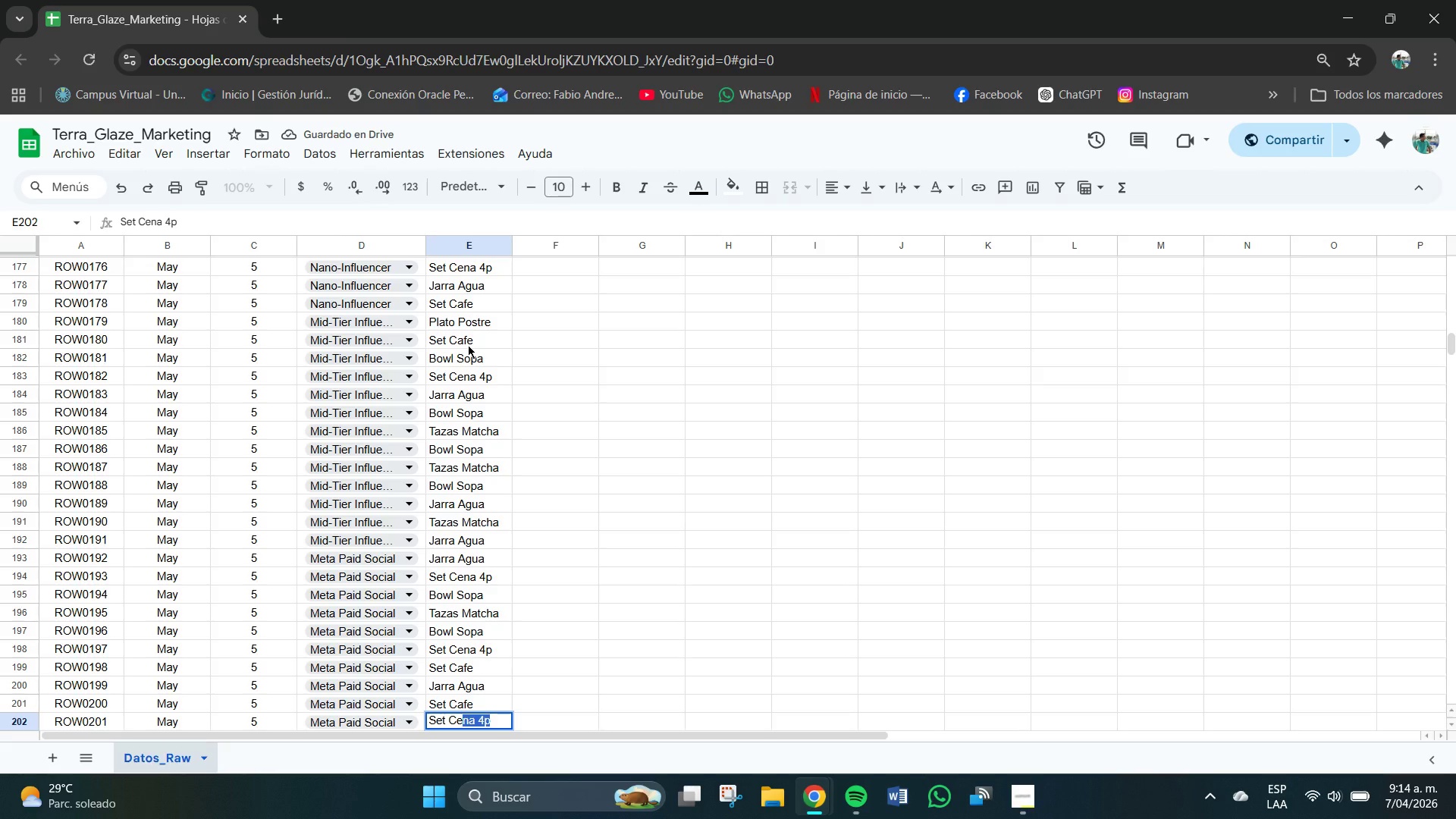 
key(Enter)
 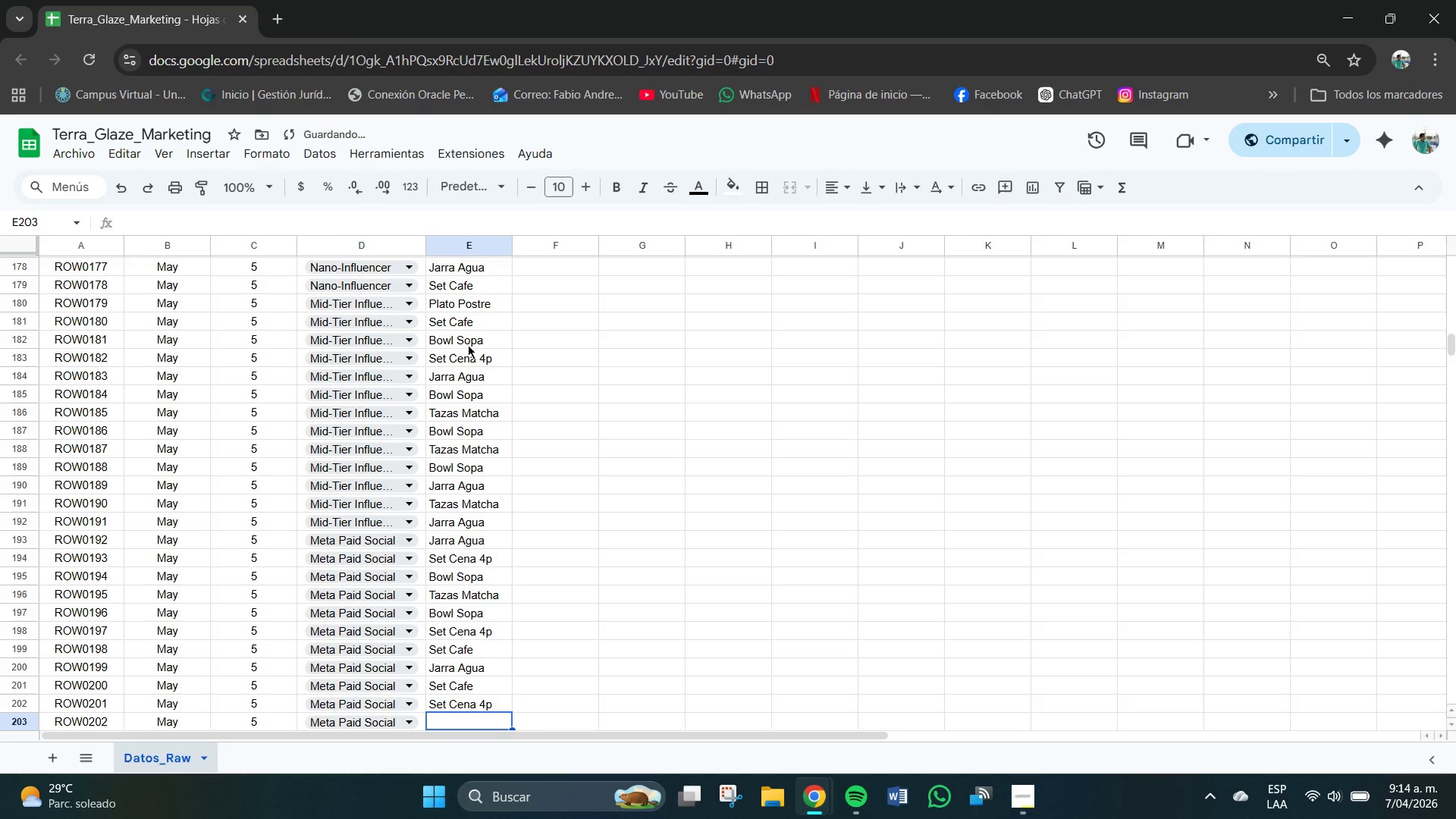 
key(CapsLock)
 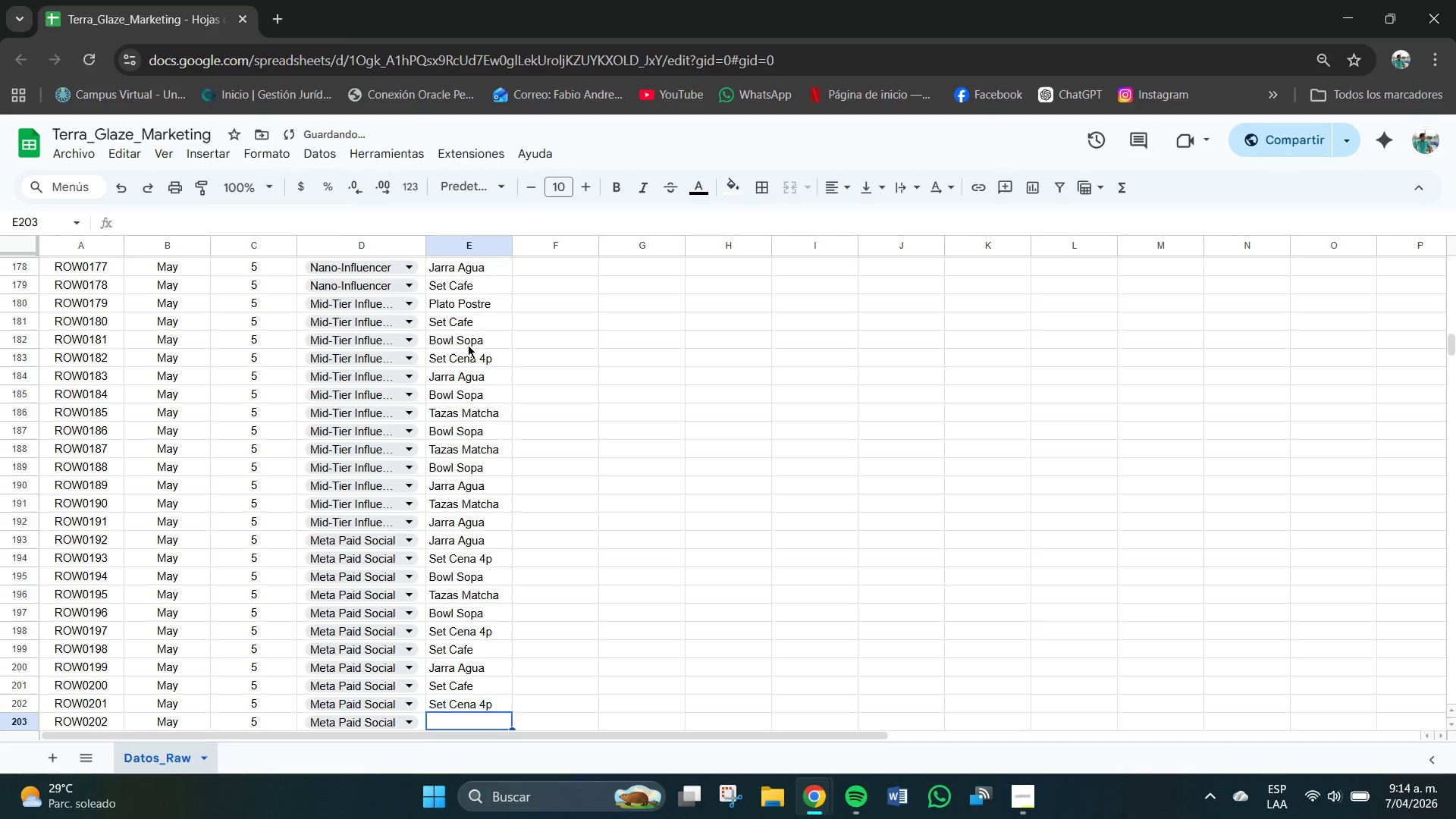 
key(T)
 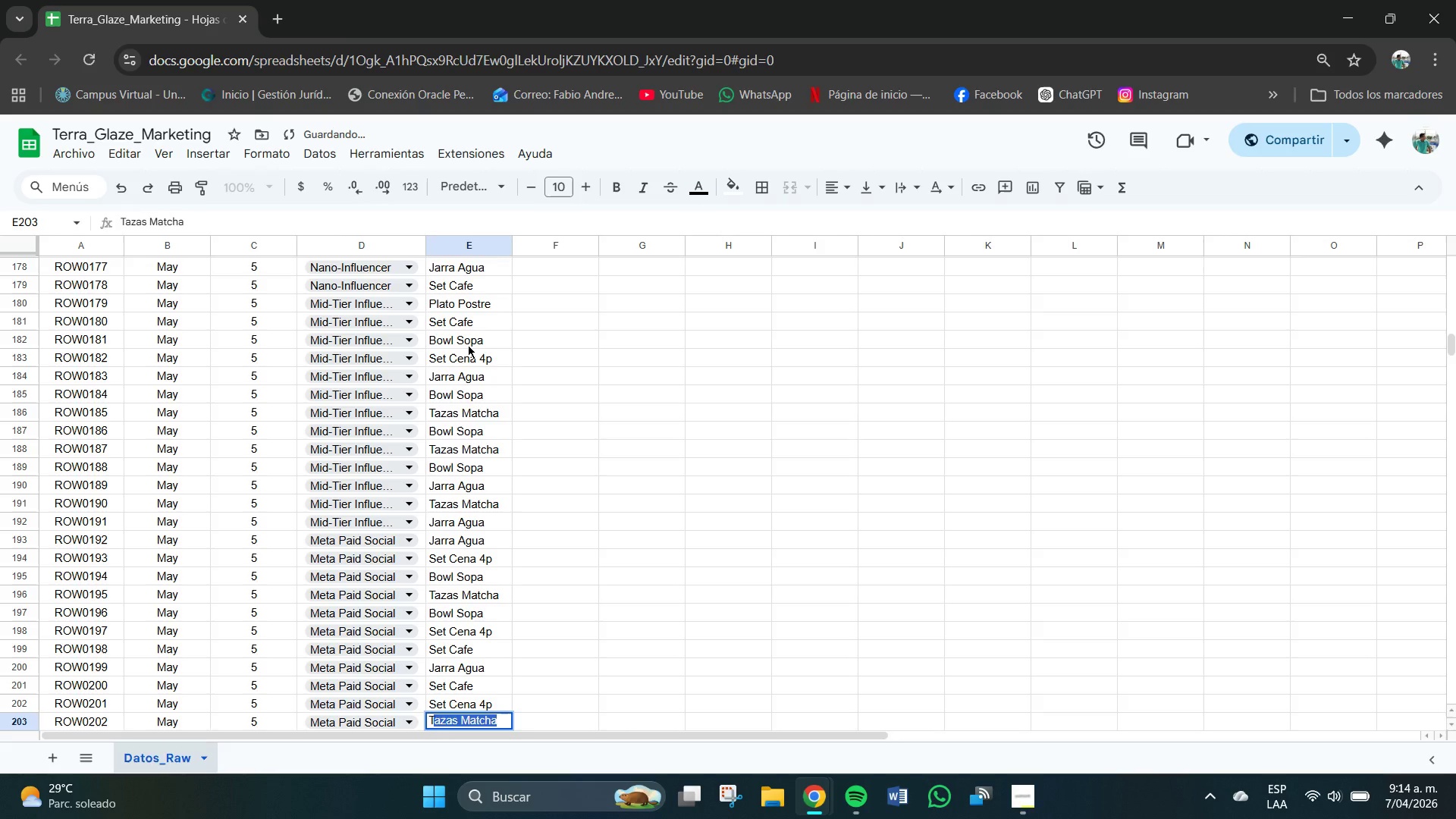 
key(CapsLock)
 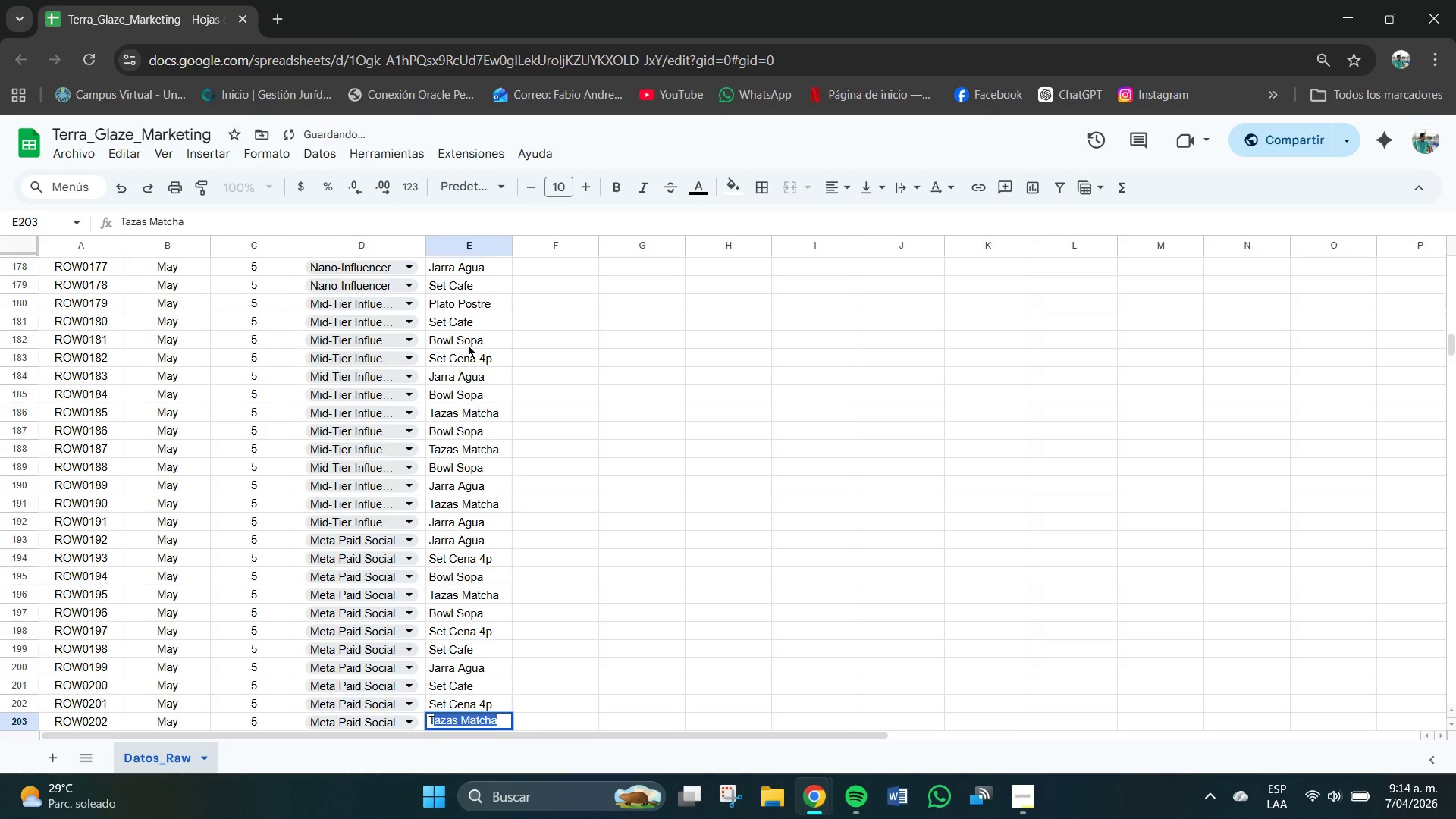 
key(Enter)
 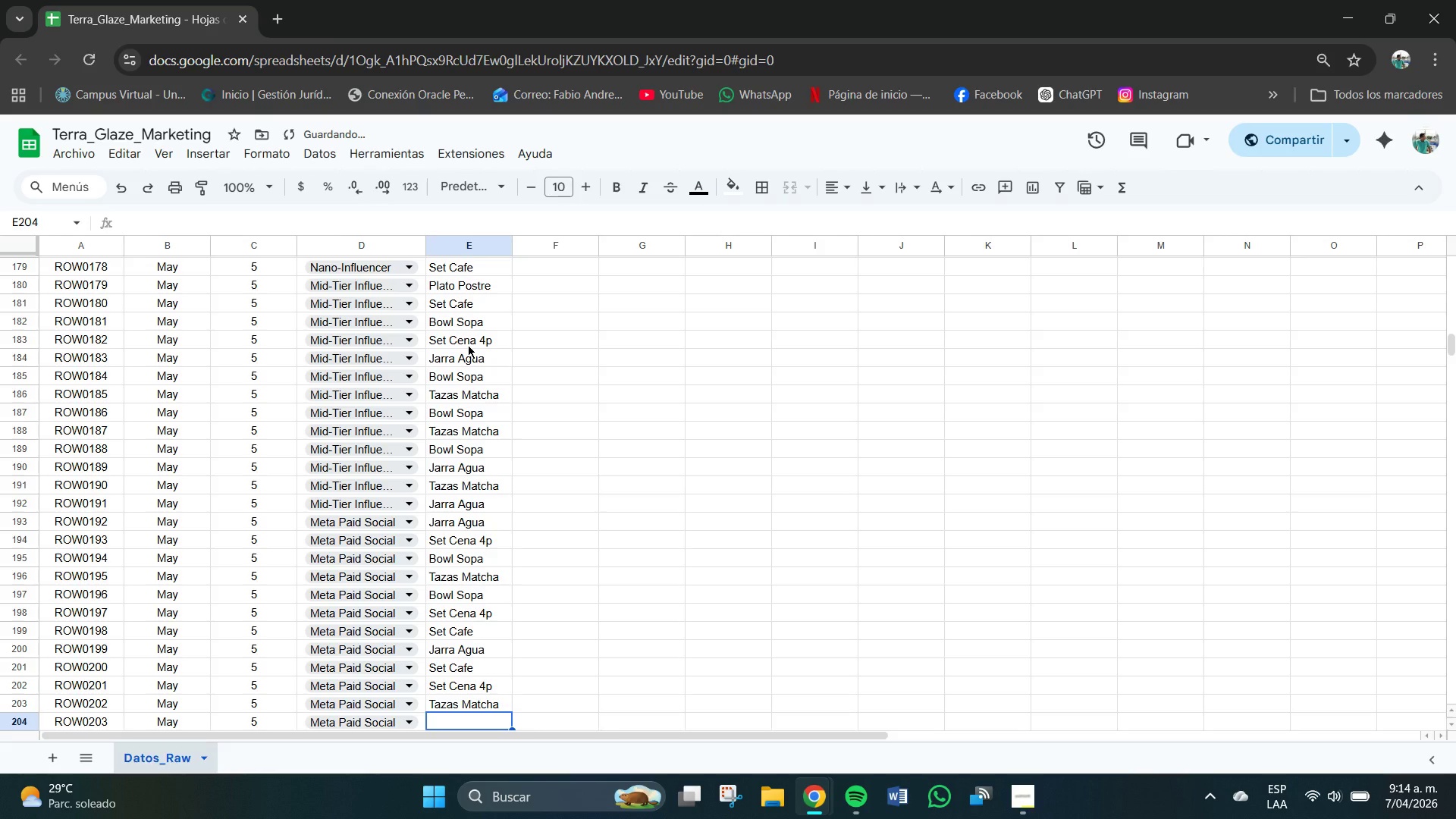 
key(CapsLock)
 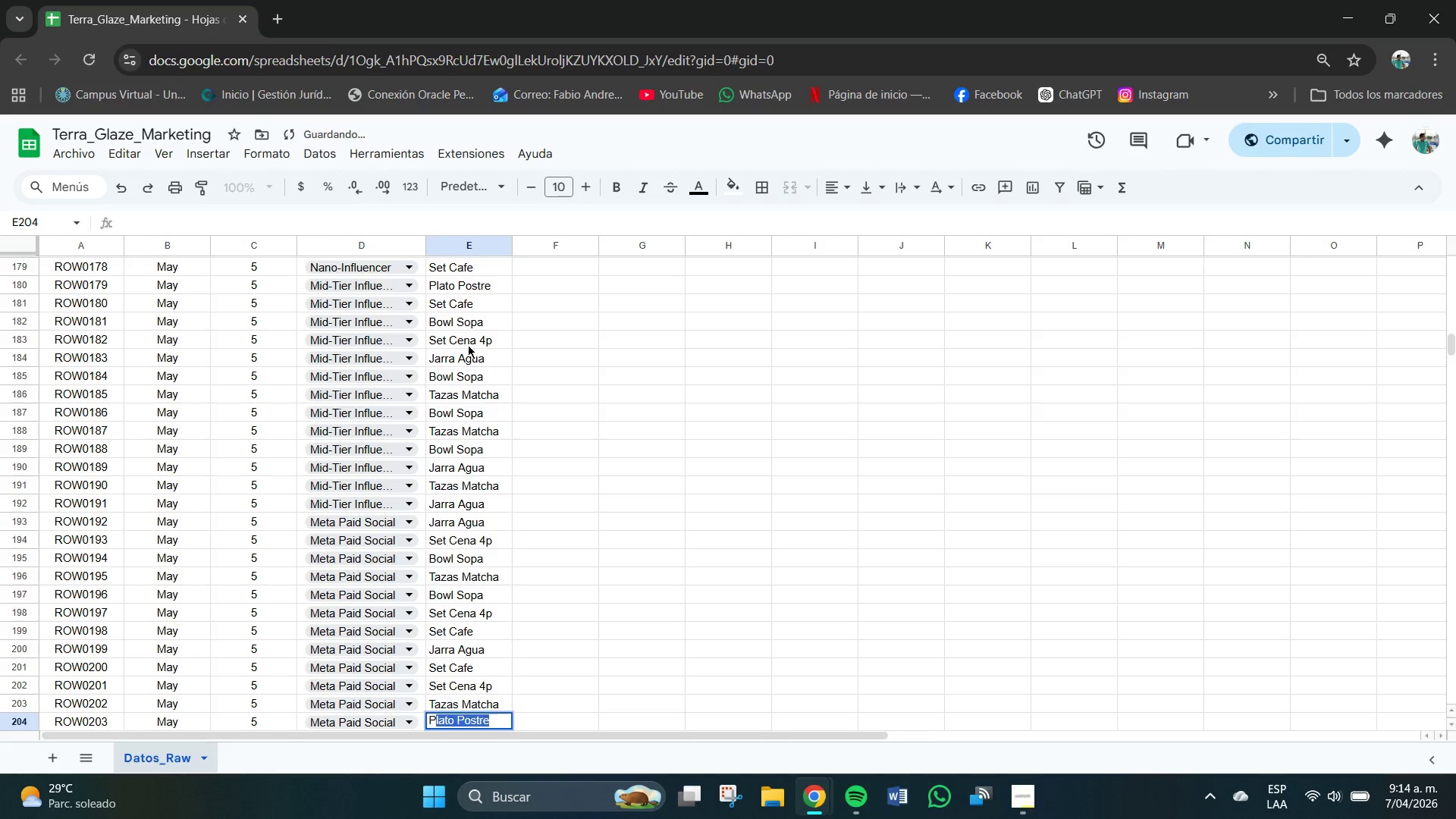 
key(P)
 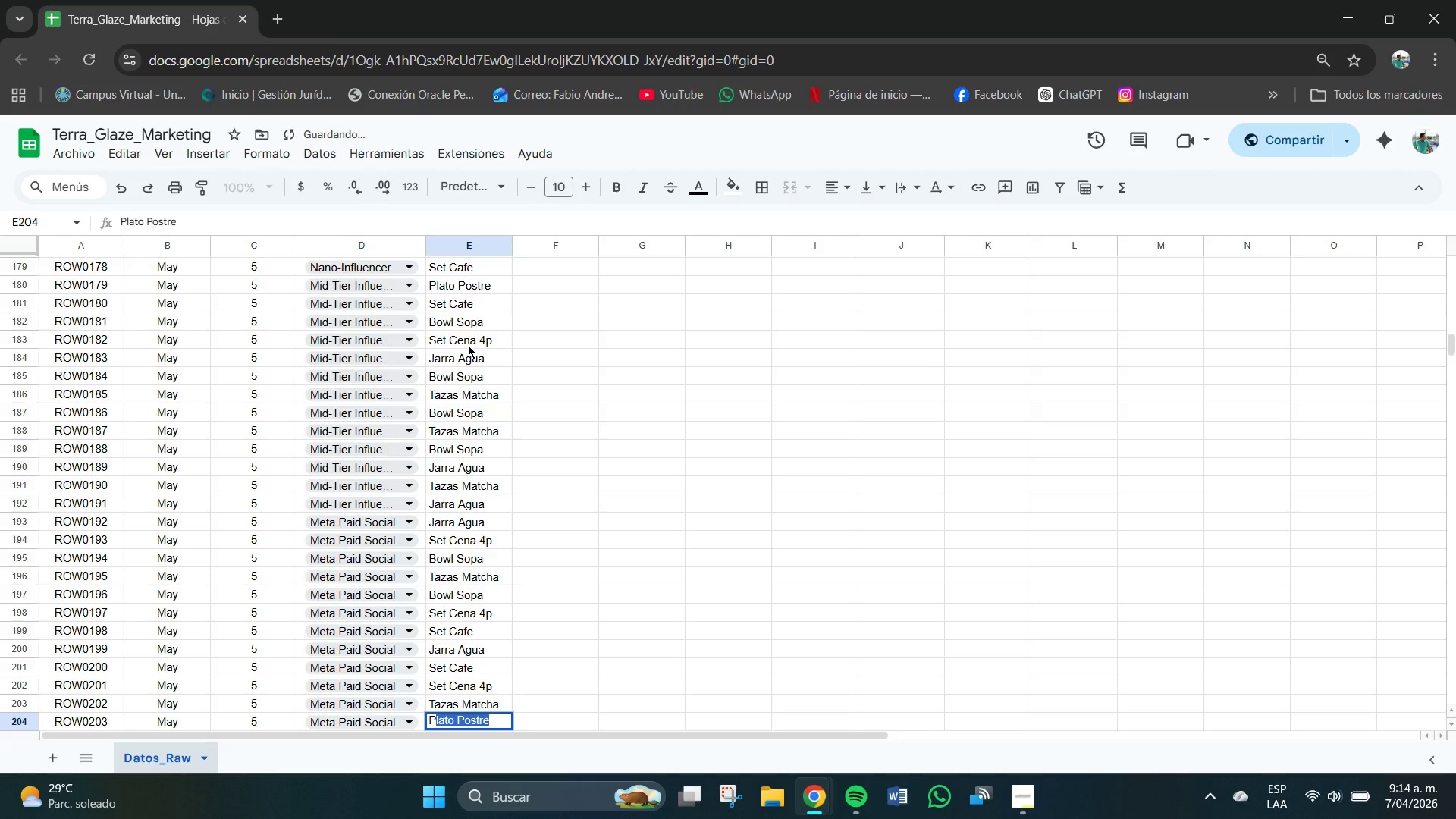 
key(CapsLock)
 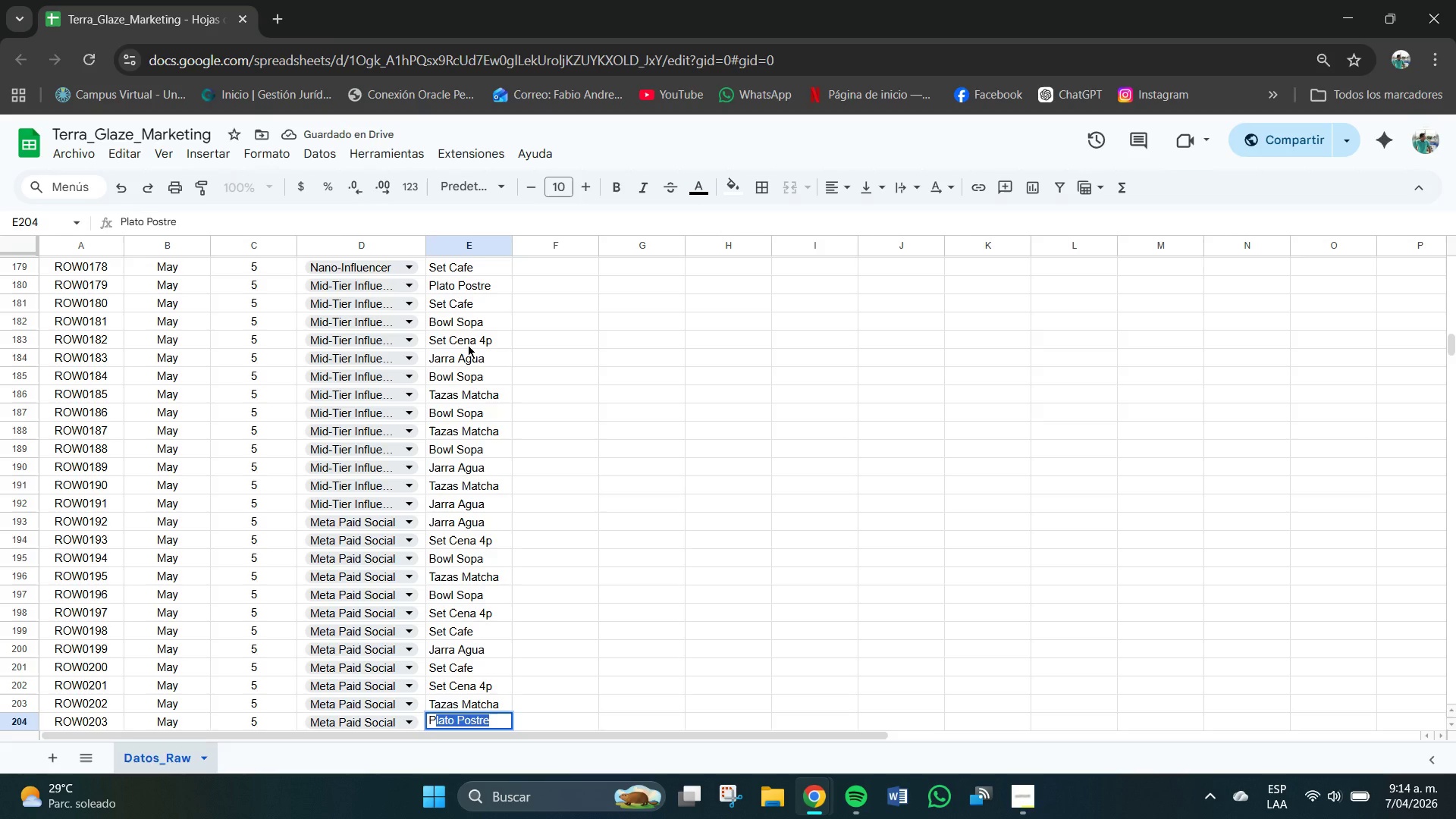 
key(Enter)
 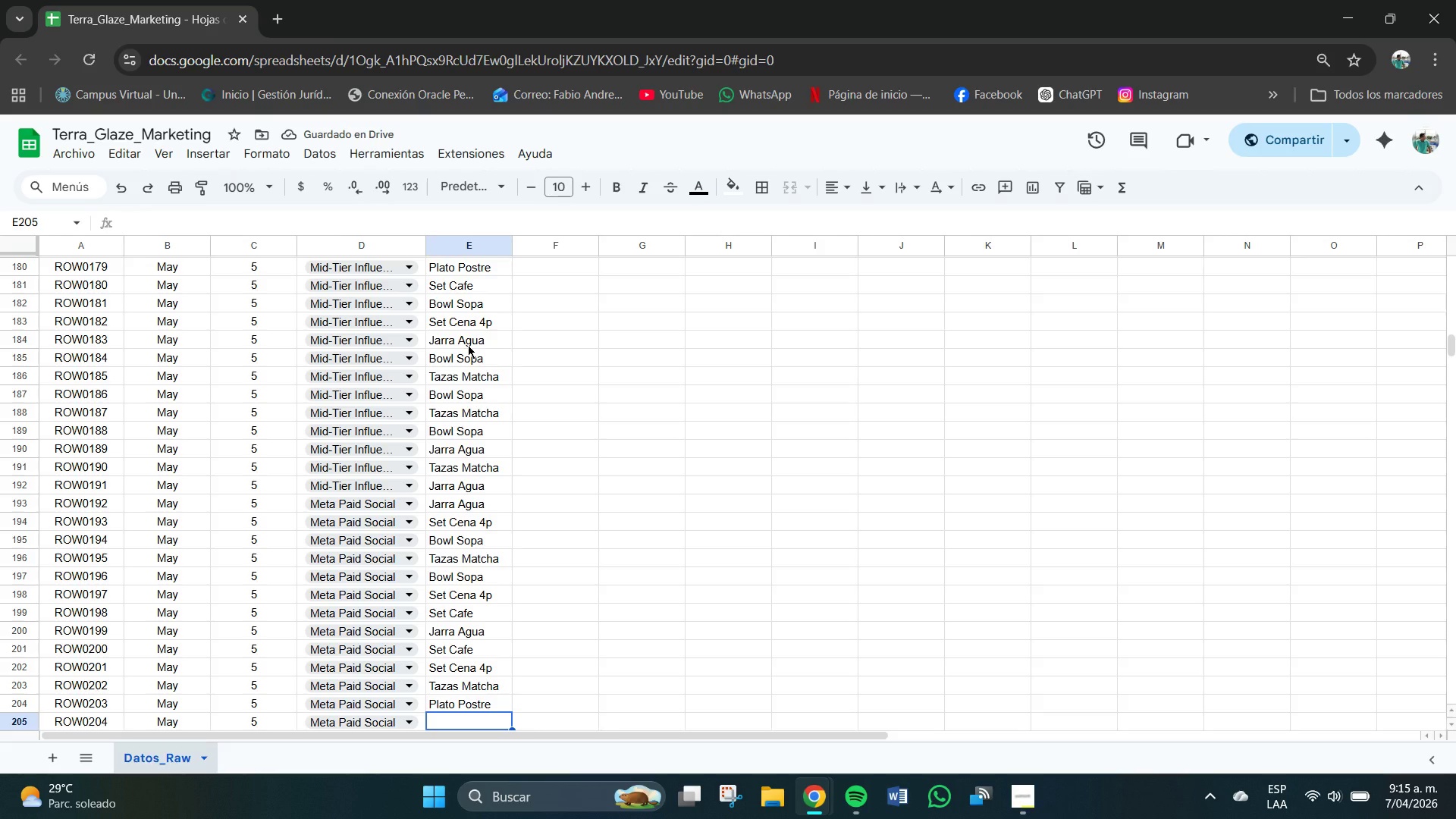 
type(Jarra Agua )
 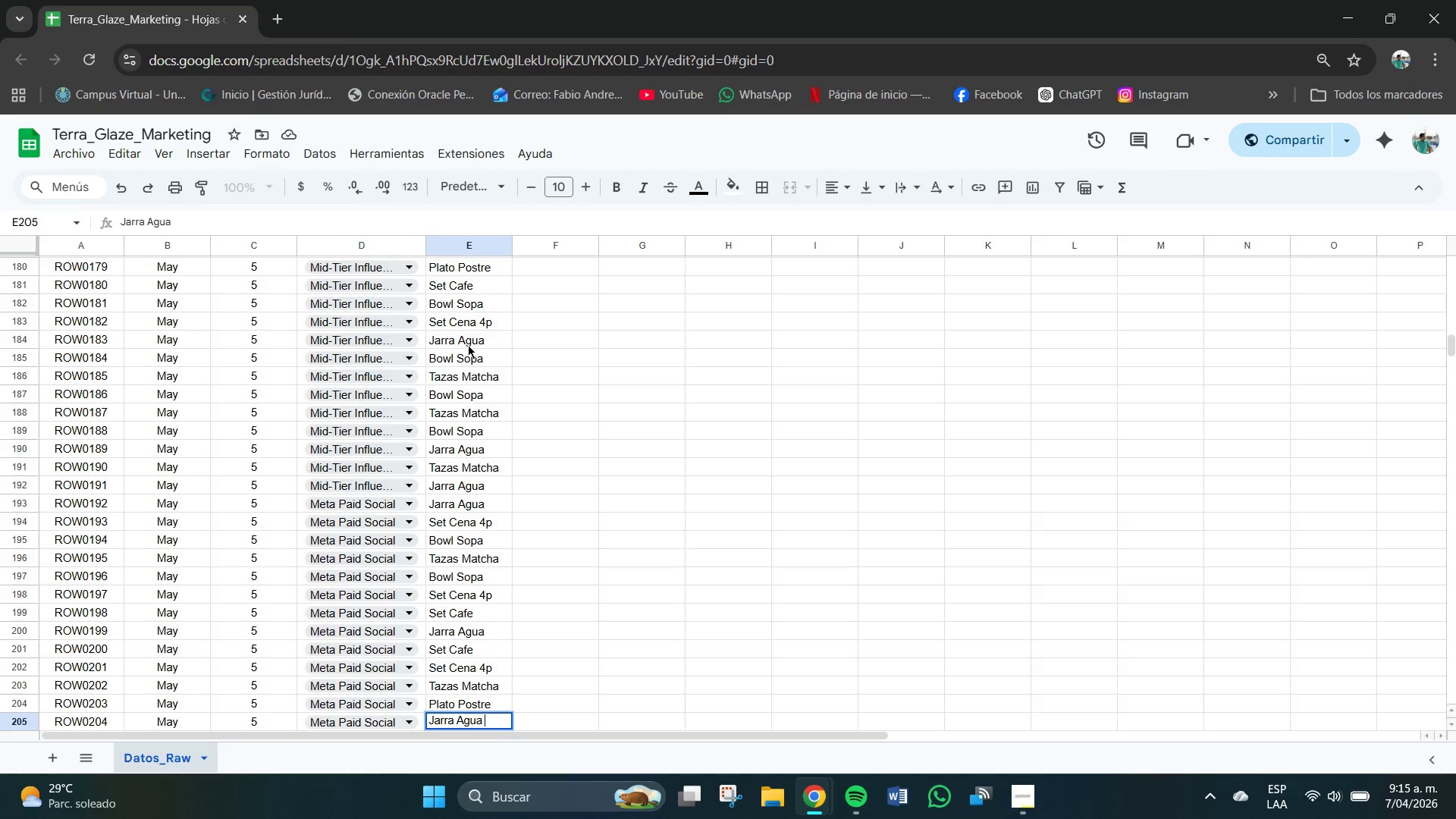 
key(Enter)
 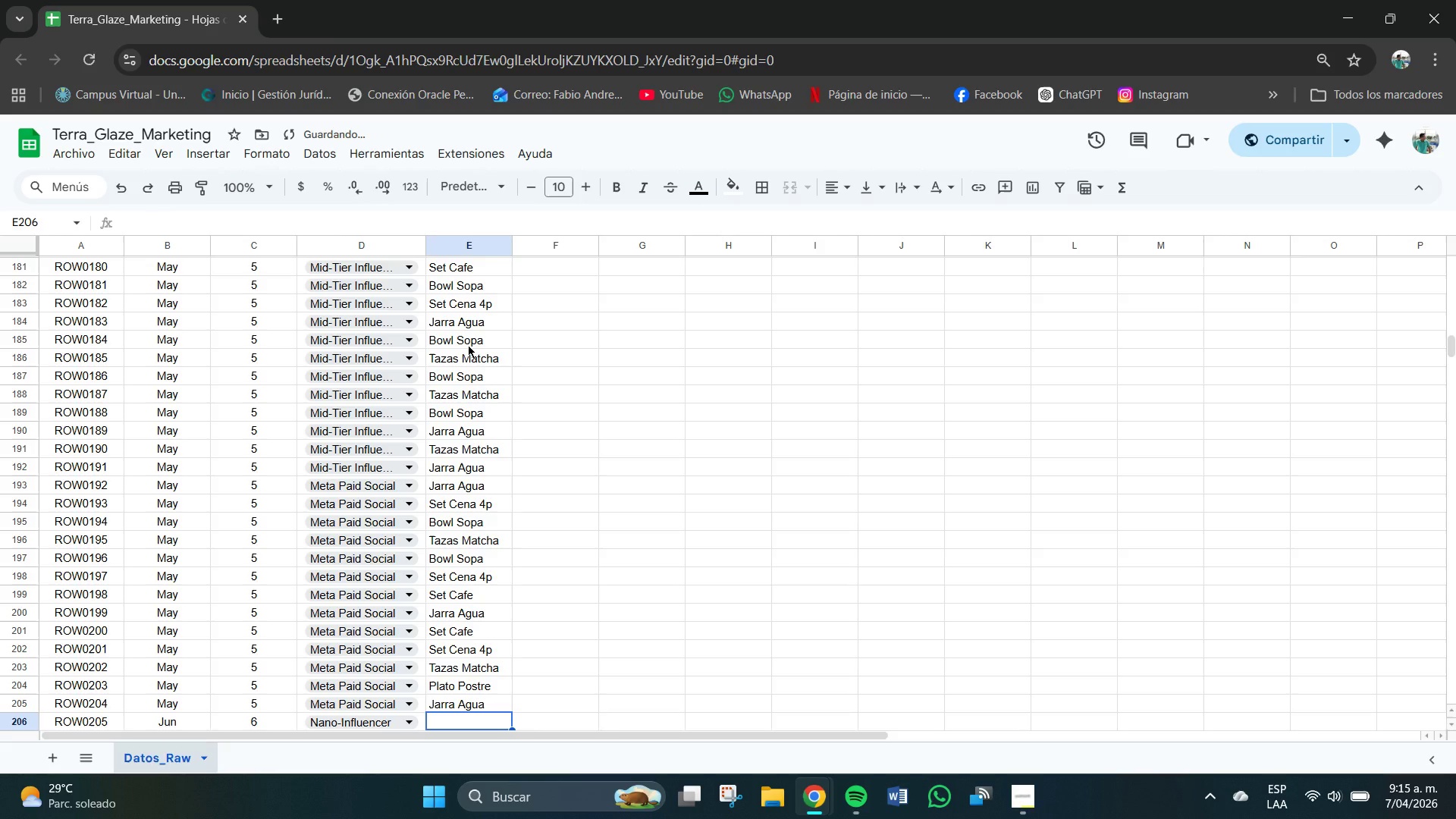 
key(CapsLock)
 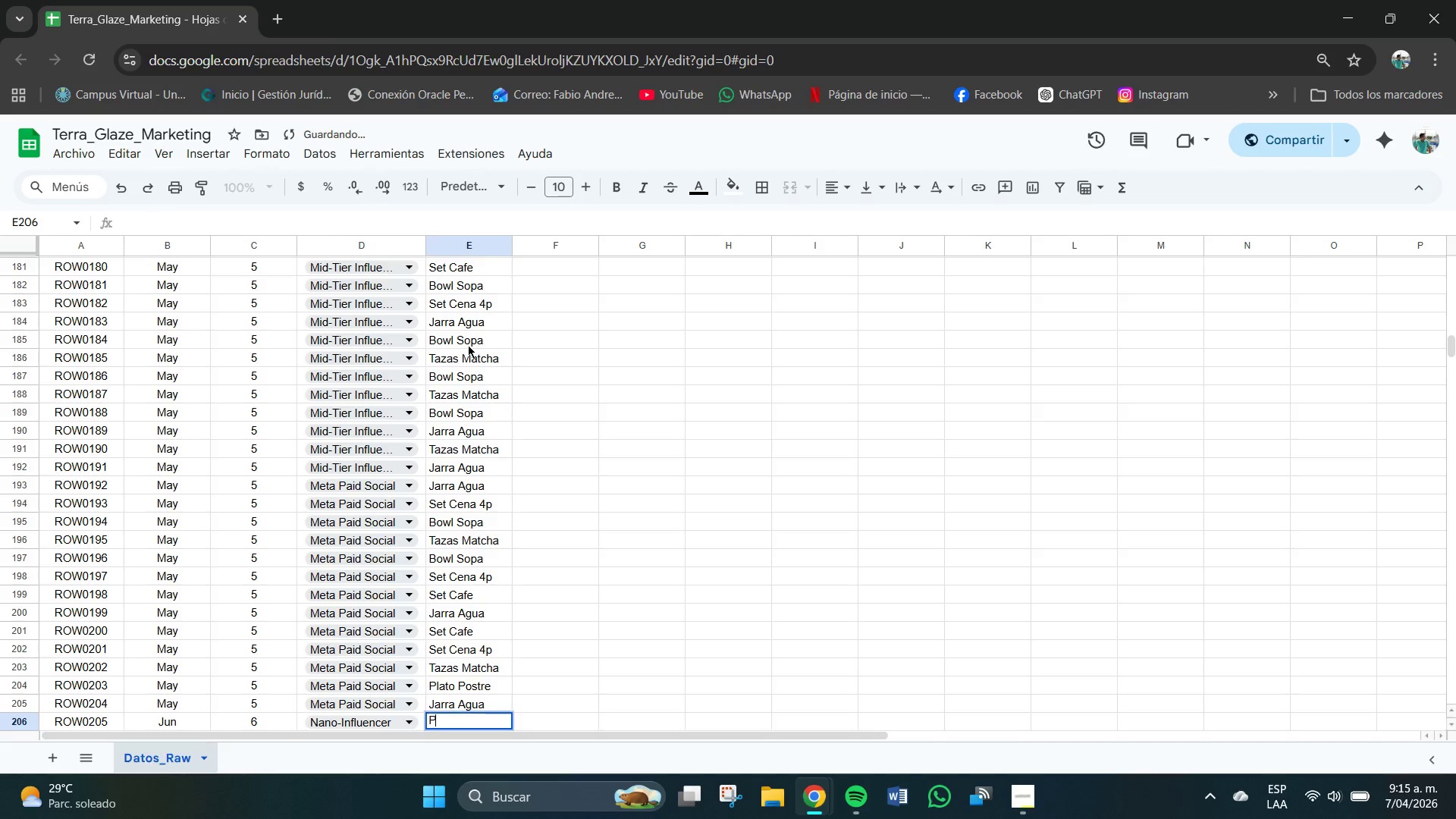 
key(P)
 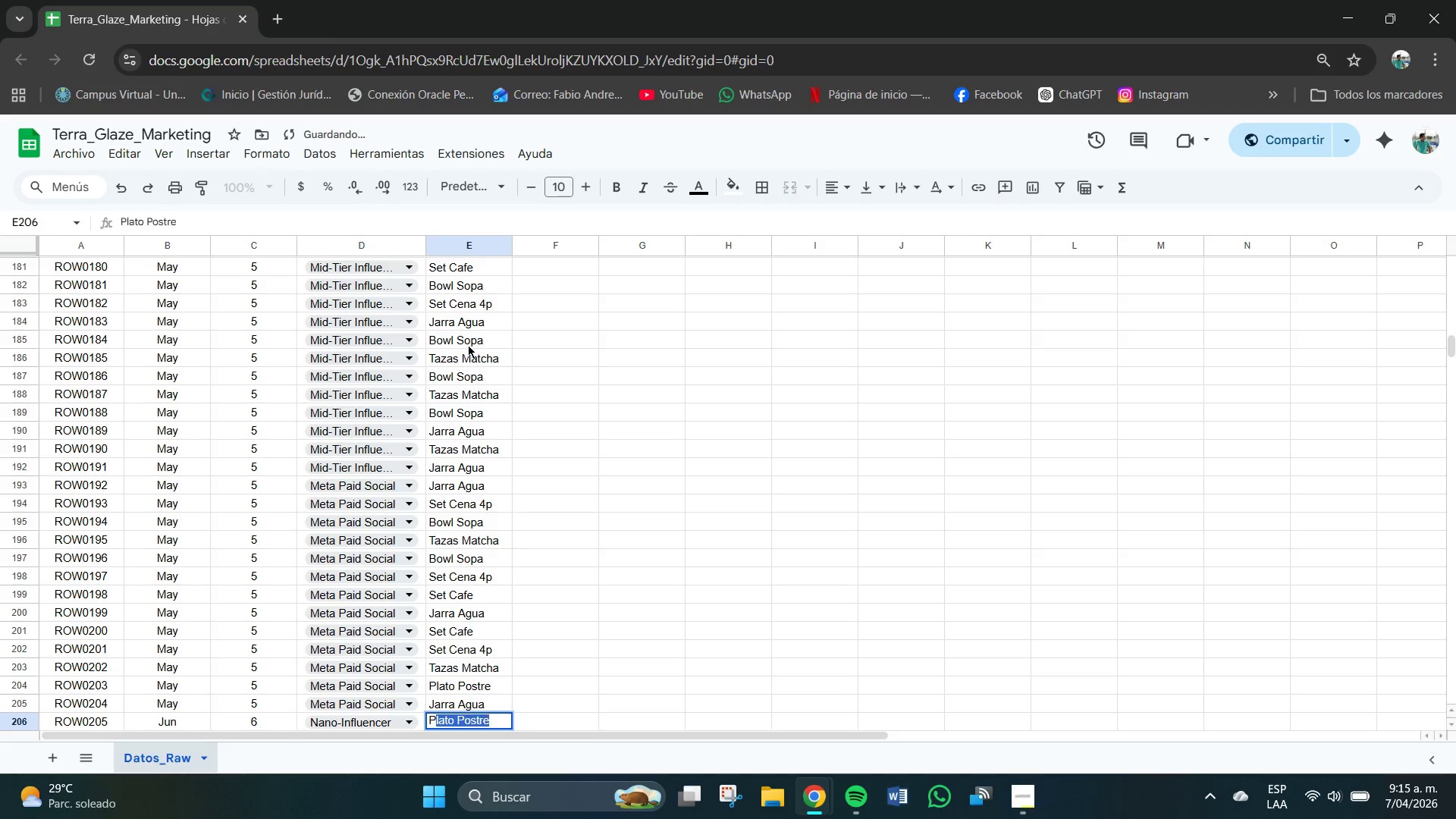 
key(CapsLock)
 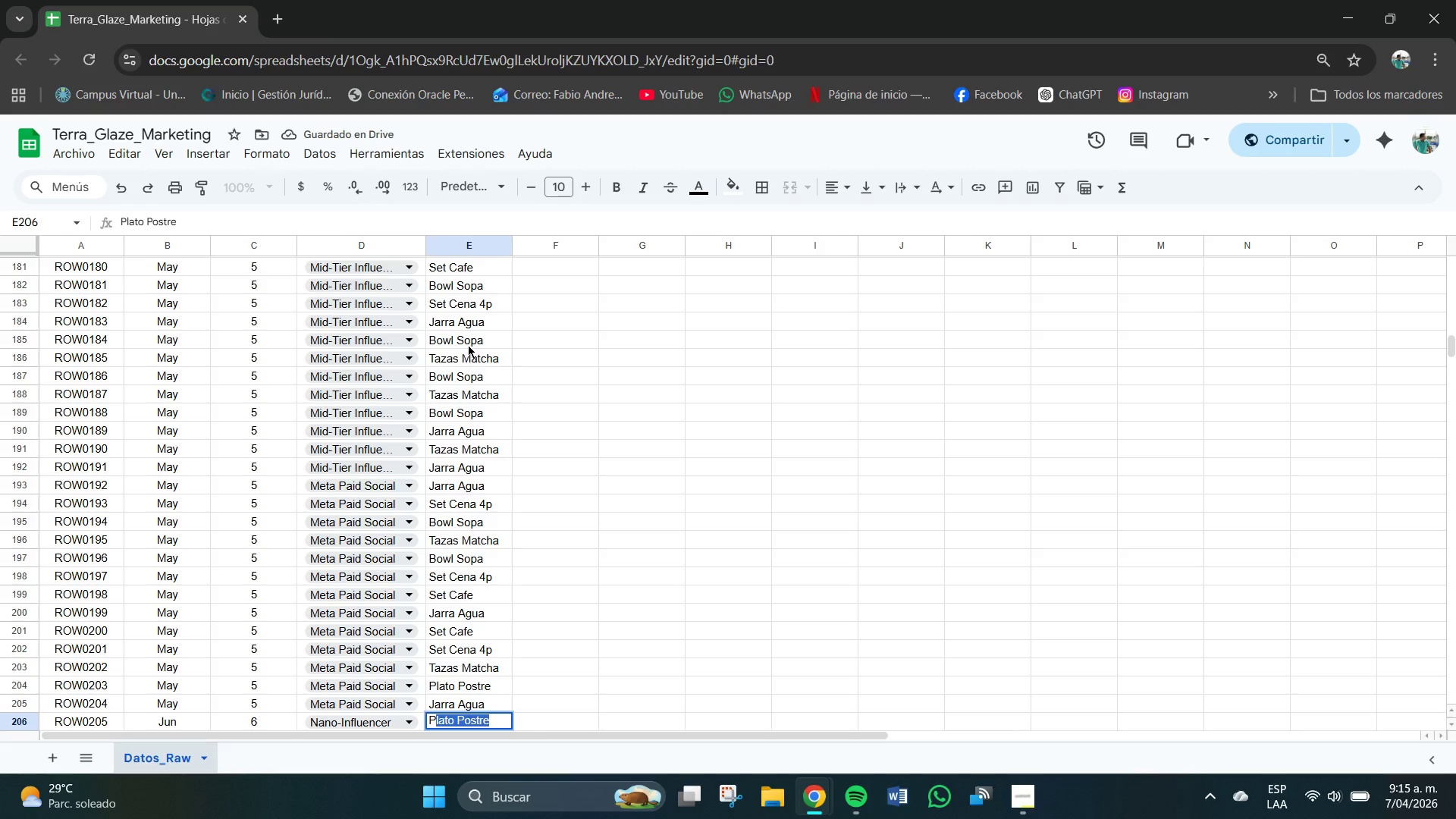 
key(Enter)
 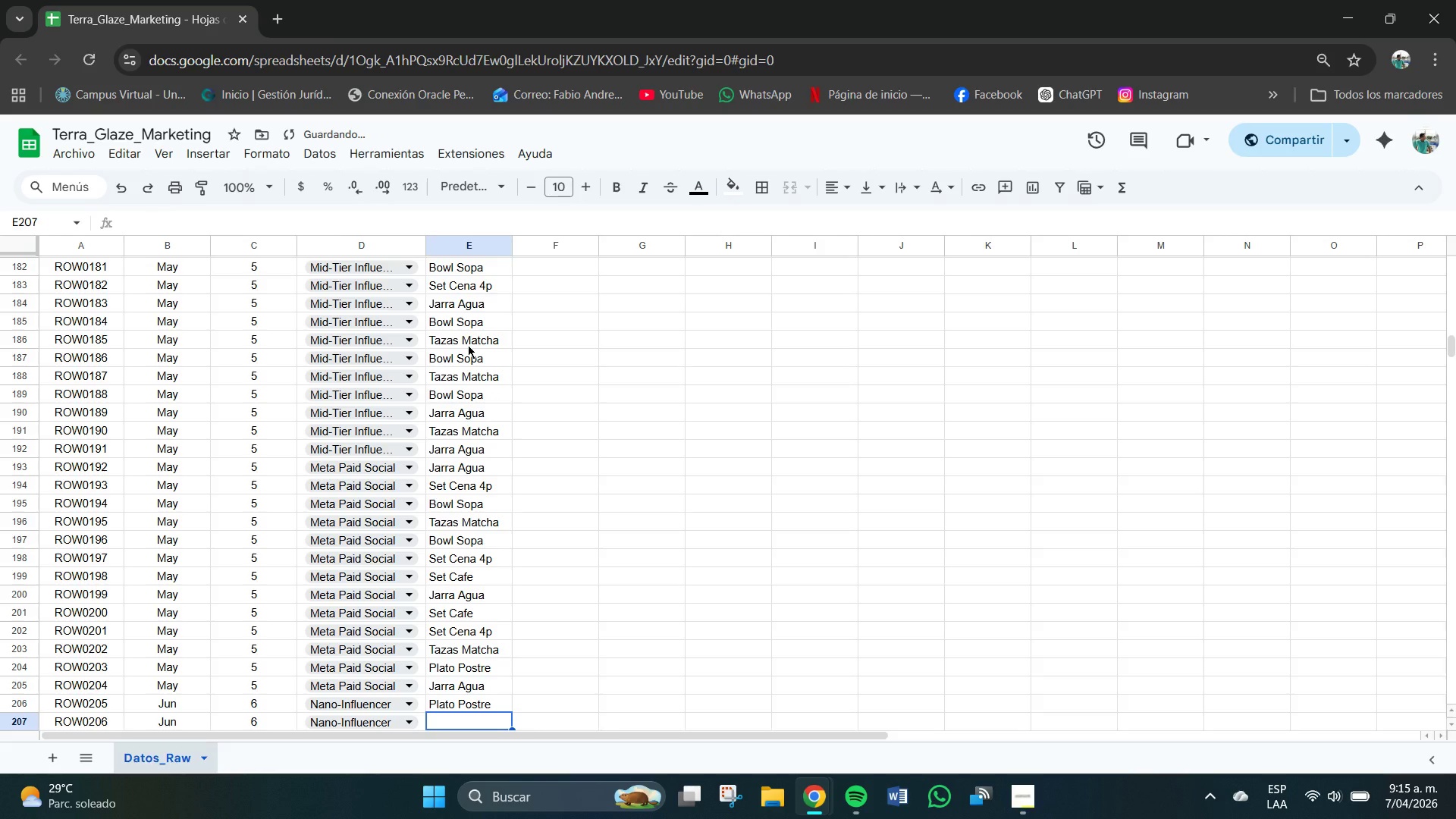 
type(PL)
key(Backspace)
key(Backspace)
type(L)
key(Backspace)
key(Backspace)
type(l)
 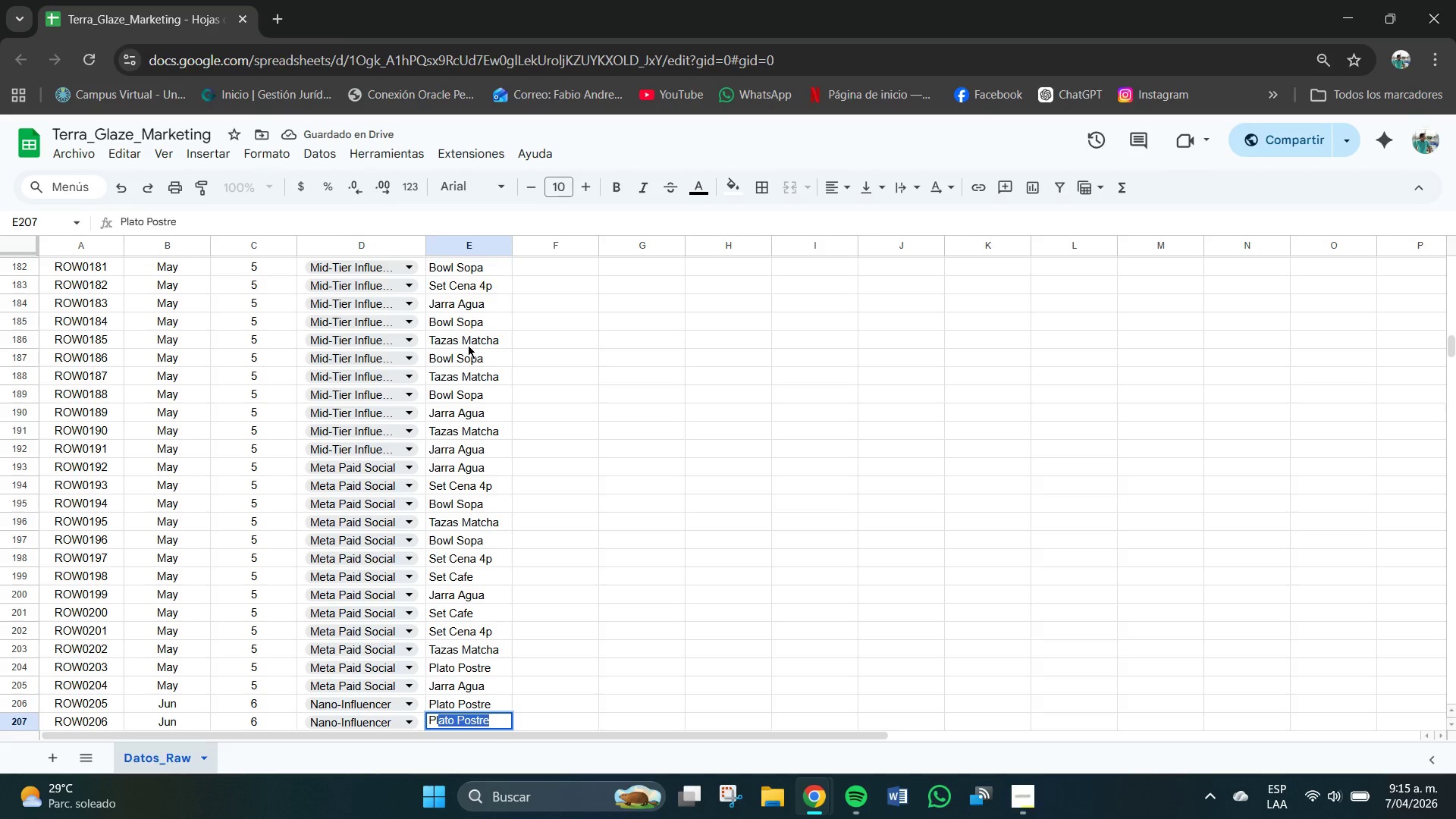 
key(Enter)
 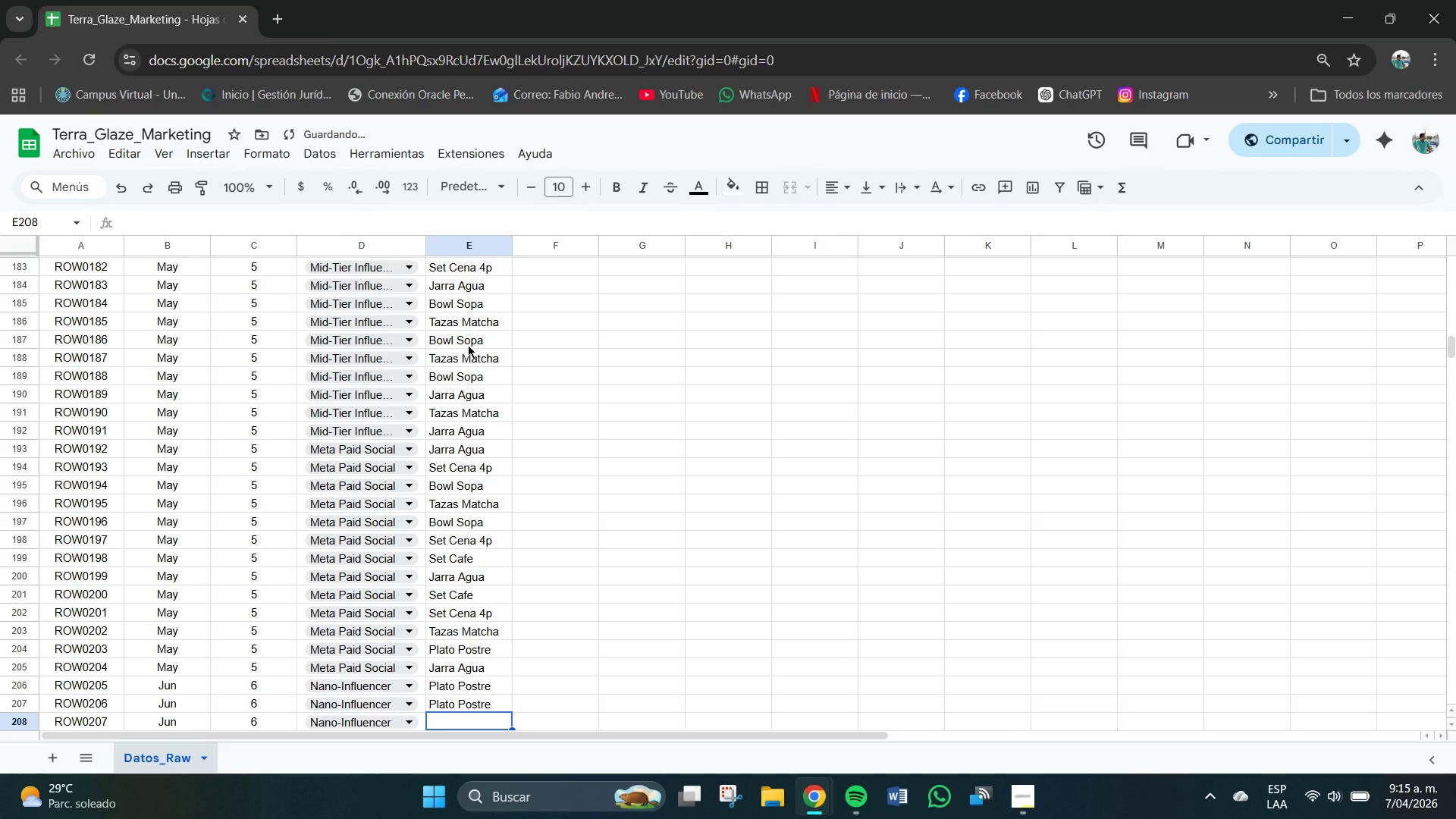 
key(CapsLock)
 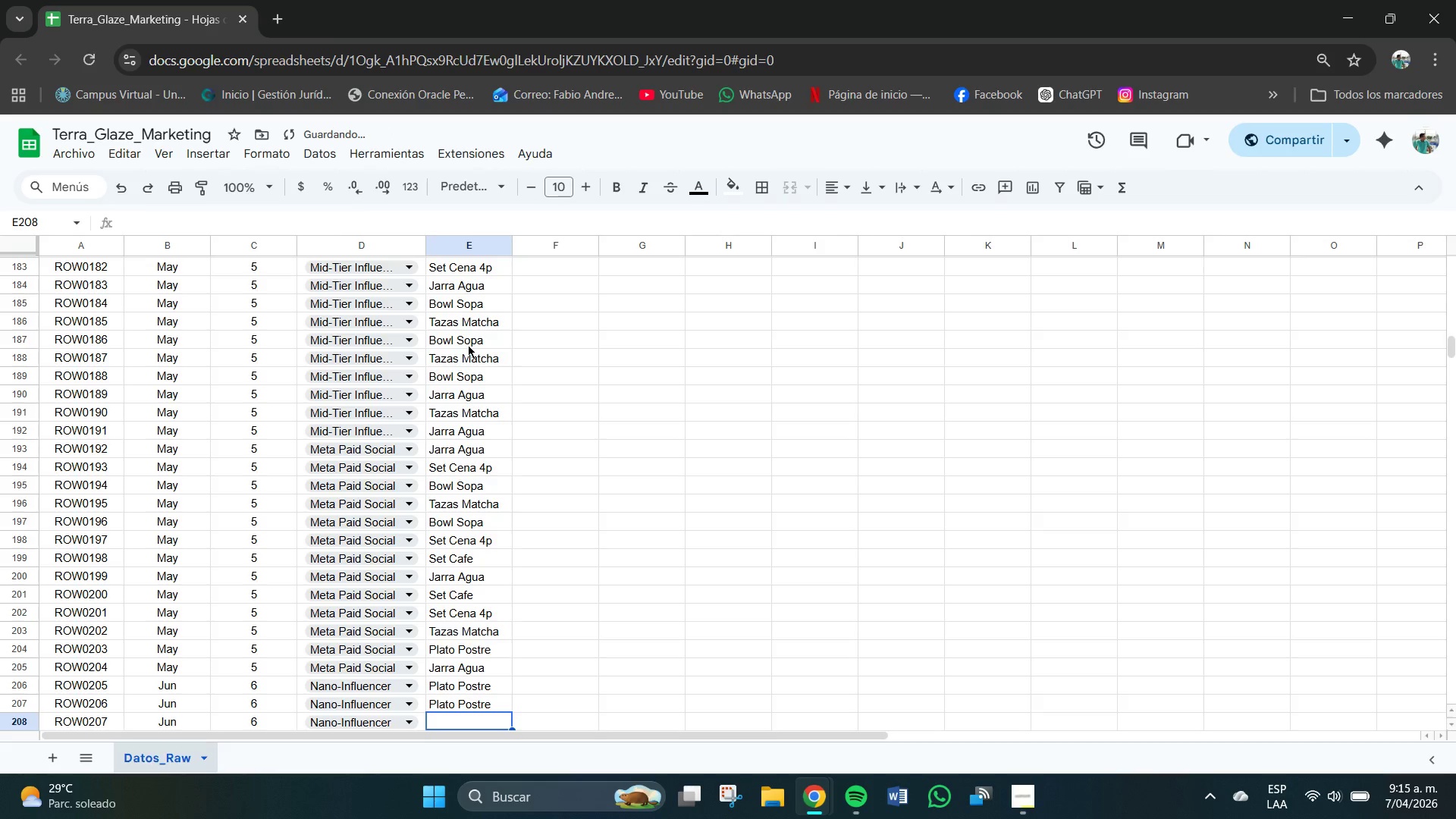 
key(T)
 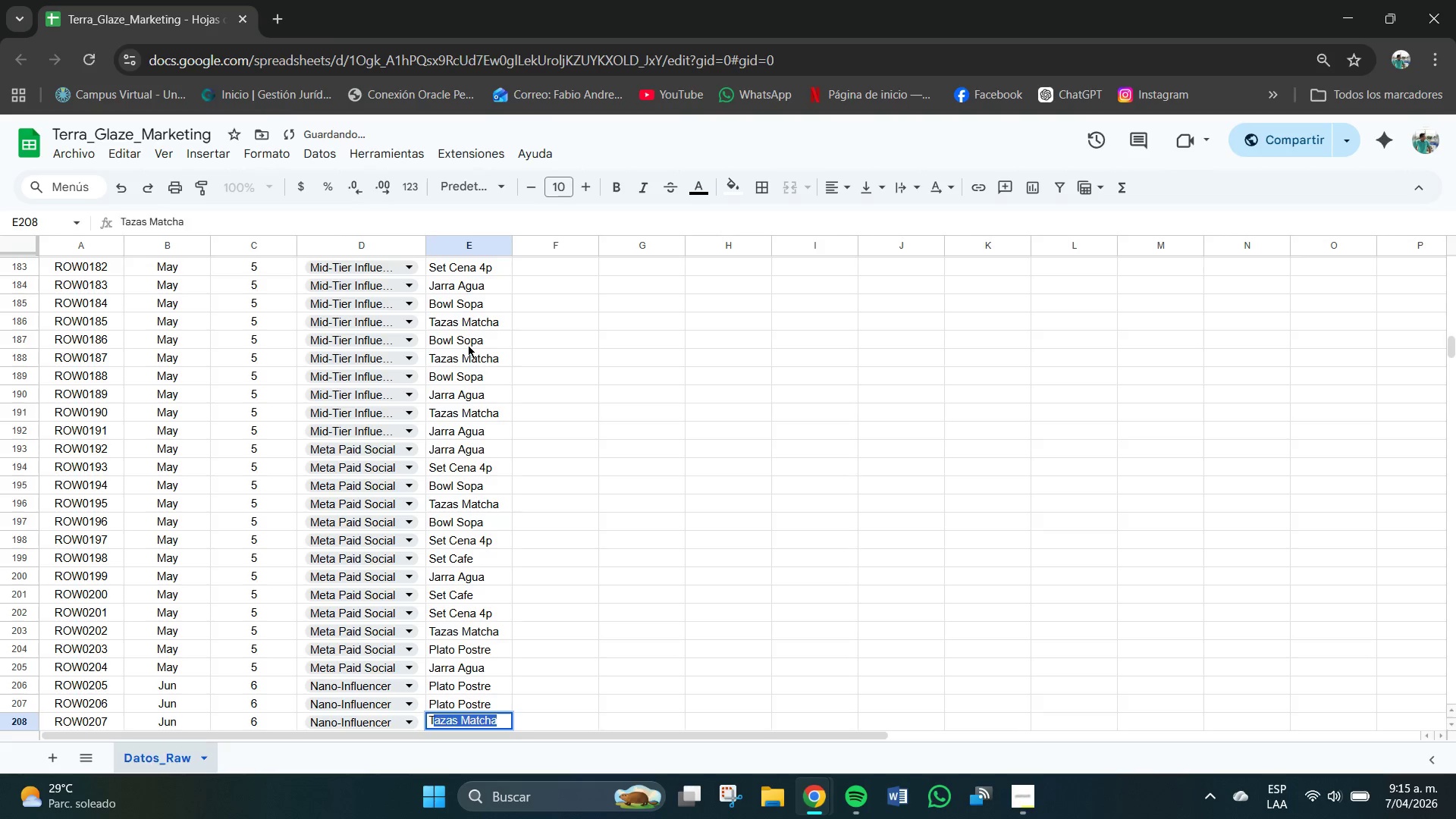 
key(CapsLock)
 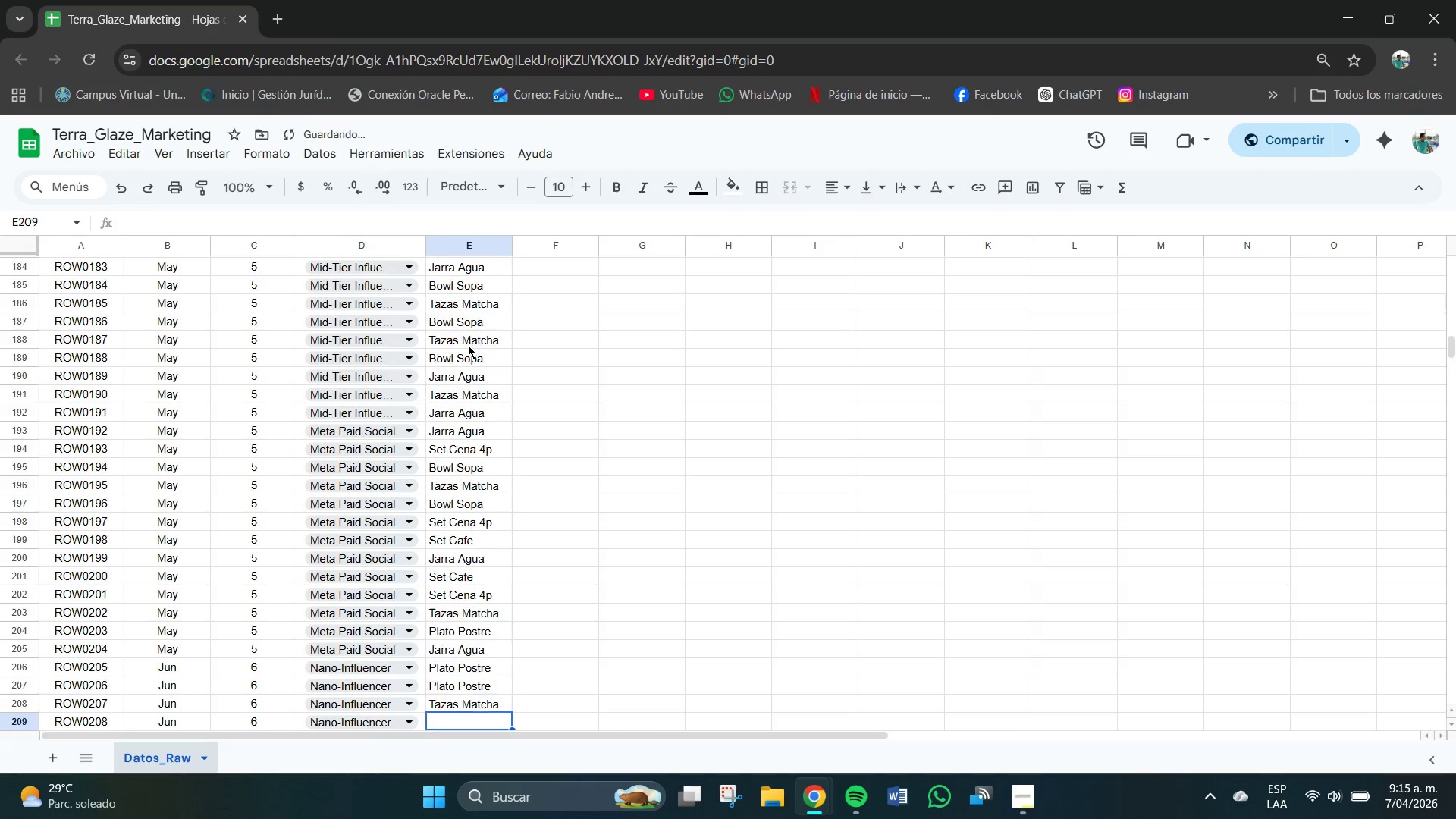 
key(Enter)
 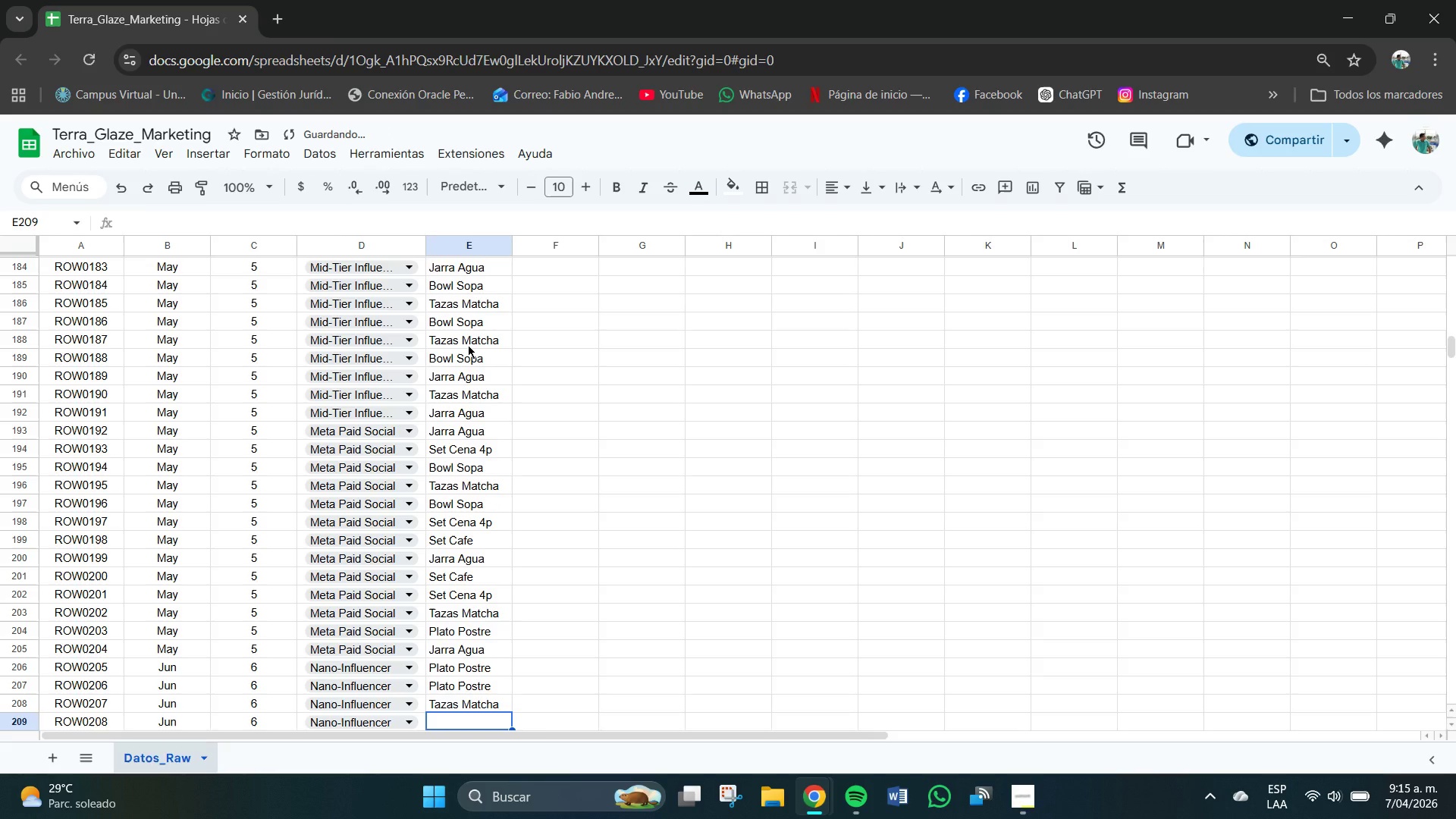 
key(CapsLock)
 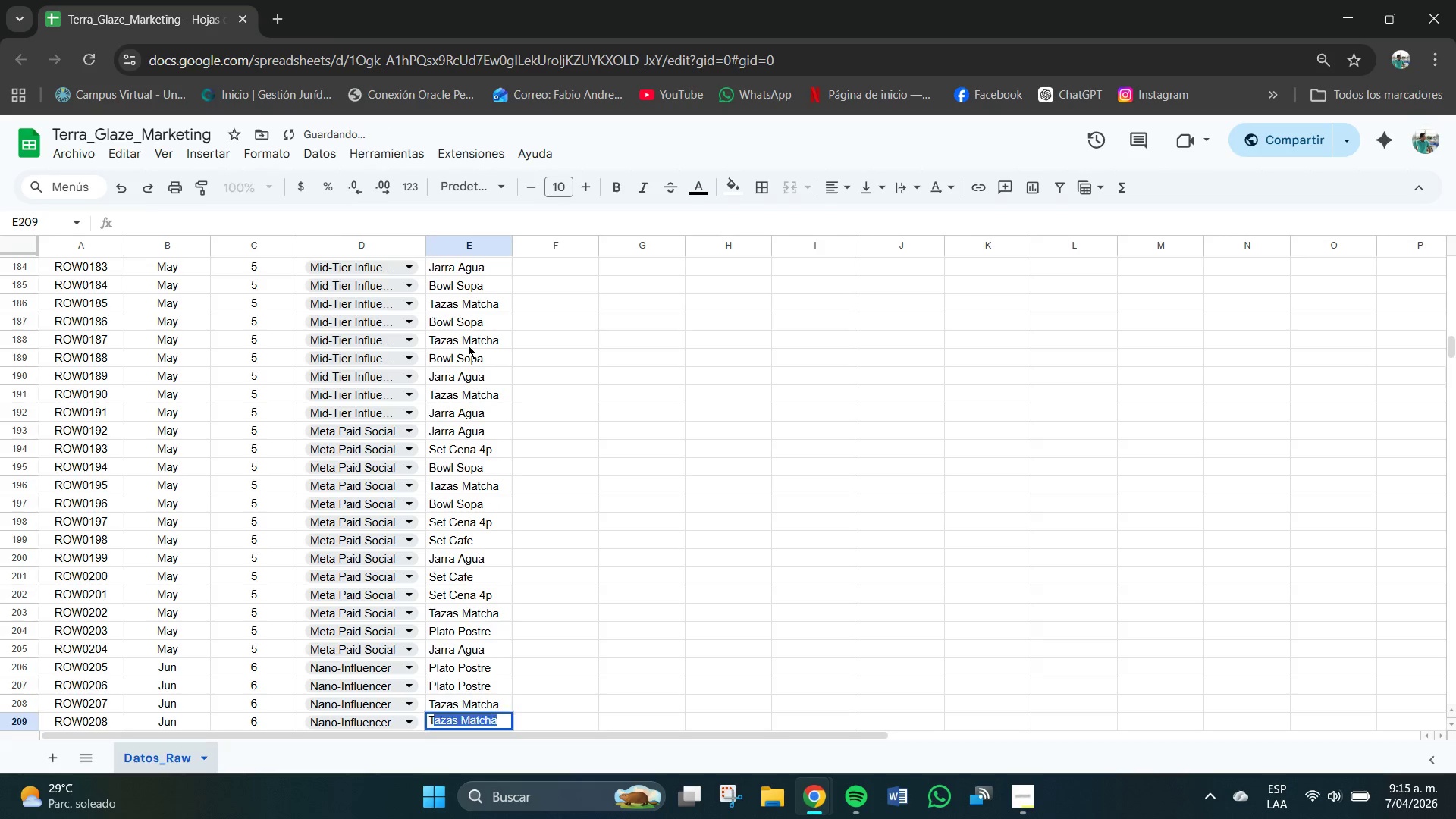 
key(T)
 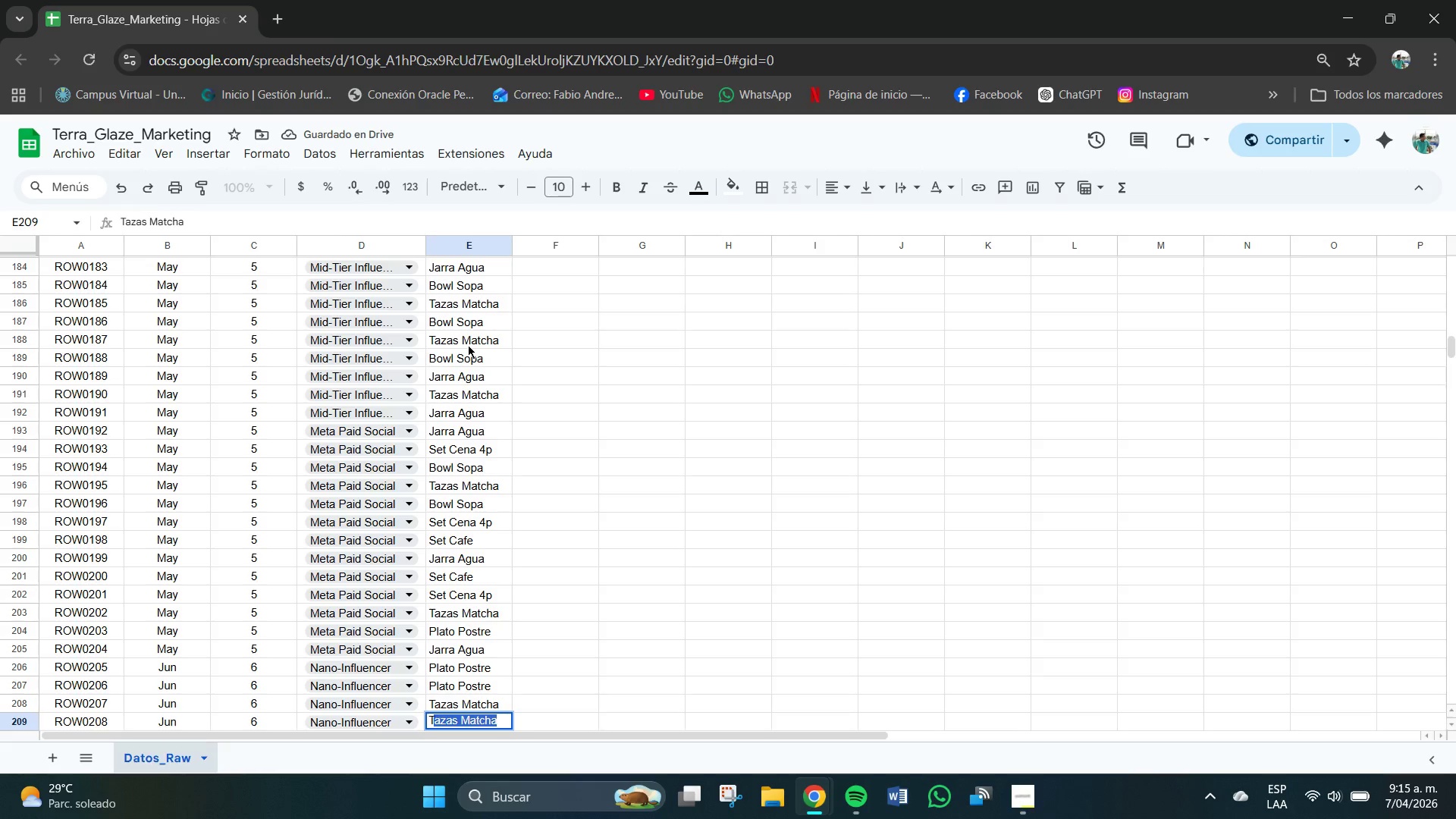 
key(CapsLock)
 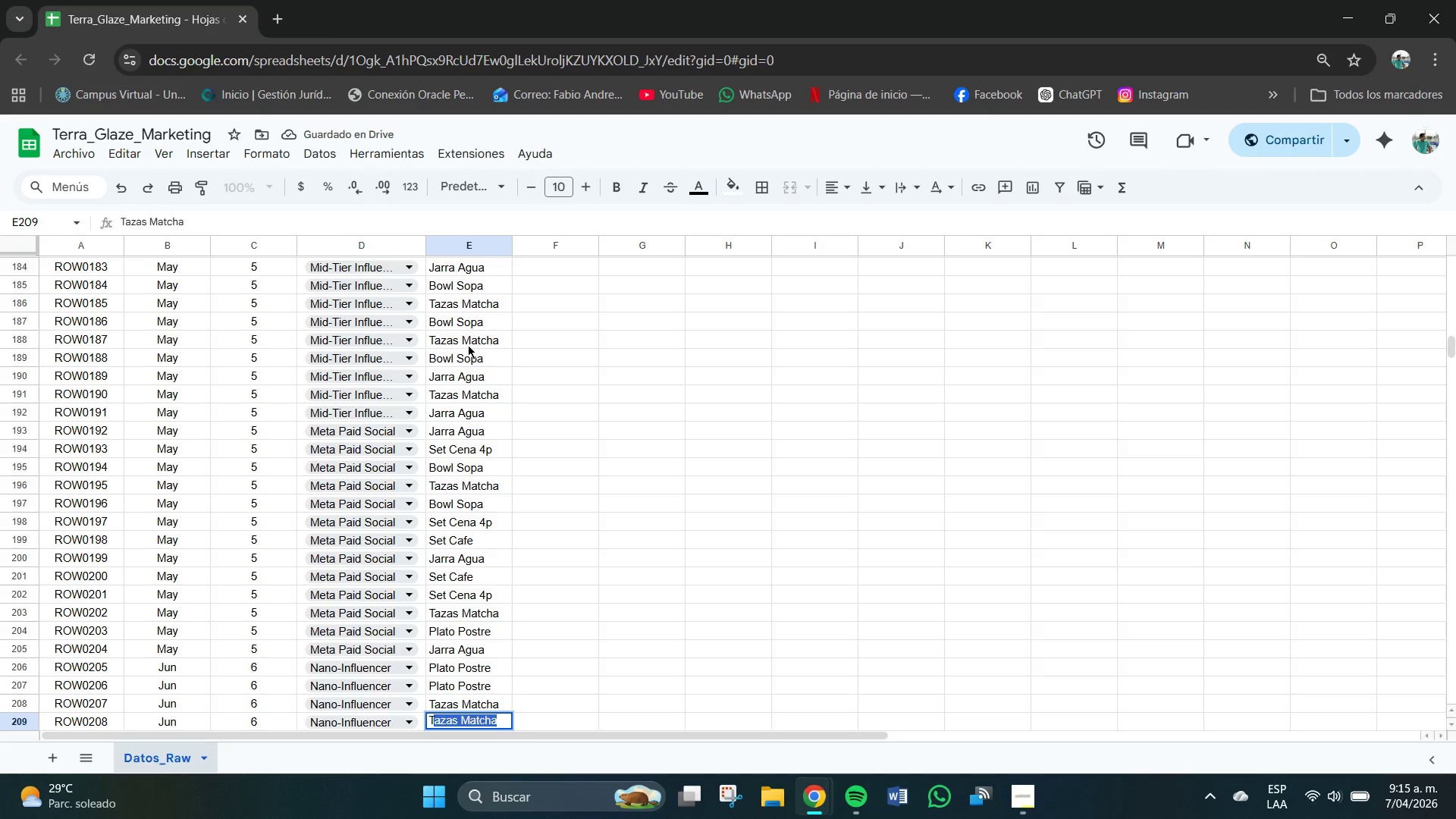 
key(Enter)
 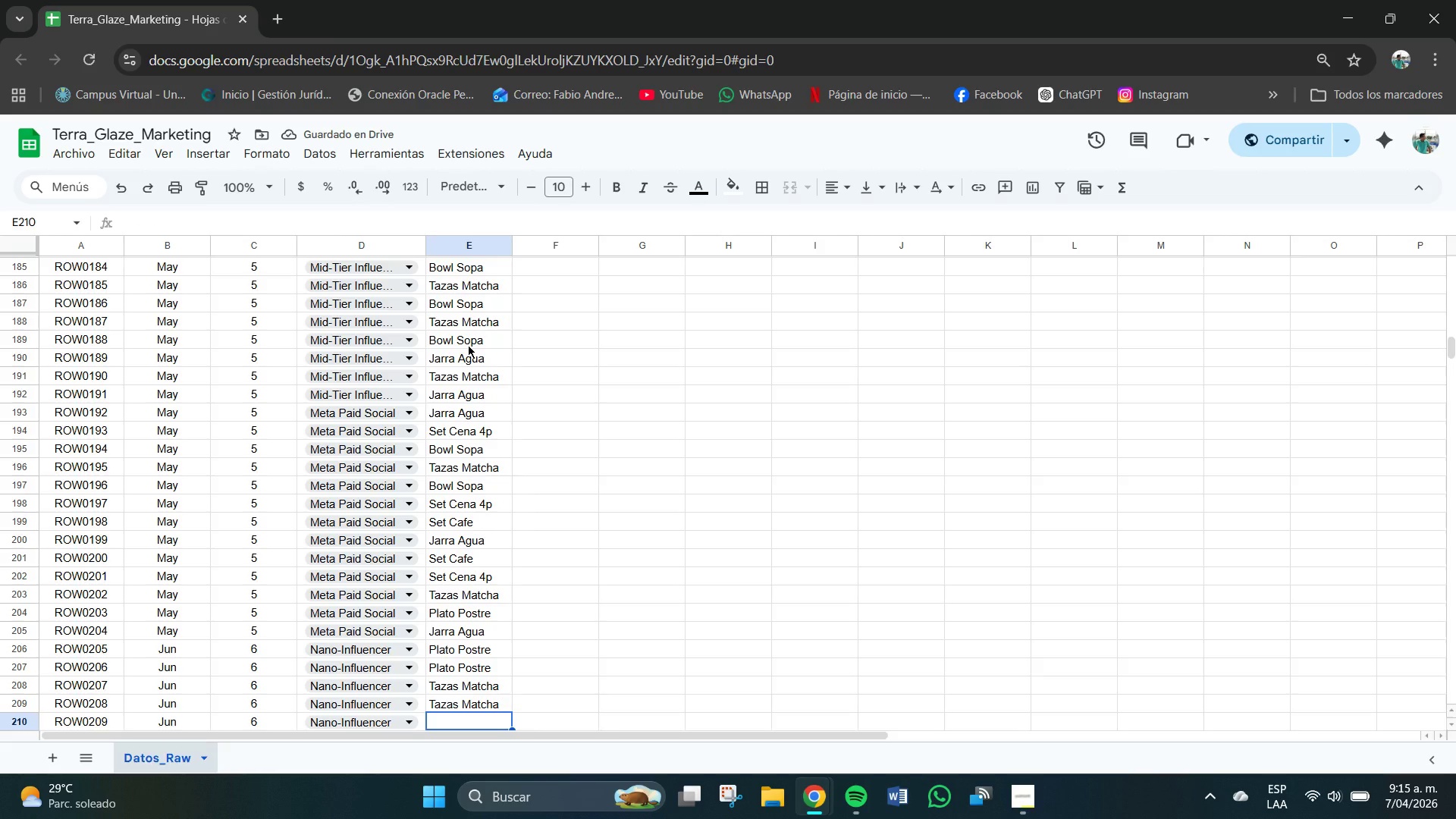 
wait(5.44)
 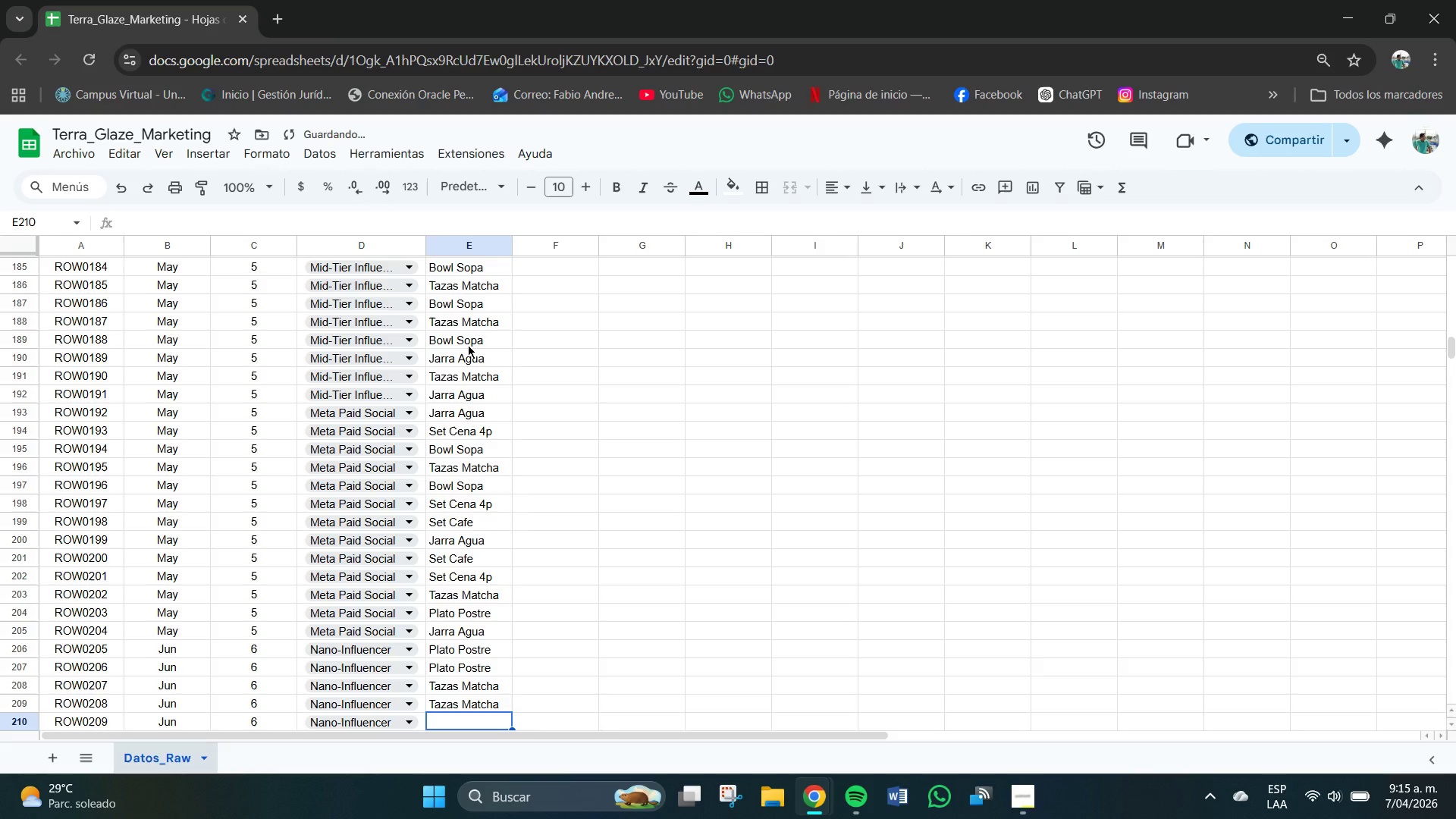 
type(Ser Ce)
key(Backspace)
key(Backspace)
key(Backspace)
key(Backspace)
key(Backspace)
type(t)
key(Backspace)
type(et Ce)
 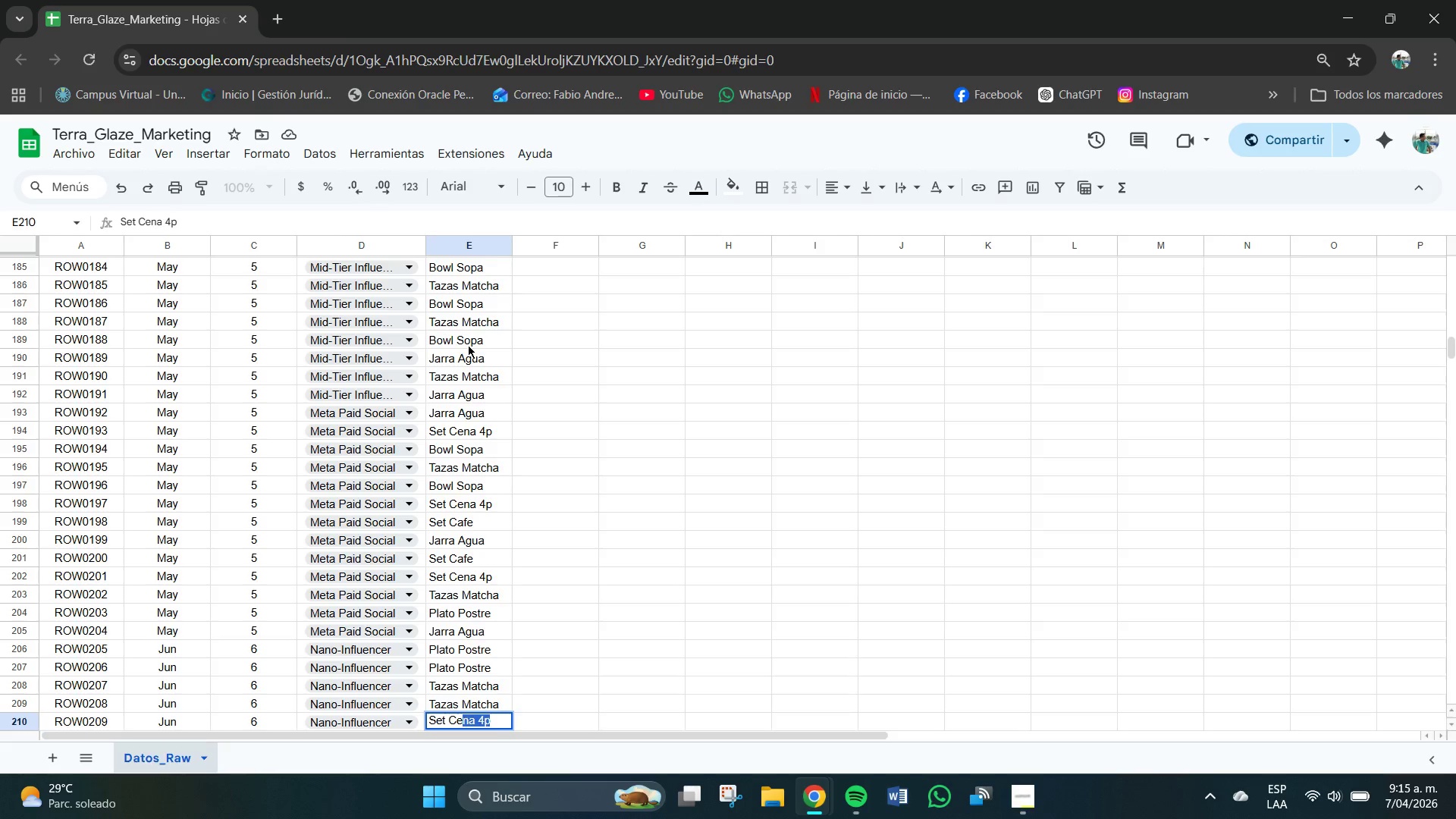 
key(Enter)
 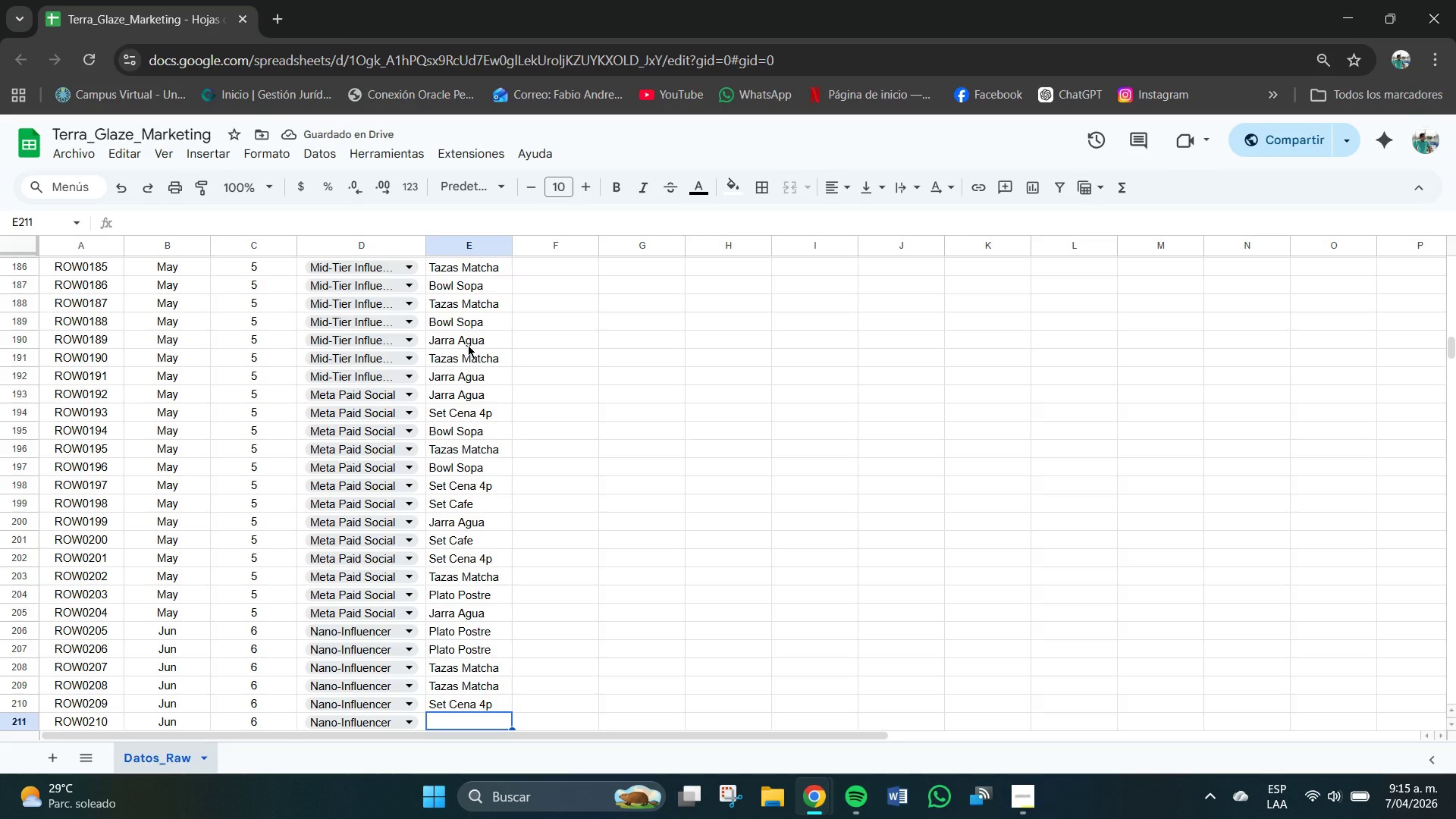 
key(CapsLock)
 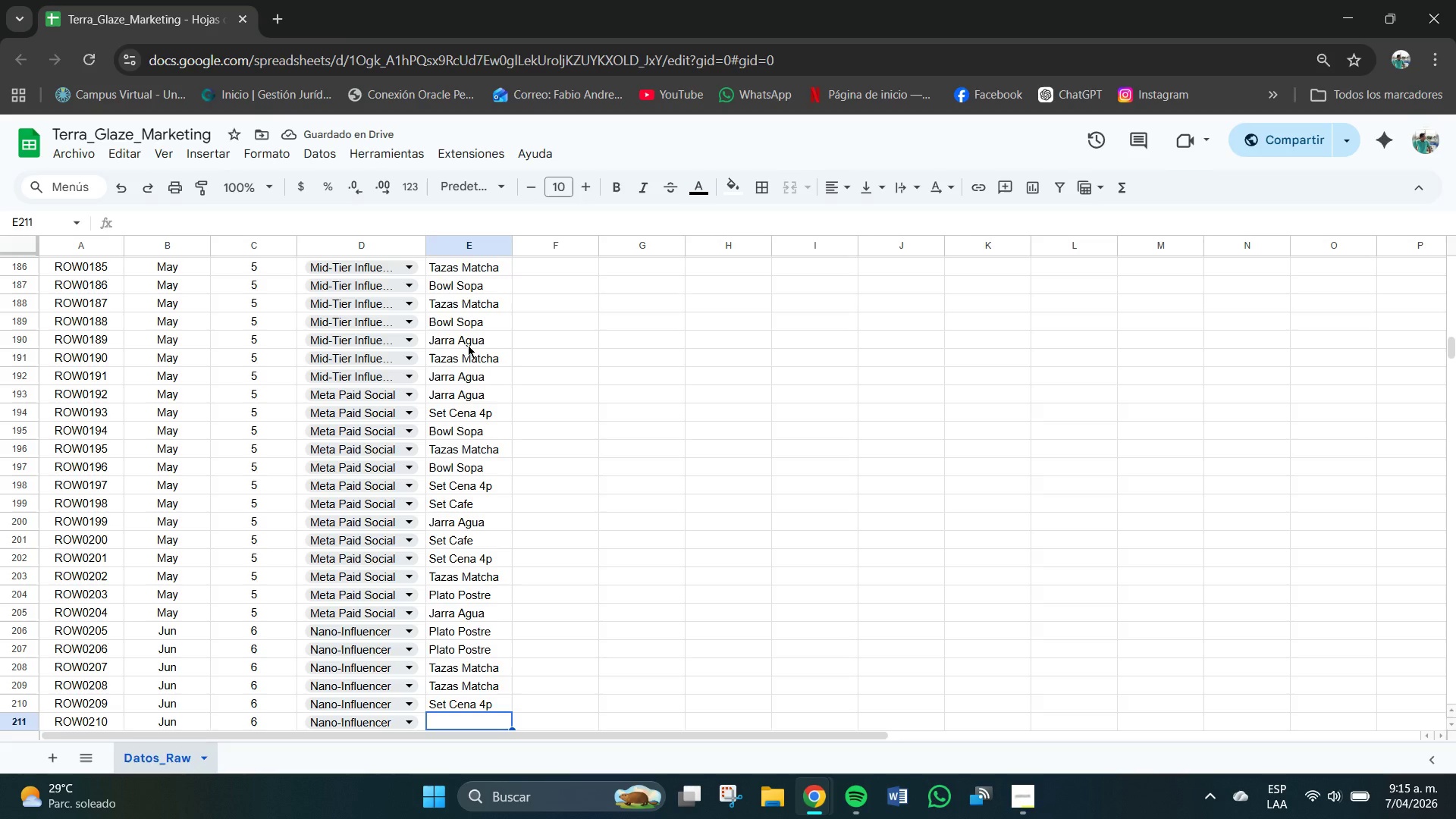 
key(CapsLock)
 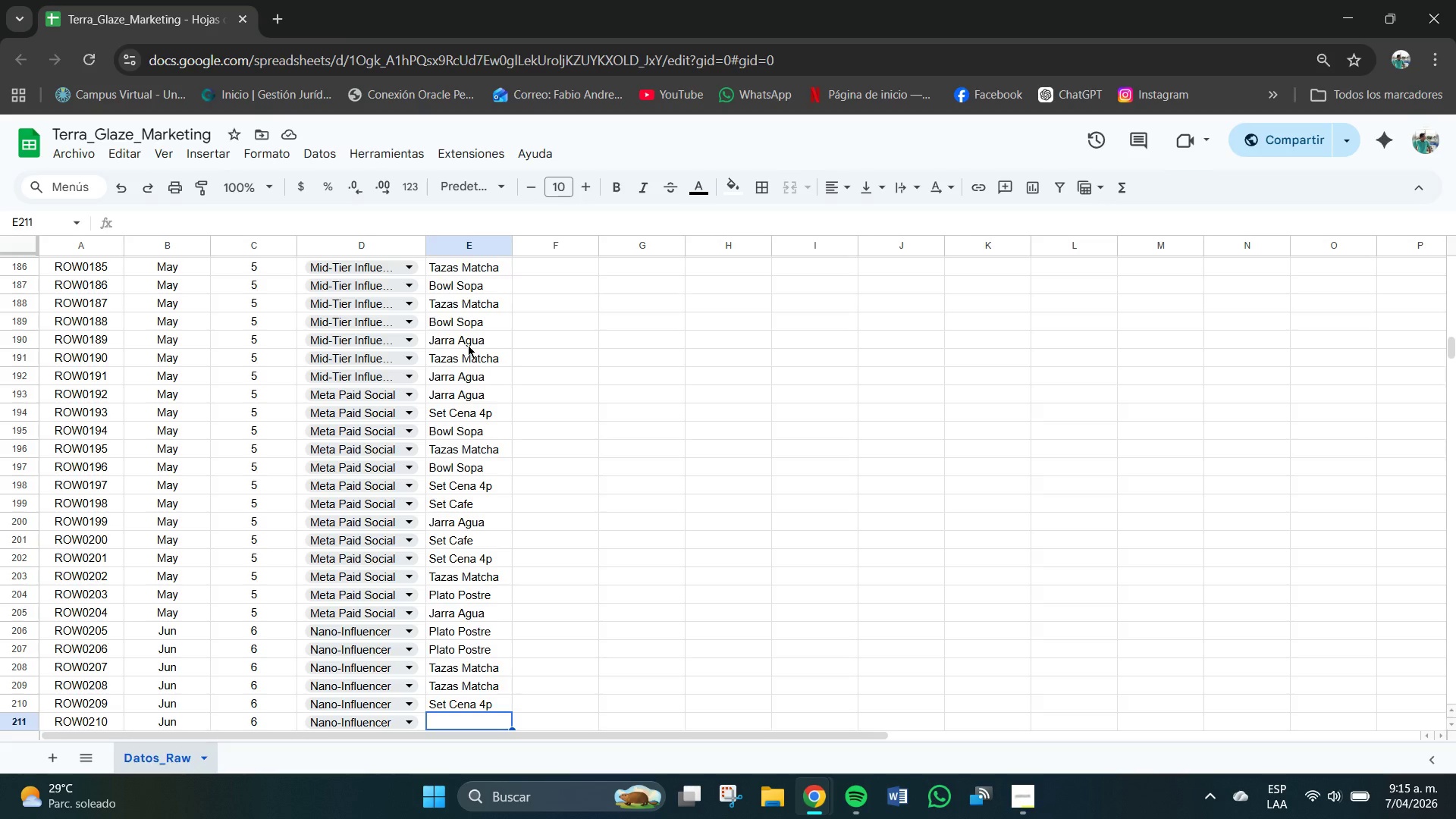 
key(CapsLock)
 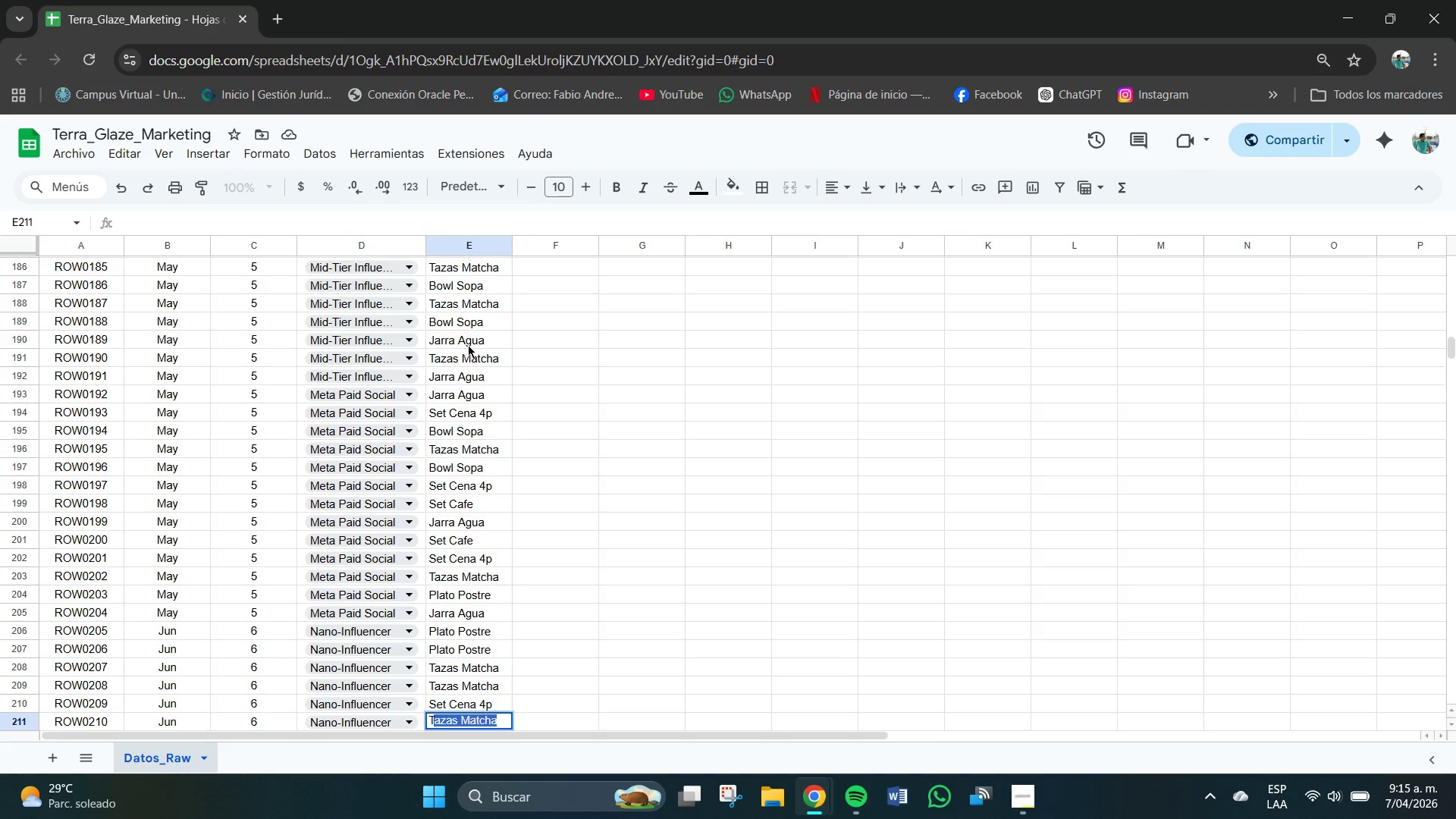 
key(T)
 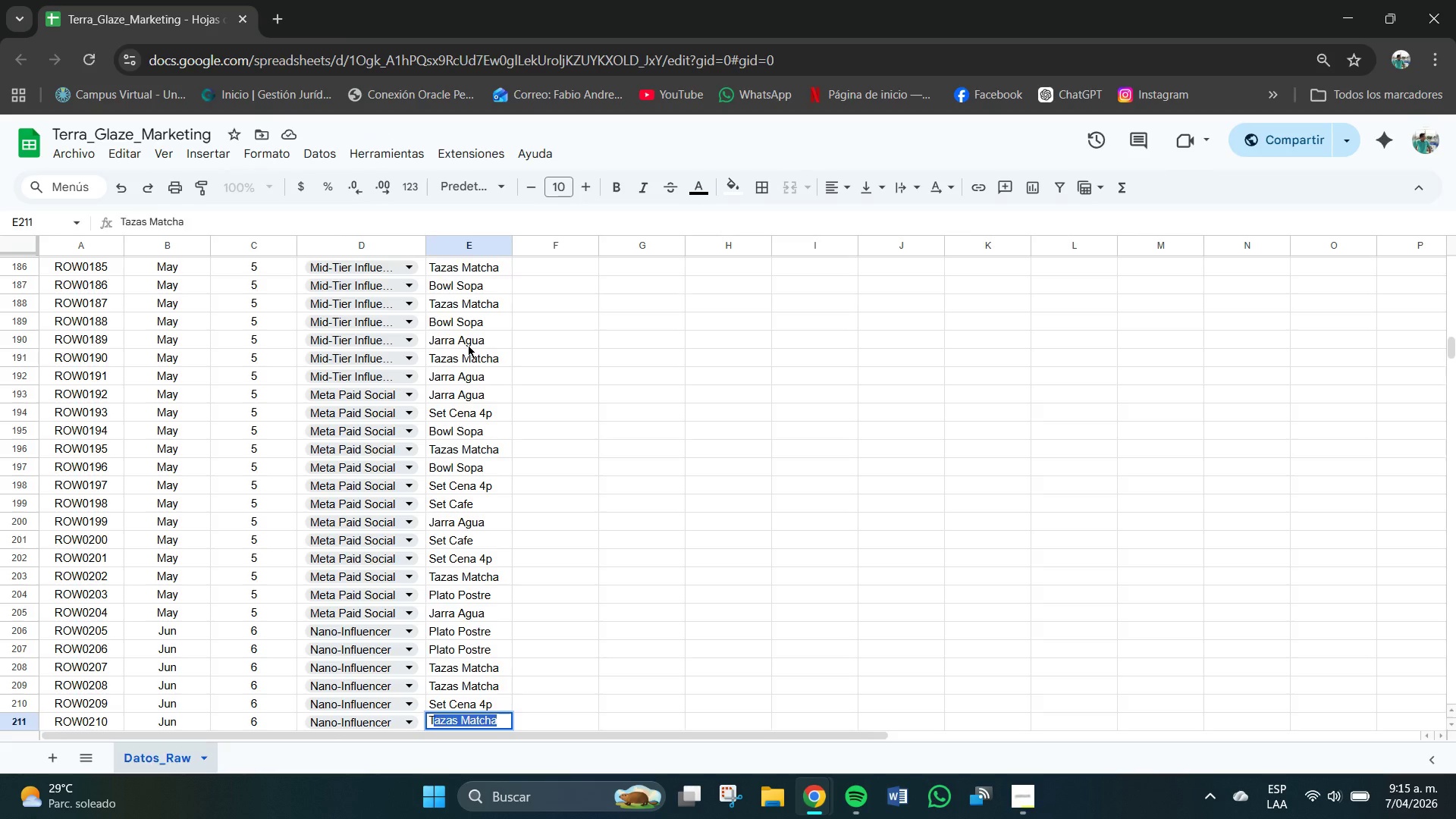 
key(CapsLock)
 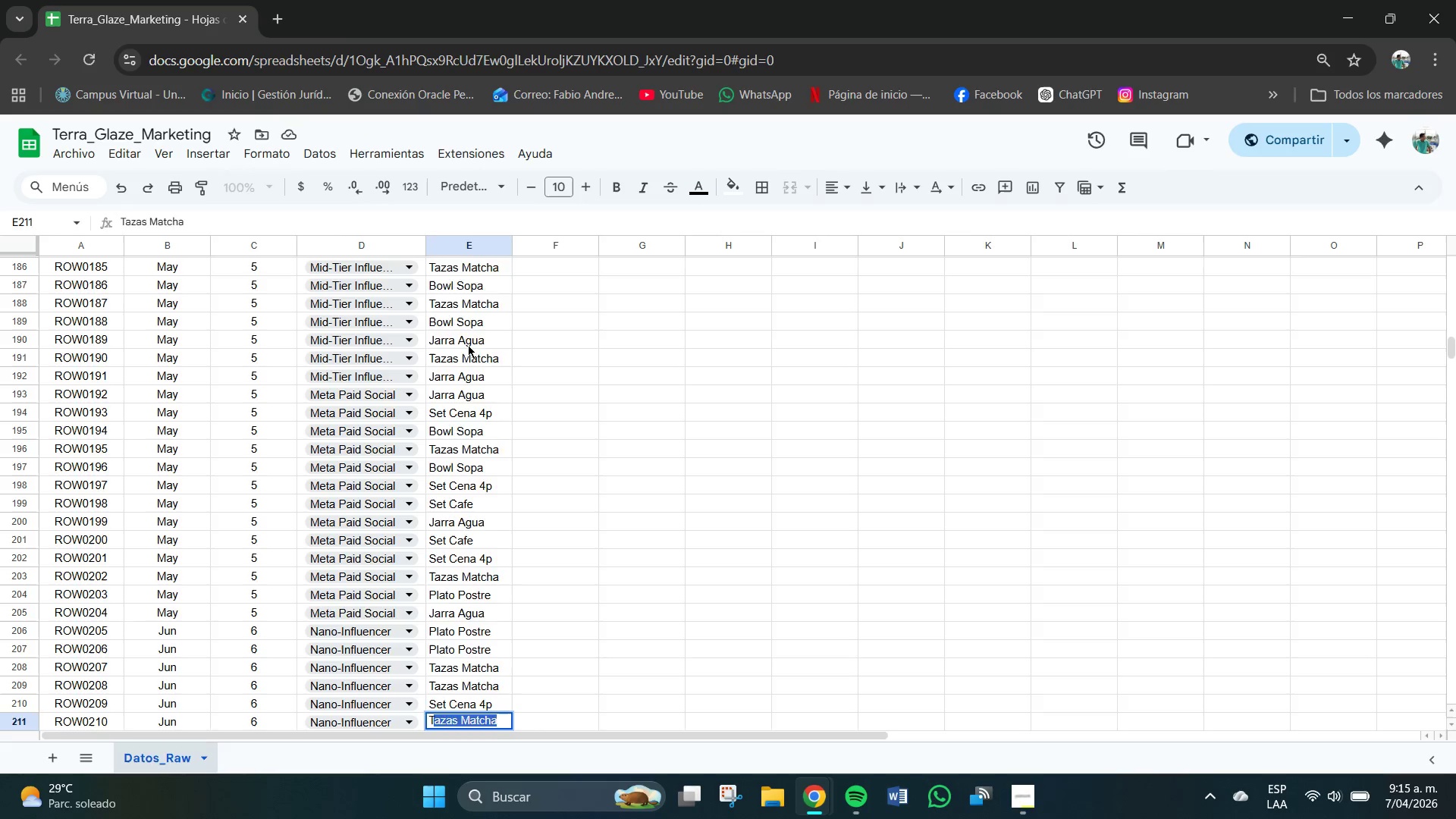 
key(Enter)
 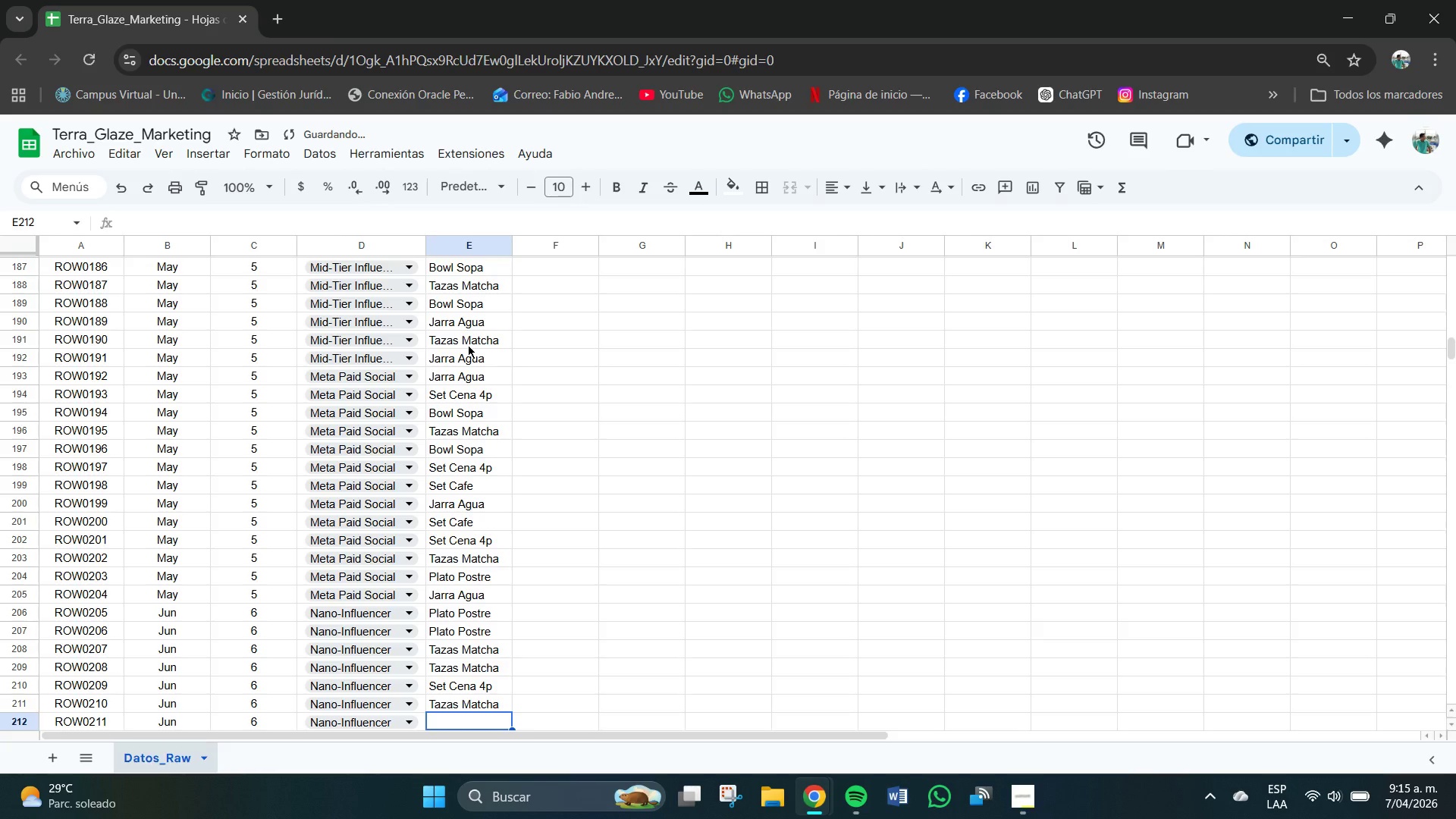 
type(Set Cafe)
 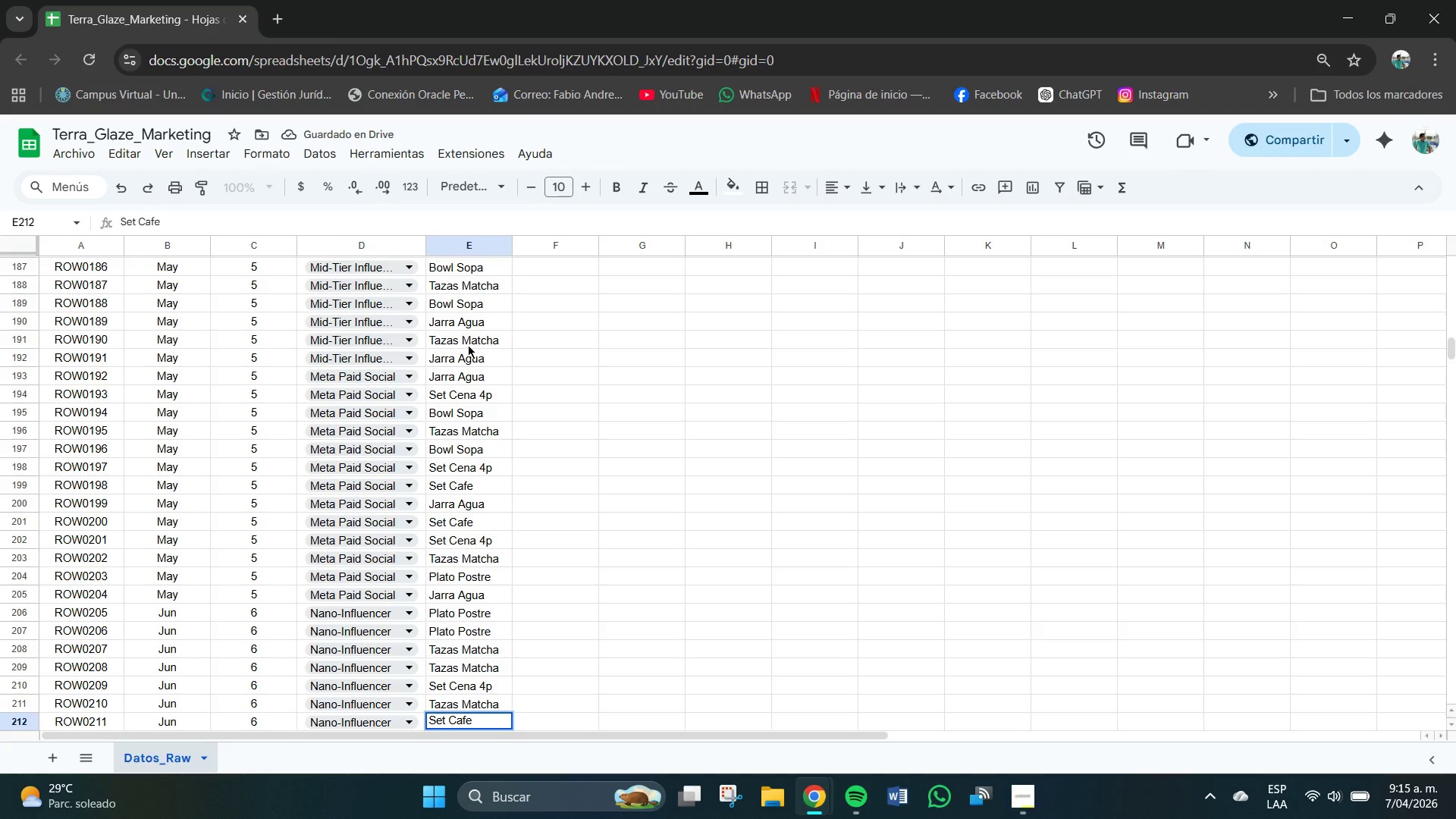 
key(Enter)
 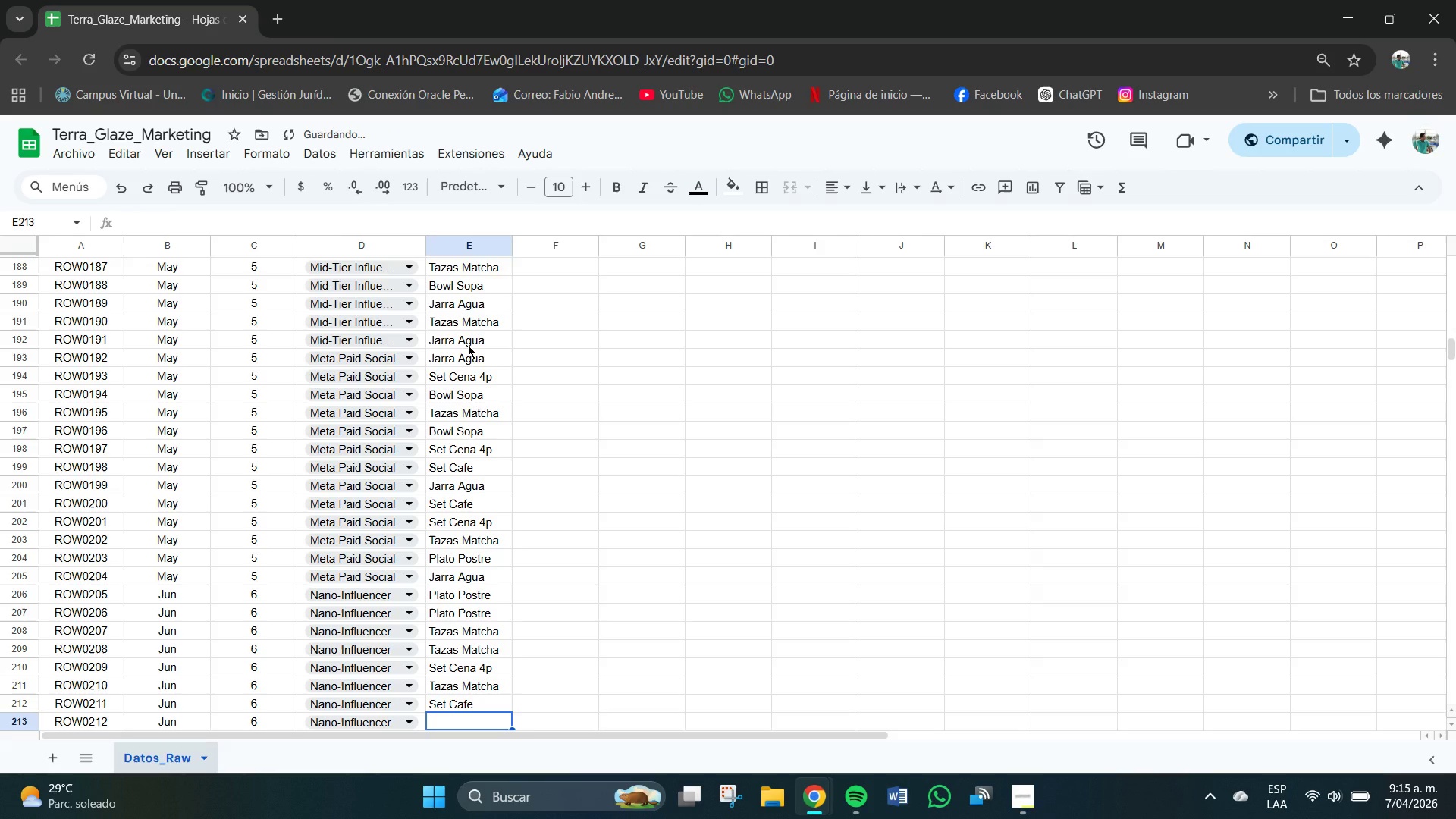 
type(Set Cfe)
key(Backspace)
key(Backspace)
type(afe)
 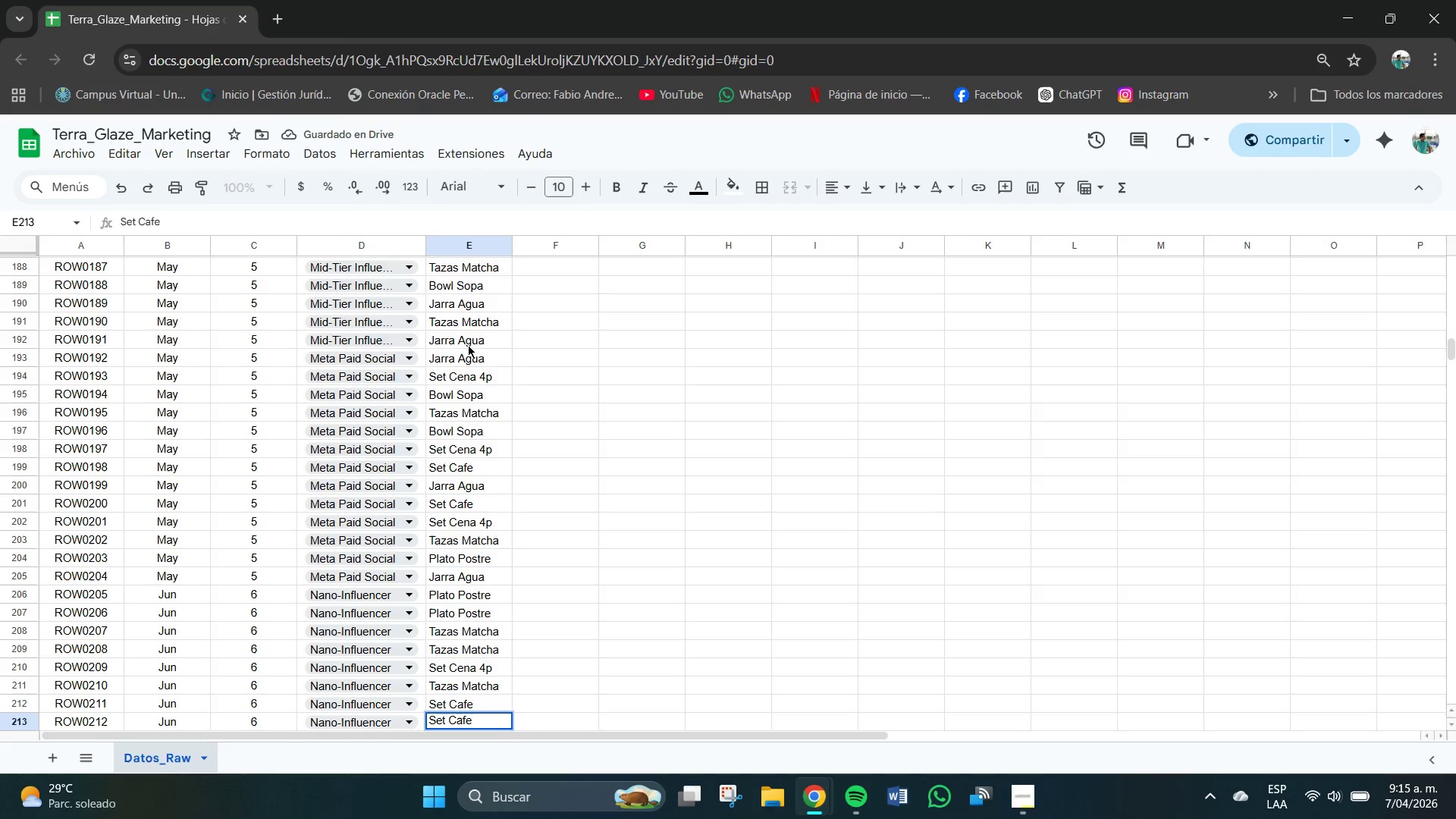 
key(Enter)
 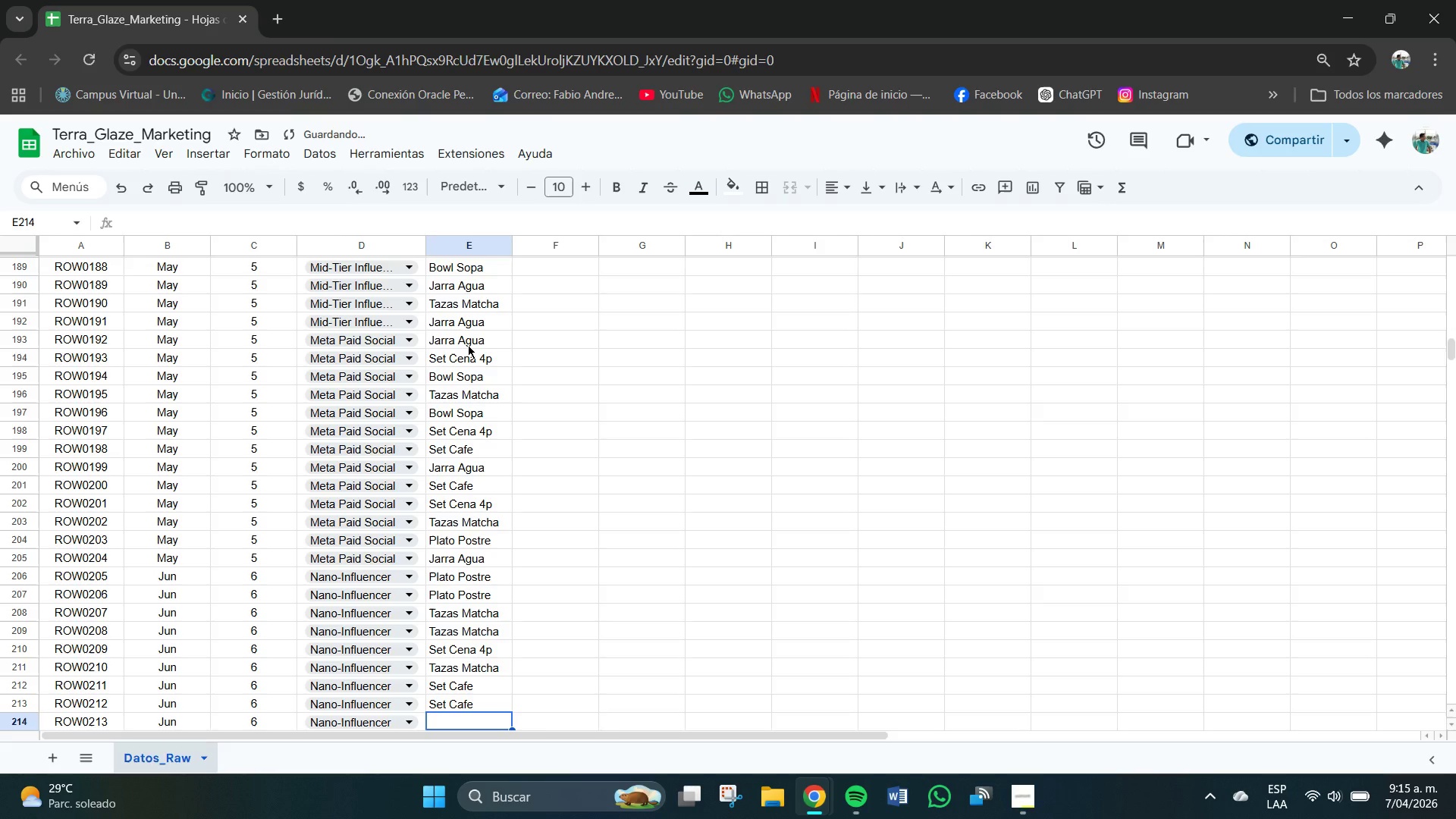 
key(CapsLock)
 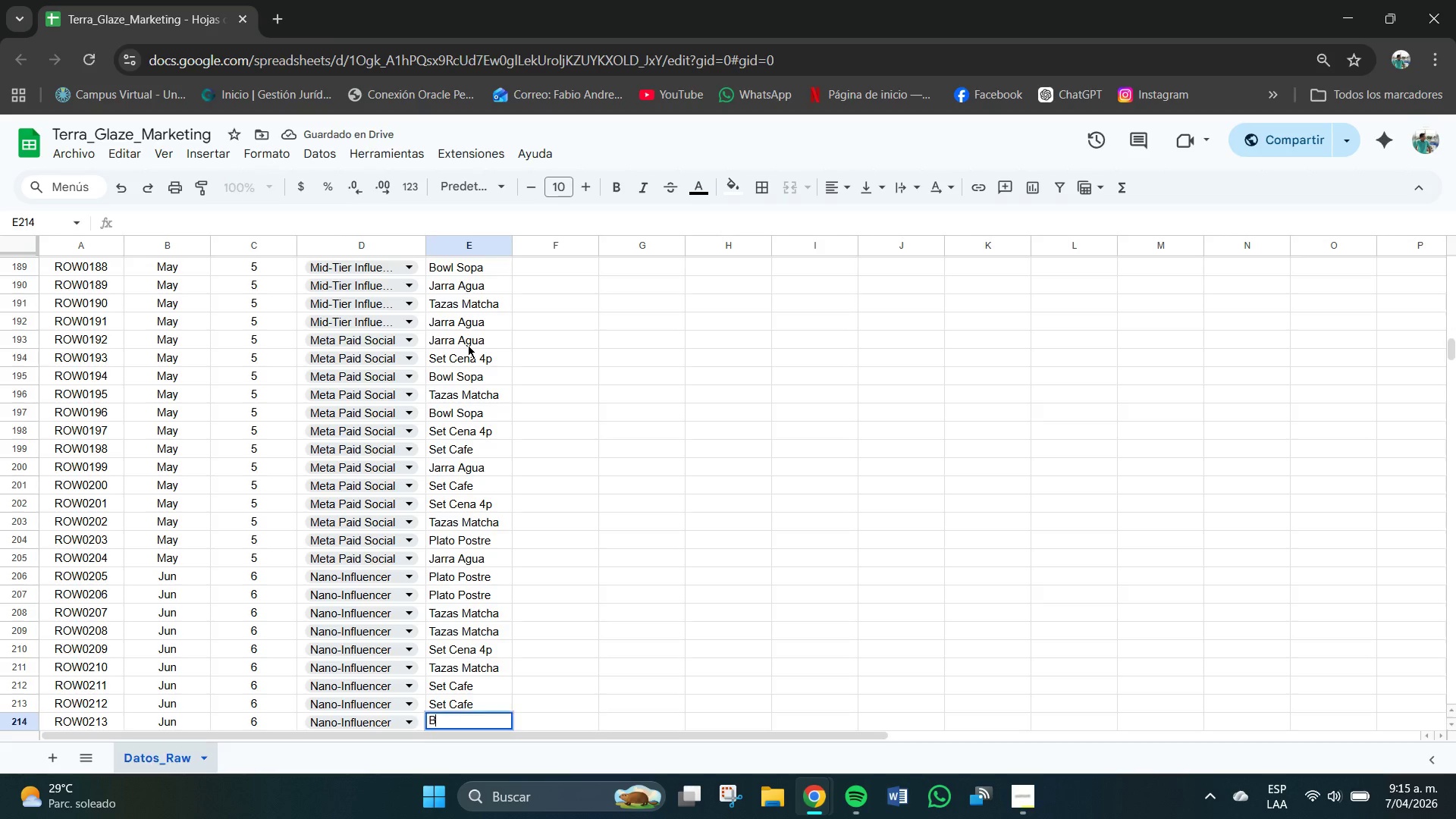 
key(B)
 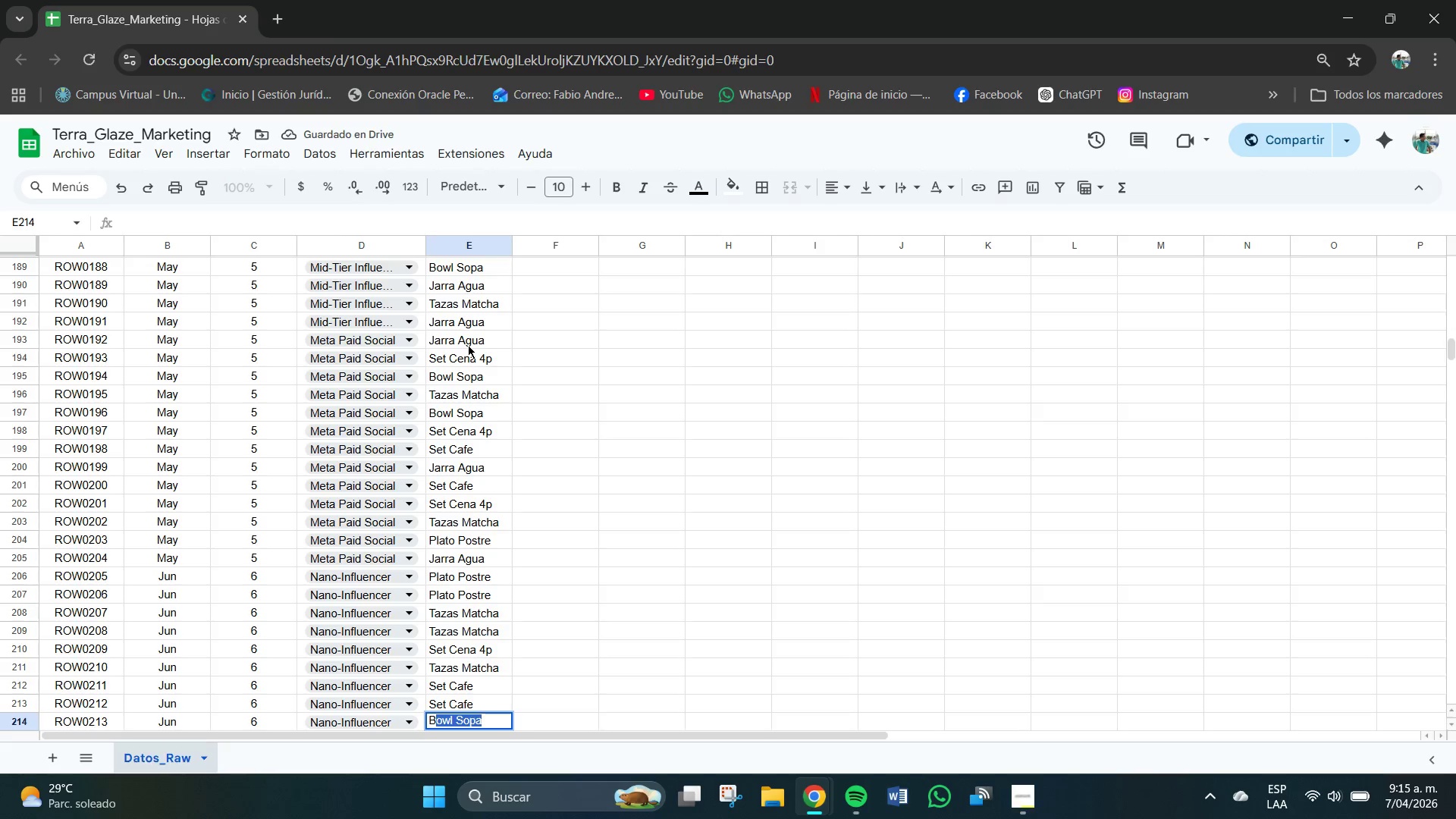 
key(CapsLock)
 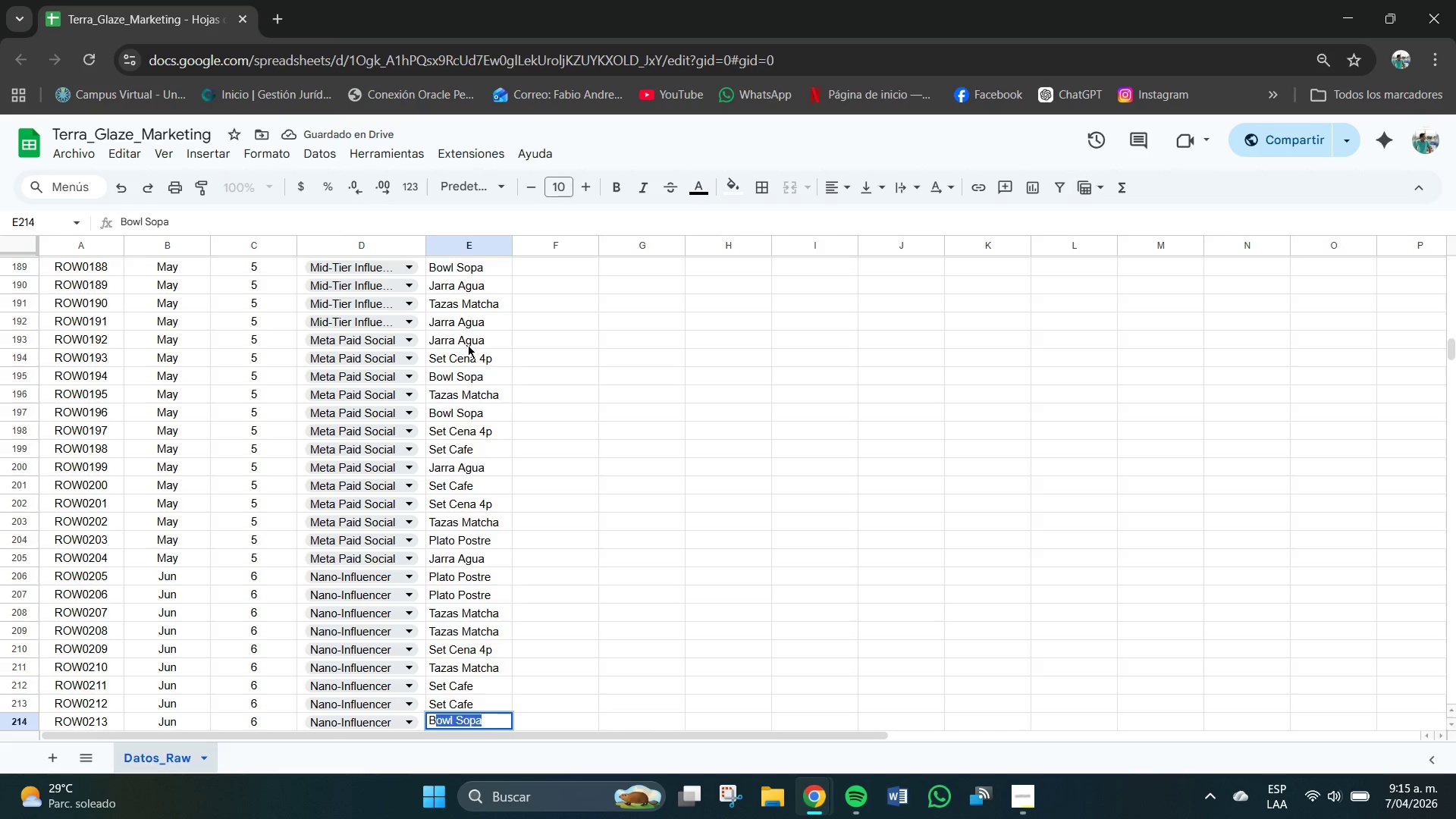 
key(Enter)
 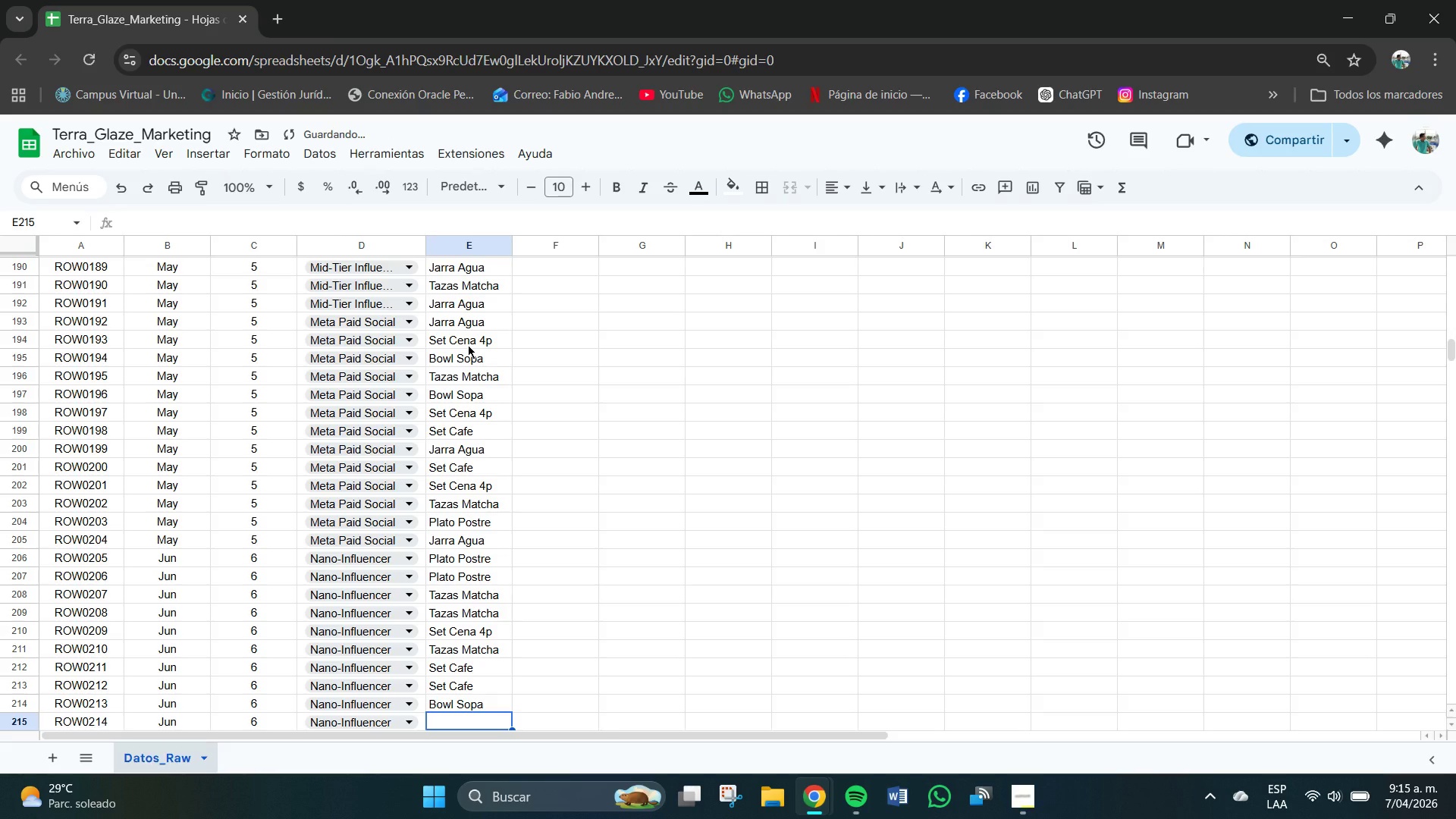 
key(CapsLock)
 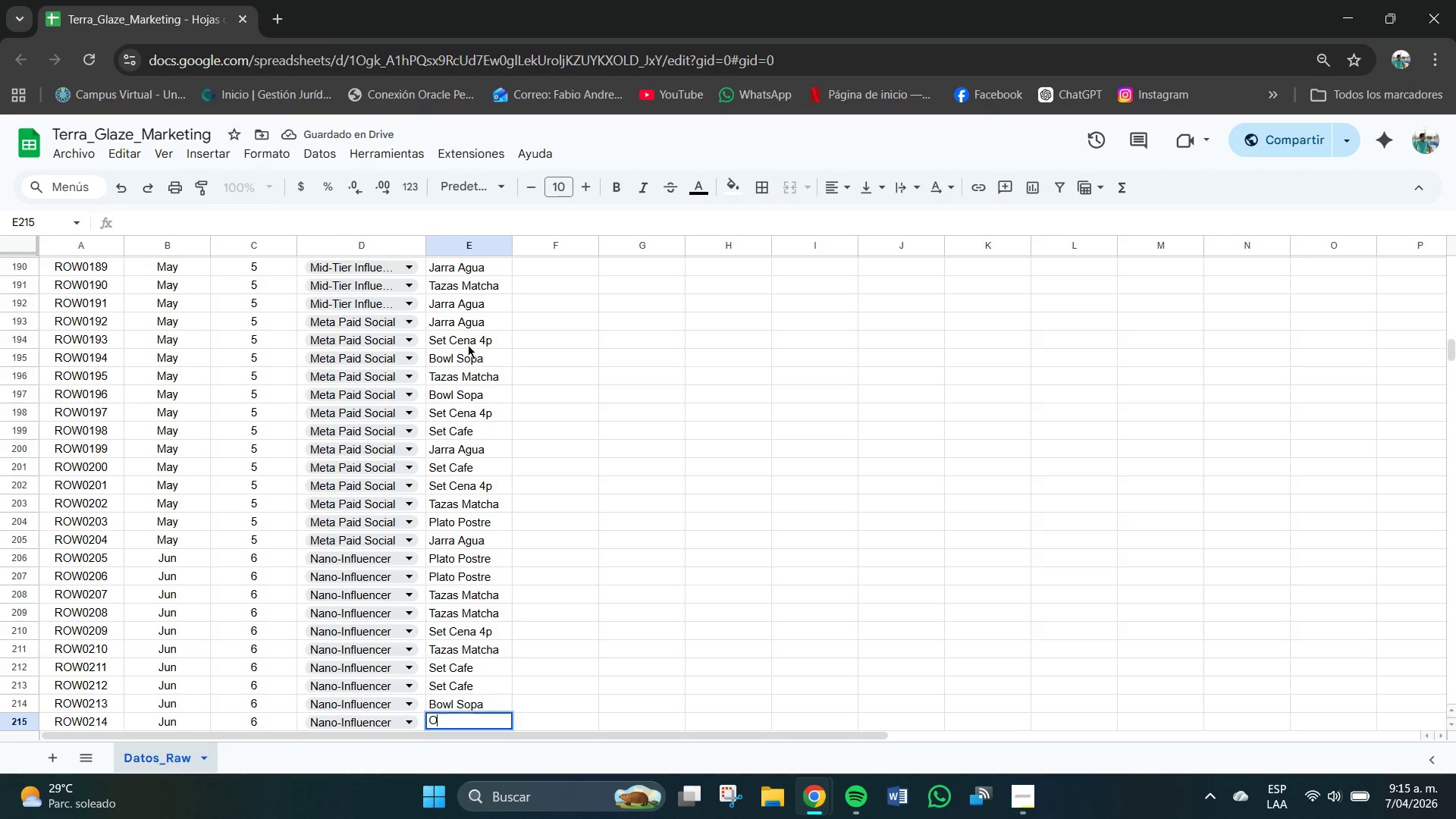 
key(O)
 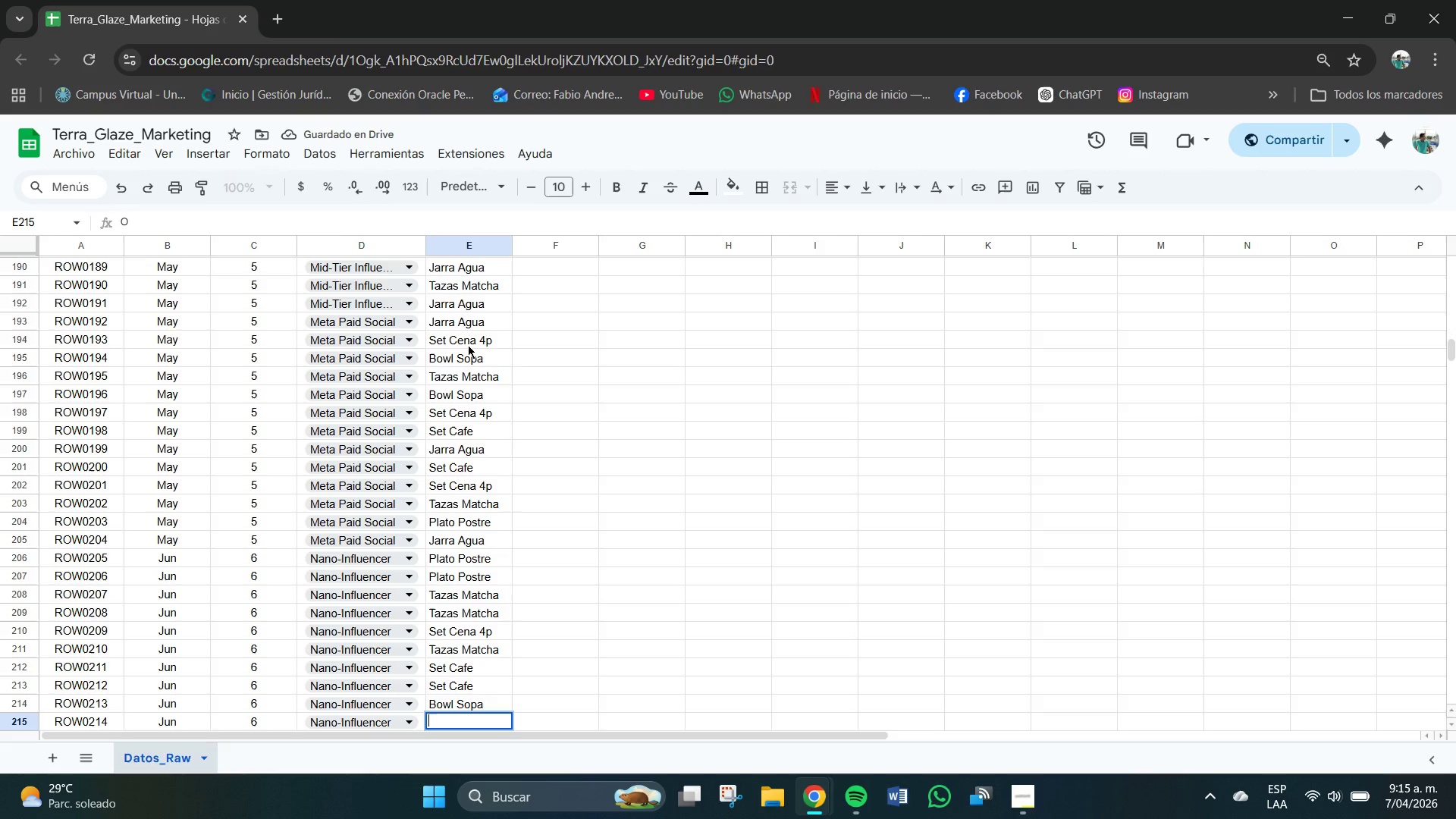 
key(Backspace)
 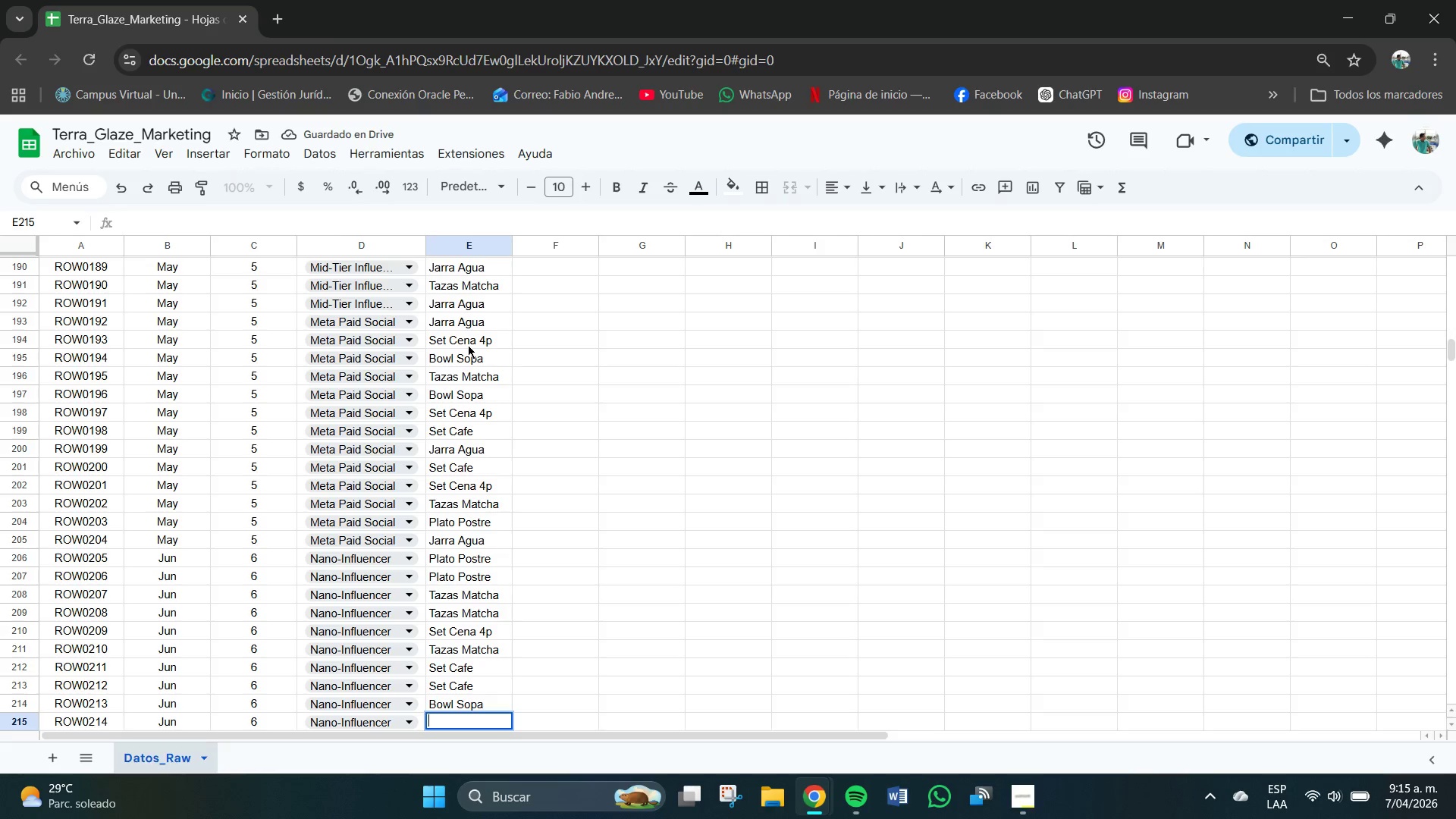 
key(P)
 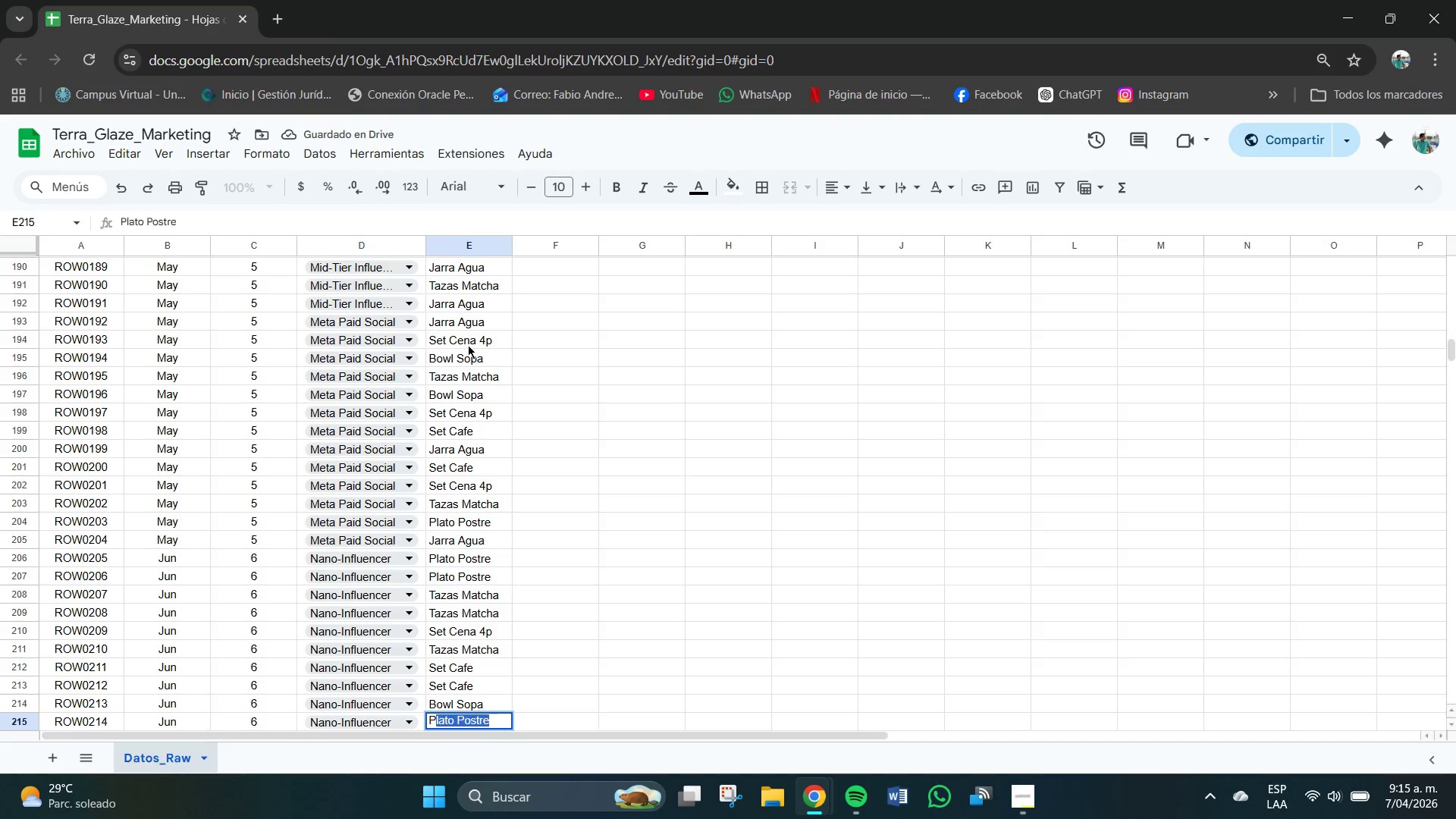 
key(CapsLock)
 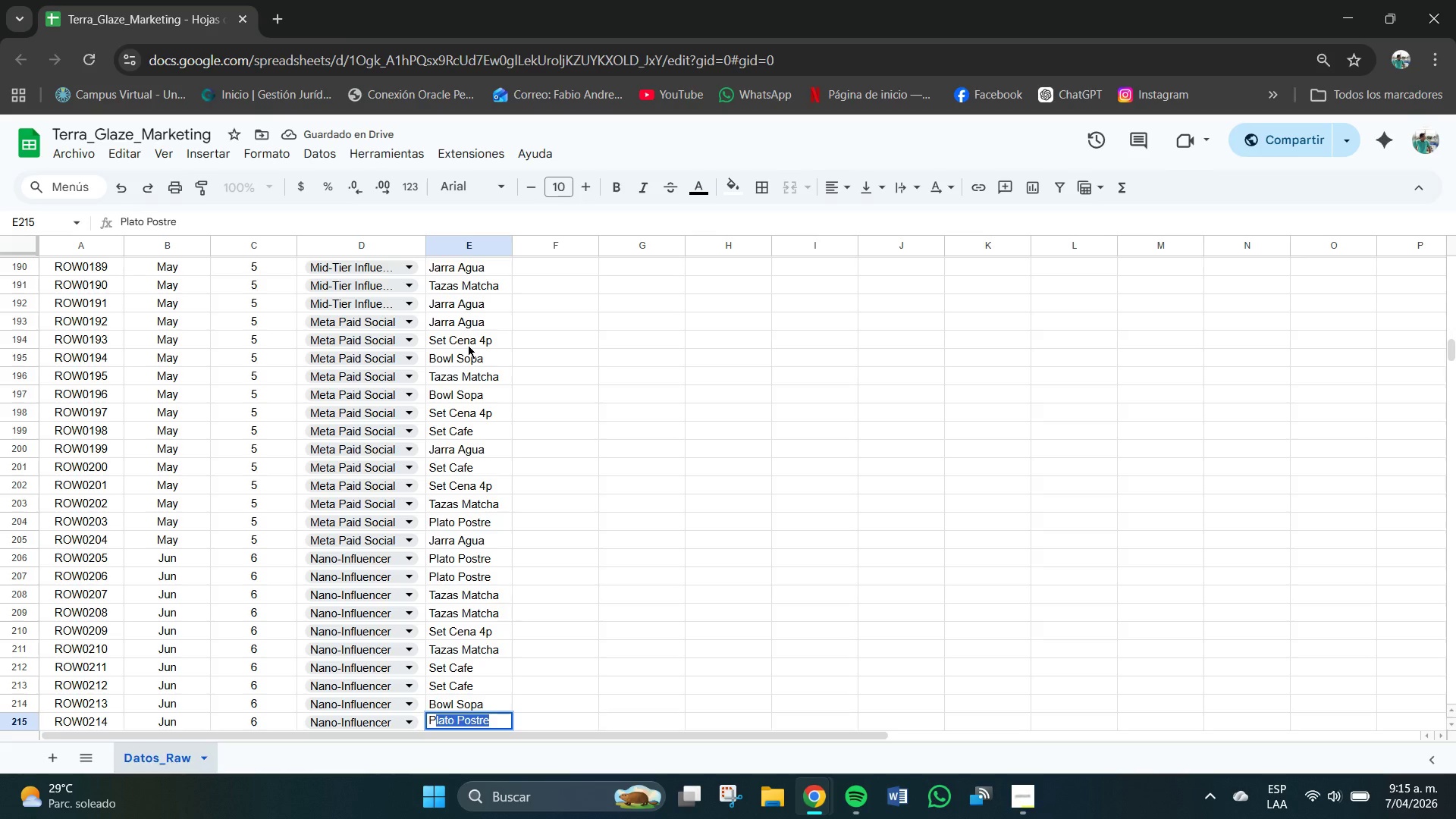 
key(L)
 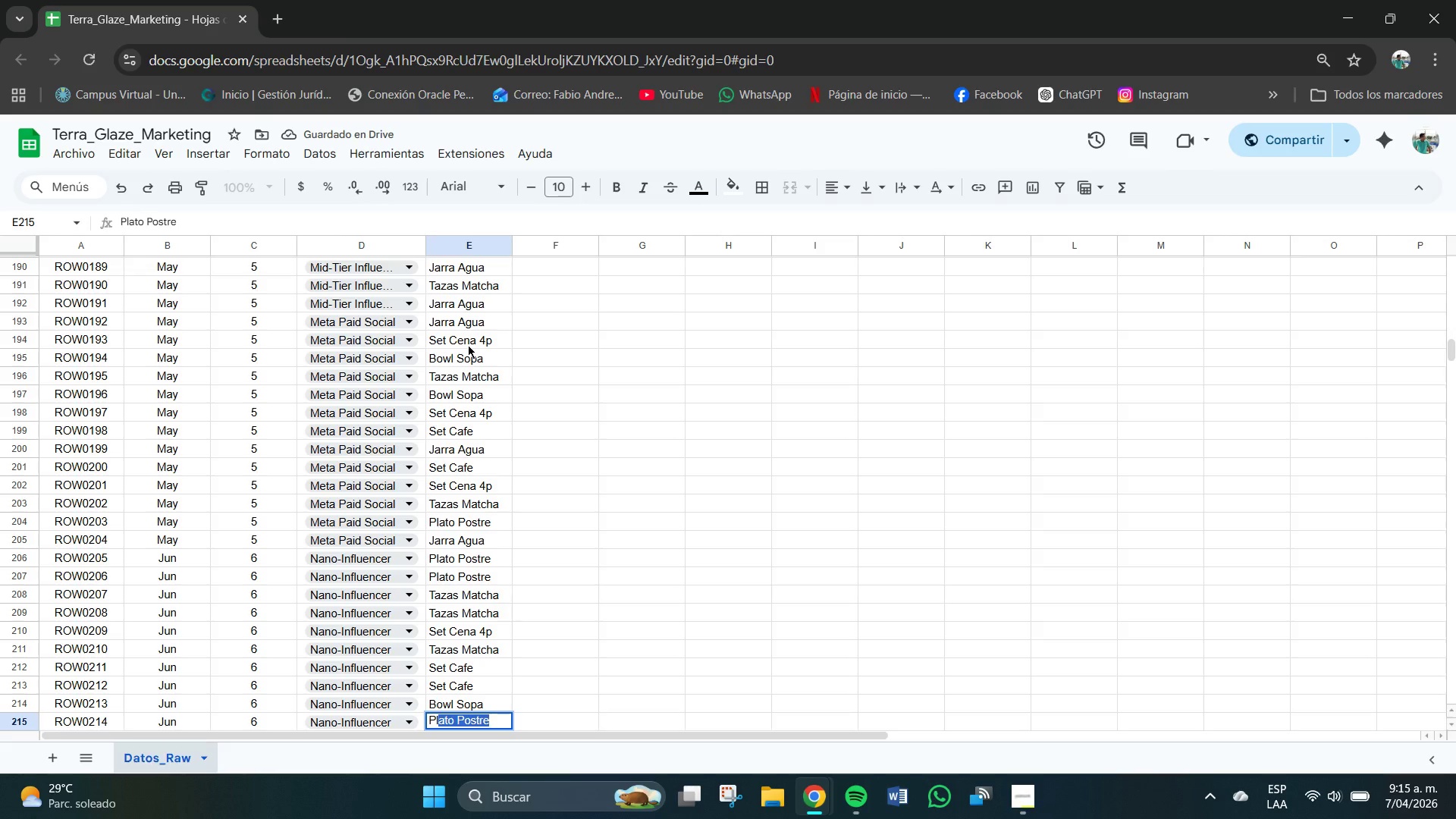 
key(Enter)
 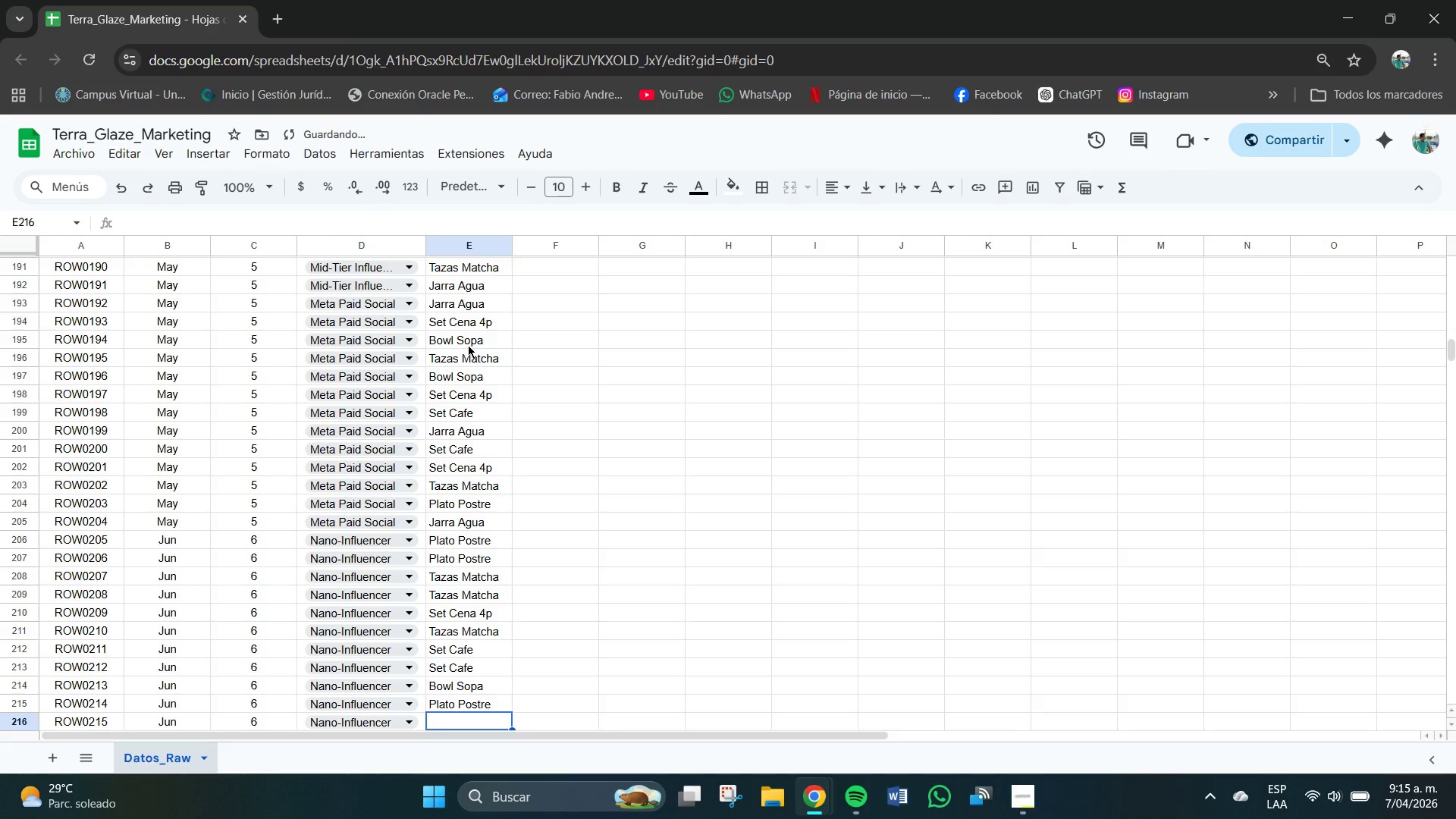 
key(CapsLock)
 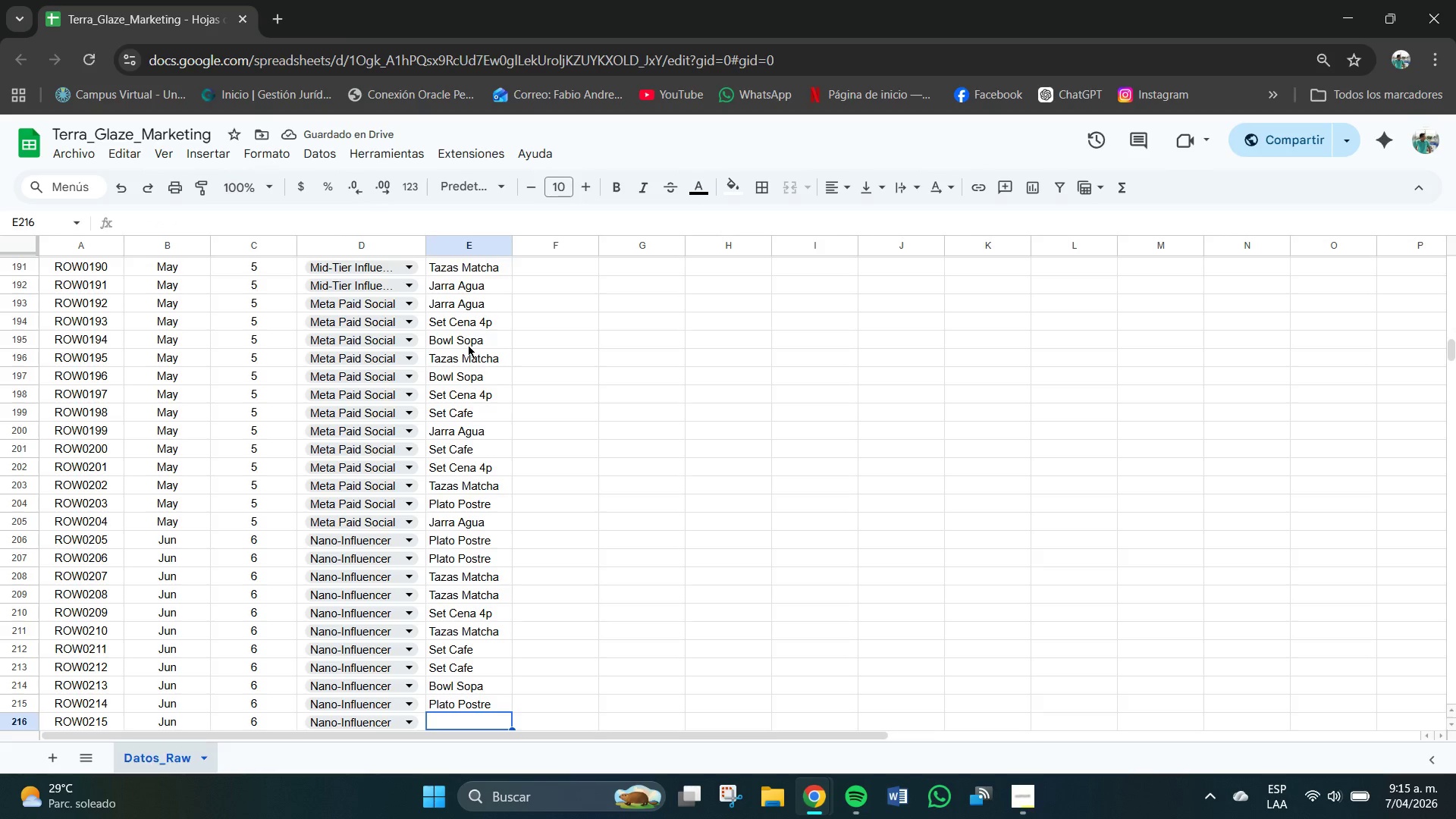 
key(B)
 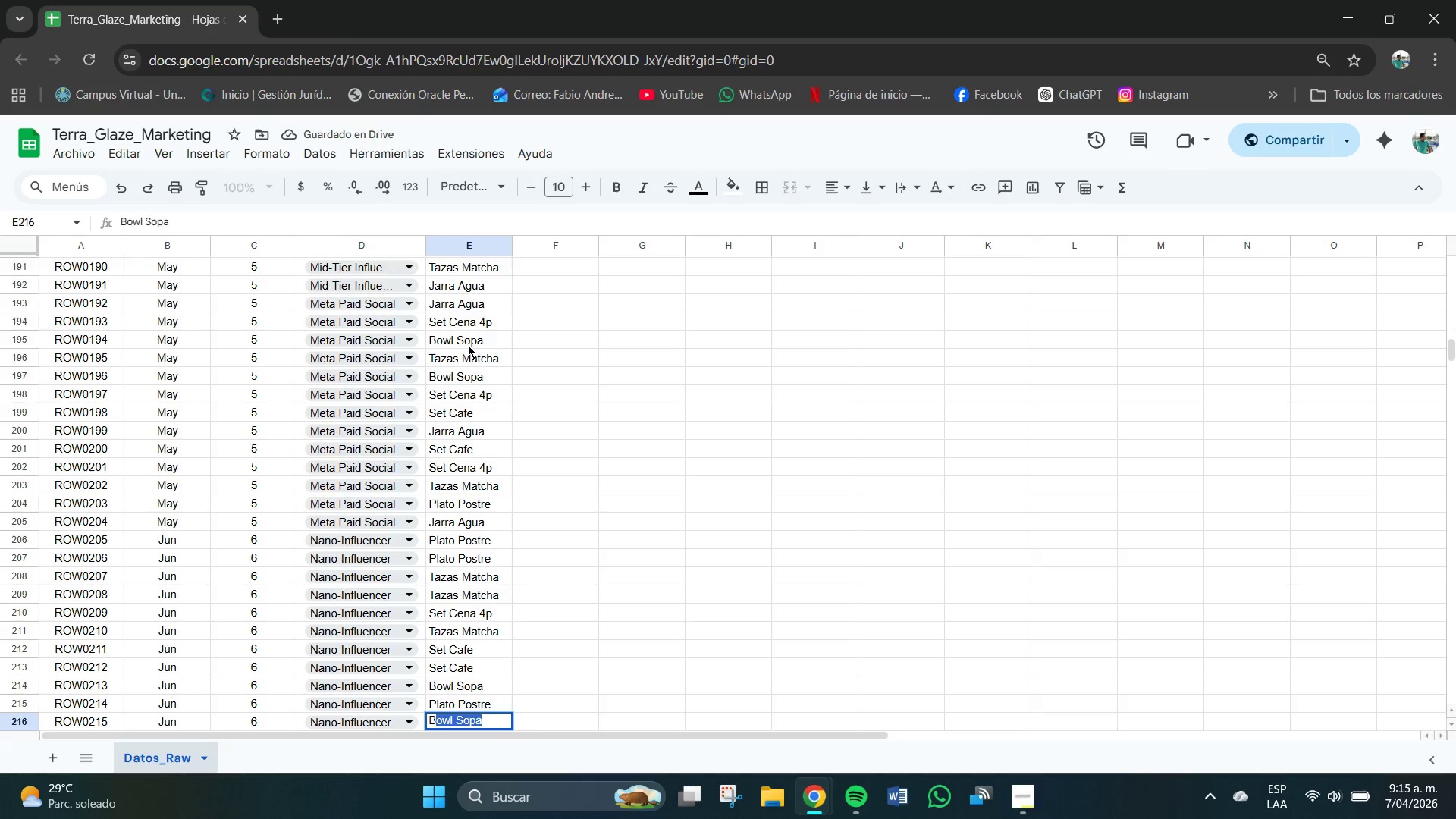 
key(CapsLock)
 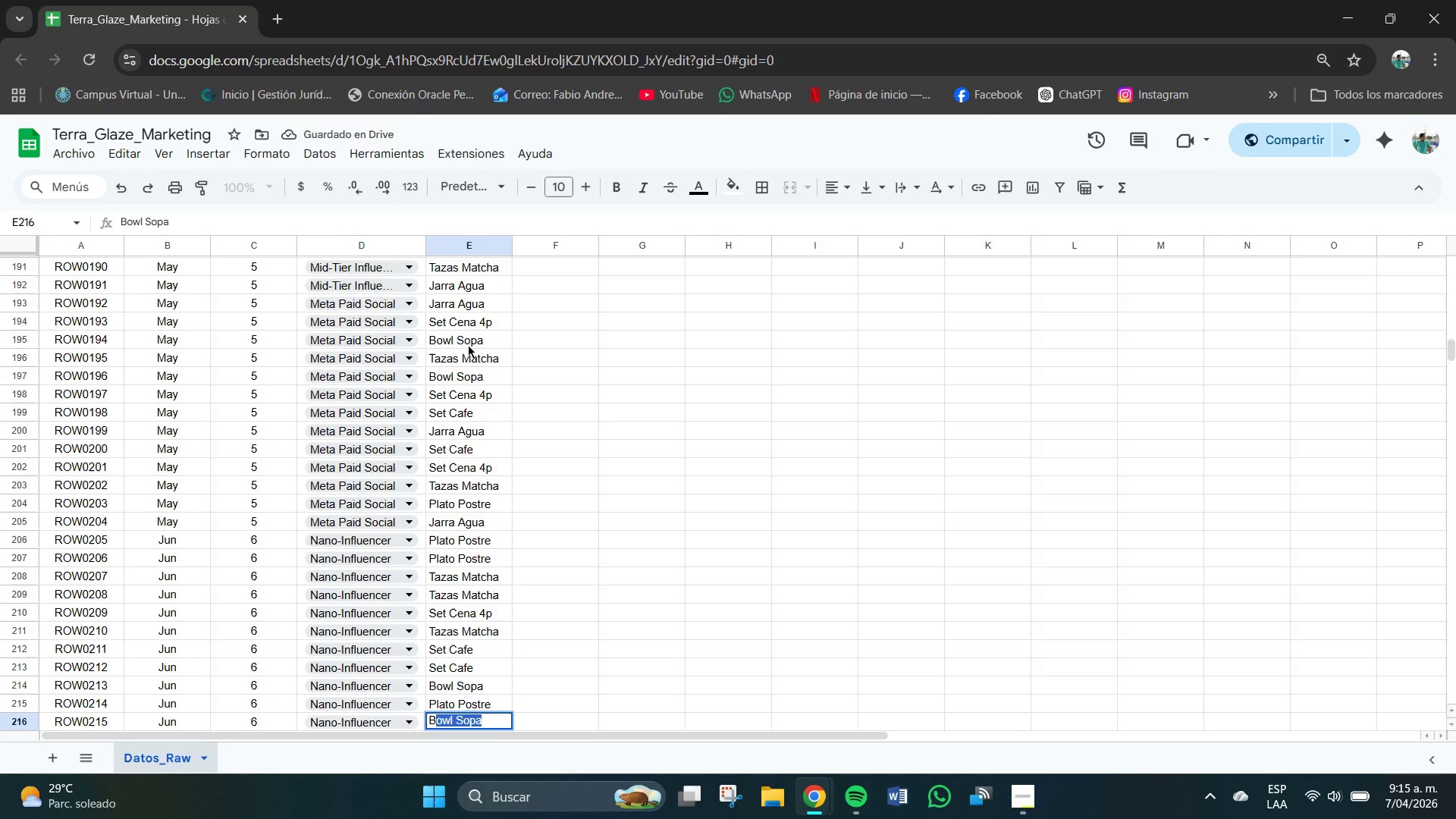 
key(Enter)
 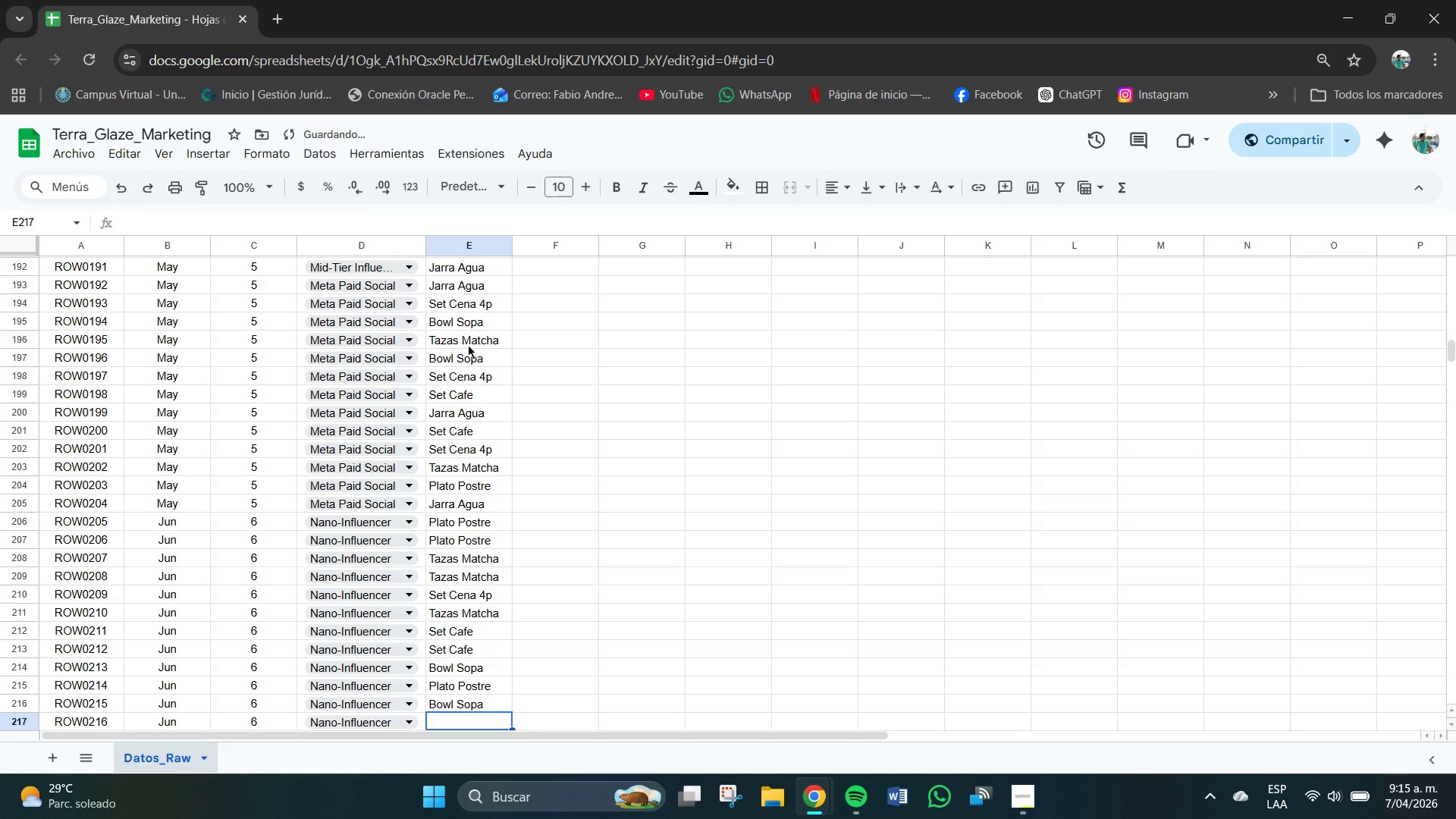 
type(Set Cfae)
key(Backspace)
key(Backspace)
type(af)
key(Backspace)
key(Backspace)
key(Backspace)
type(afe)
 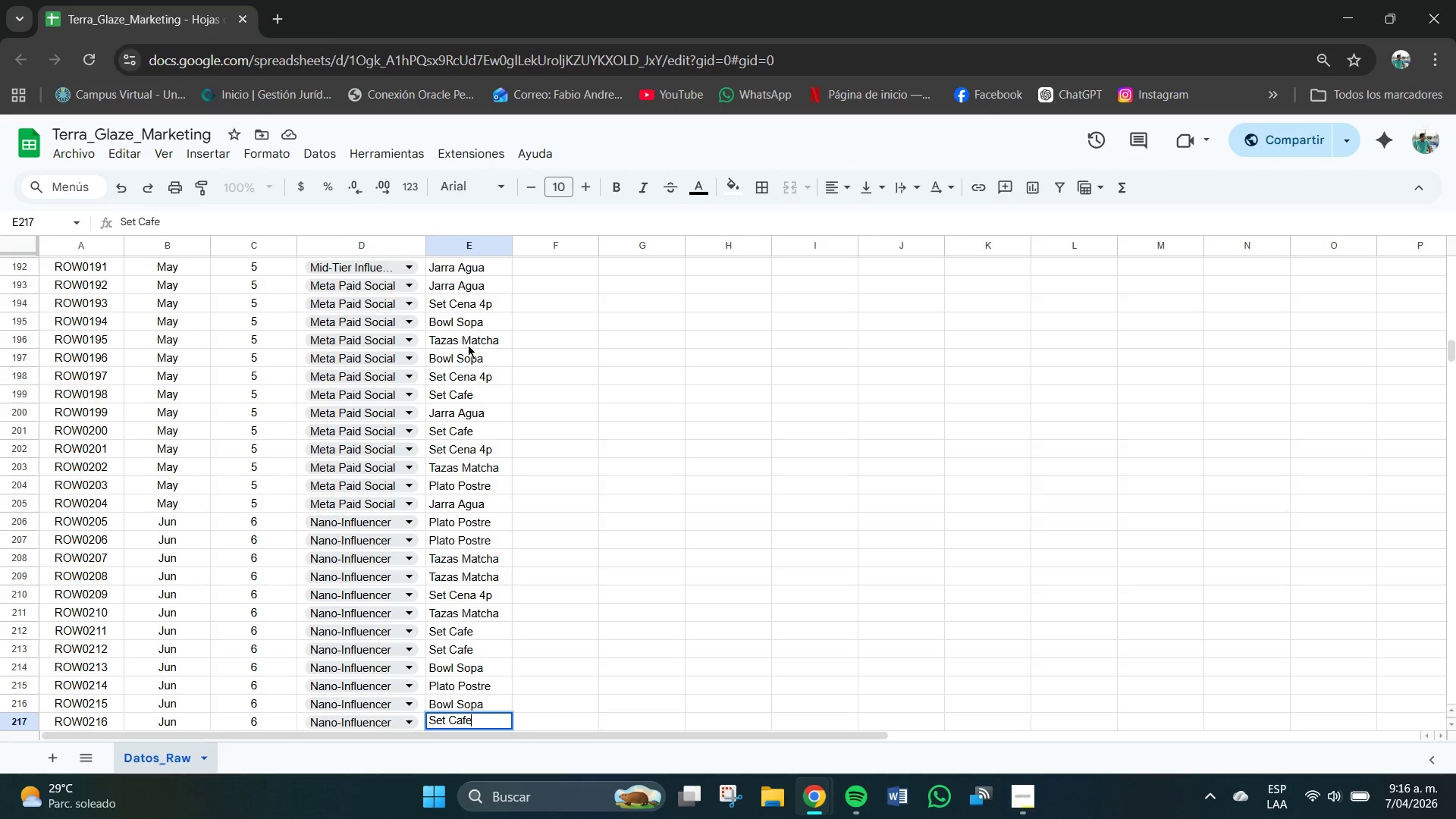 
key(Enter)
 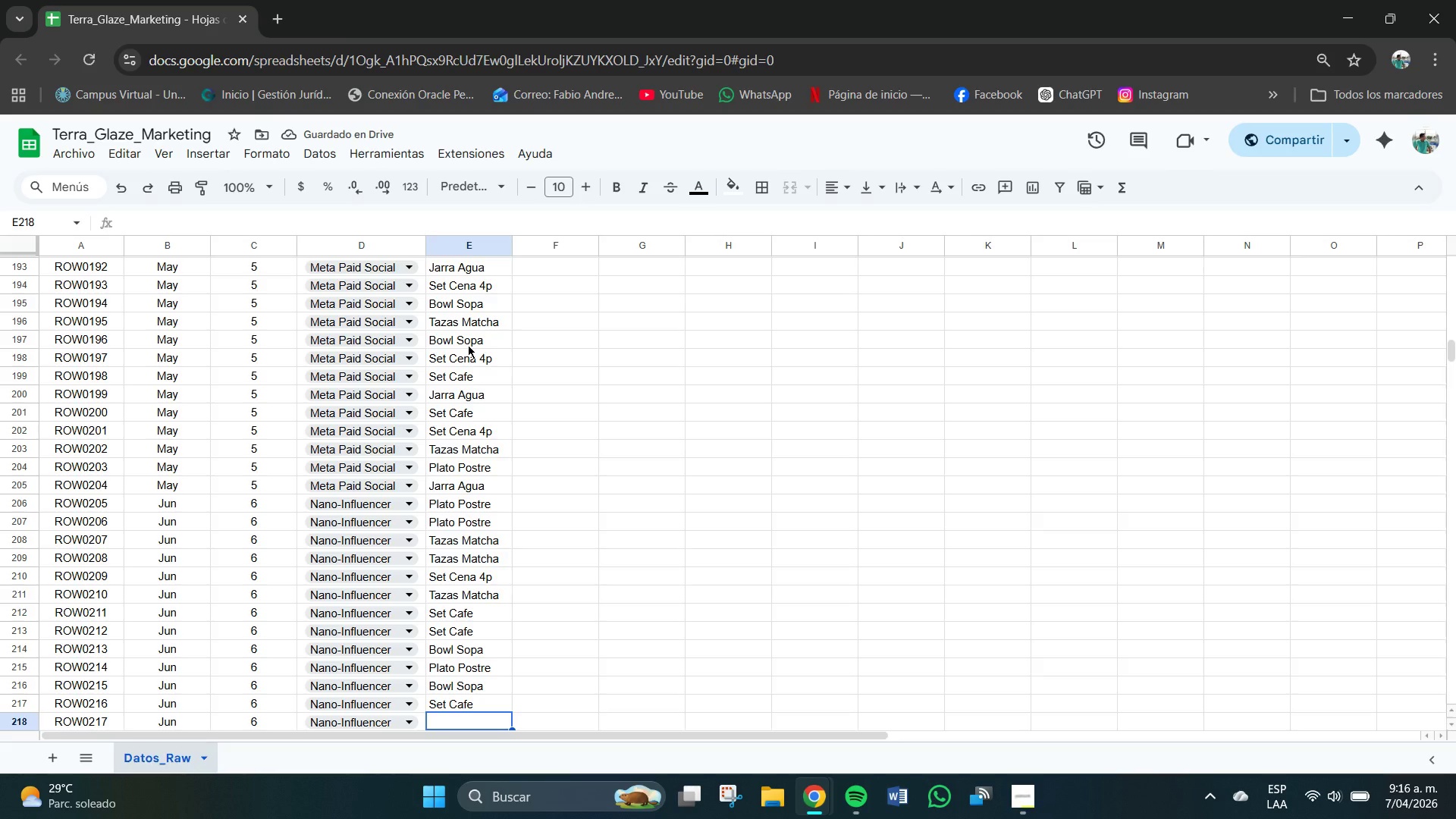 
type(Jarra Agua)
 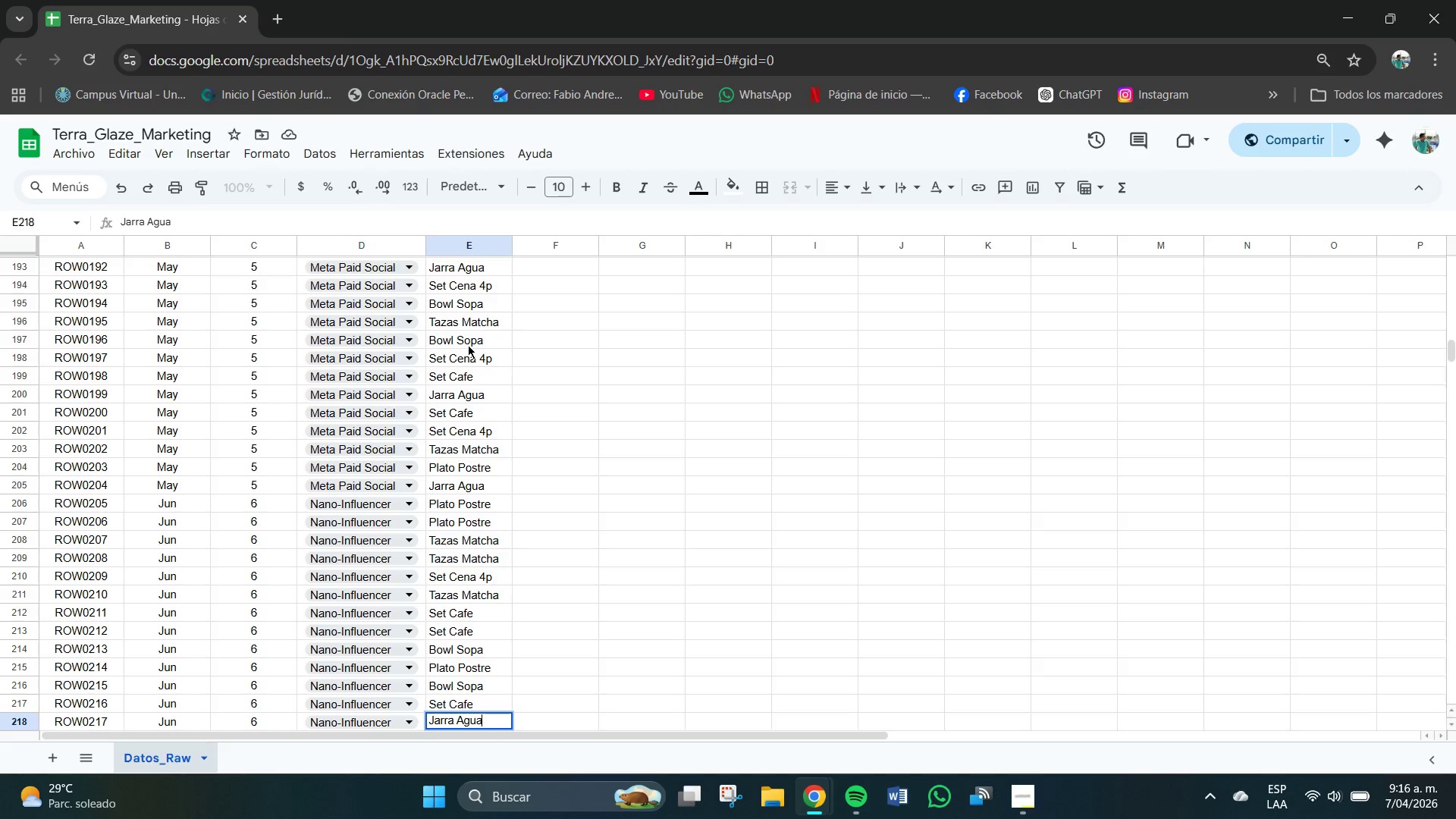 
key(Enter)
 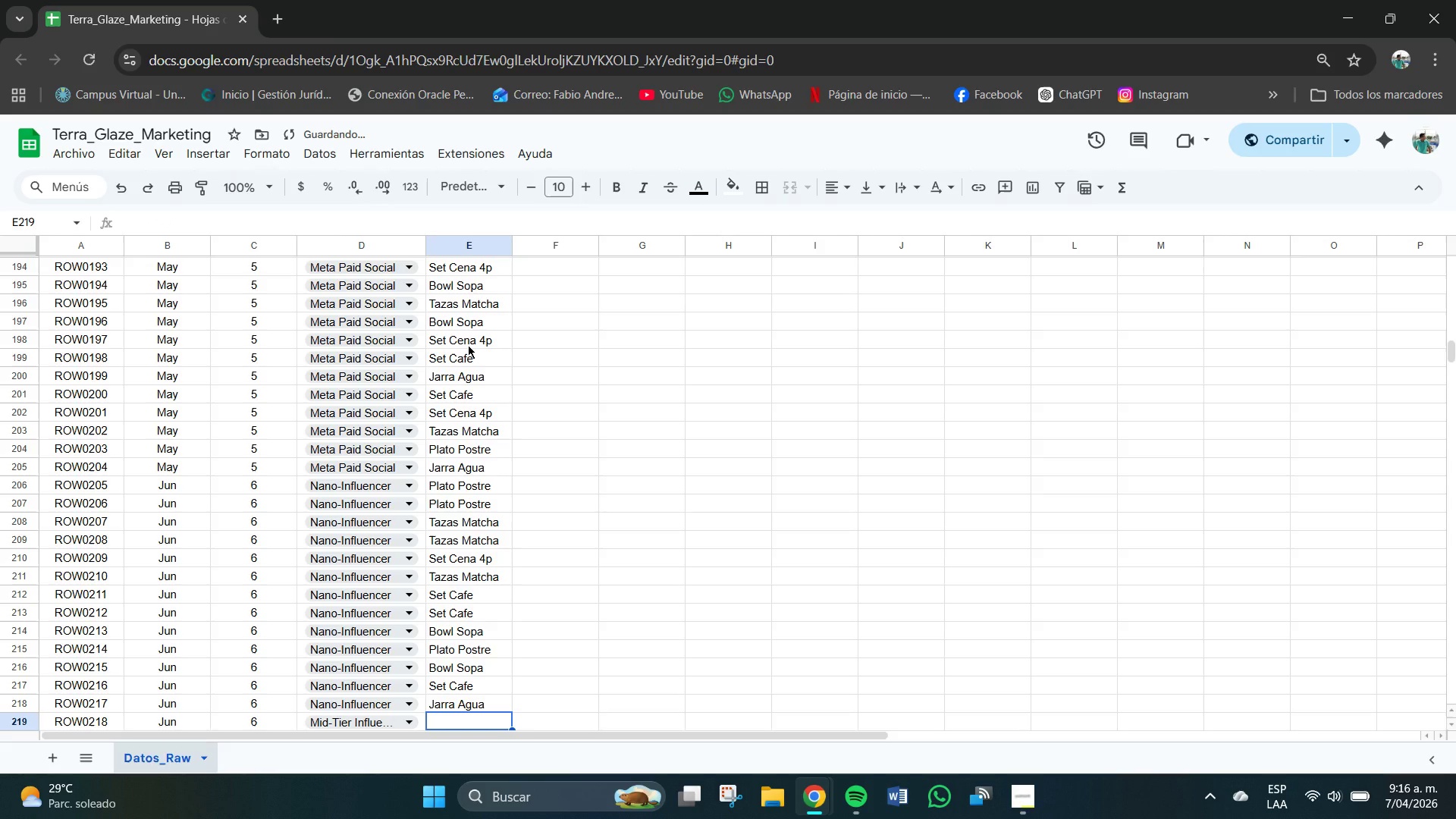 
type(Jarrab )
key(Backspace)
key(Backspace)
type( Agia)
key(Backspace)
key(Backspace)
type(ua )
 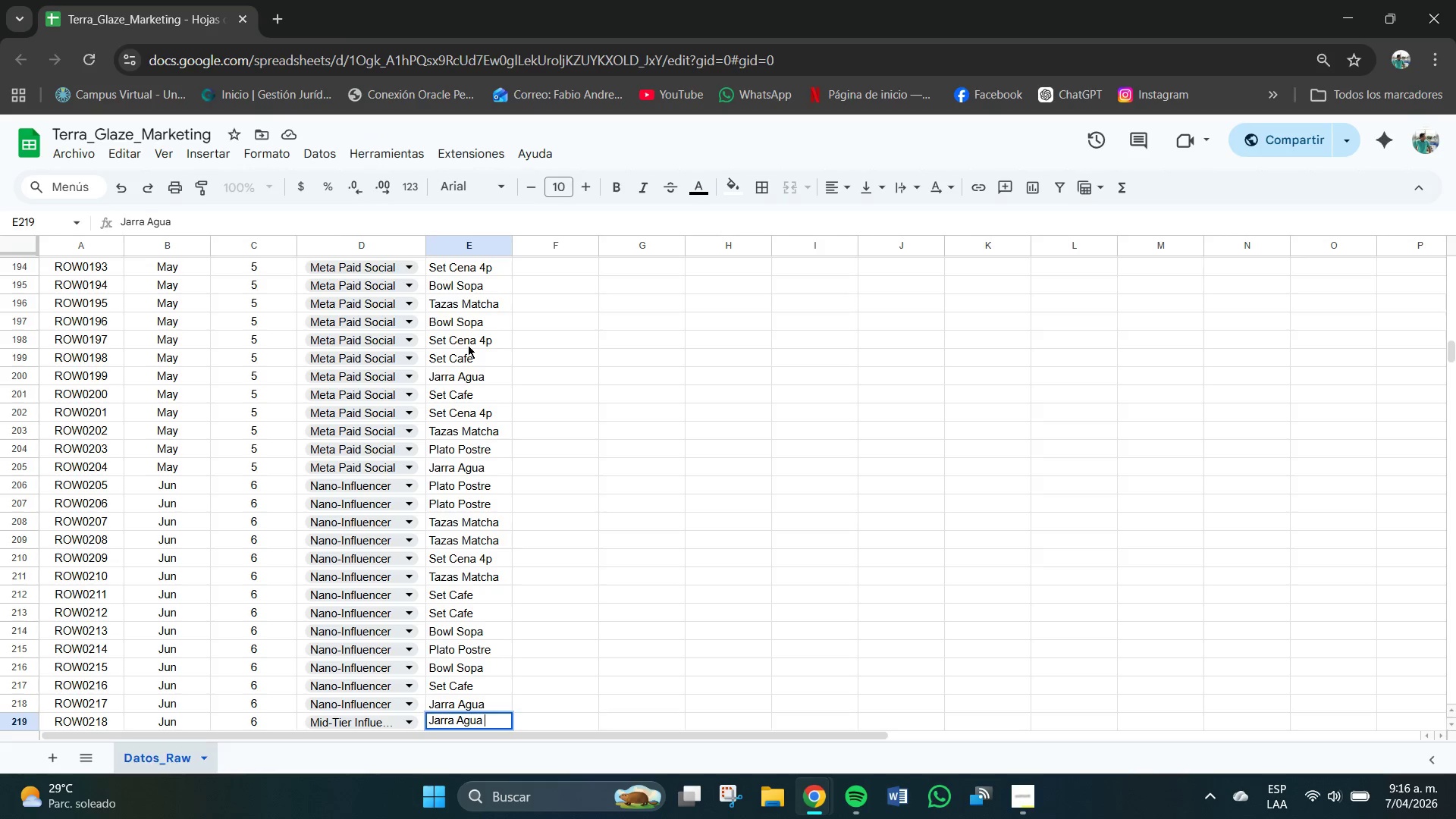 
key(Enter)
 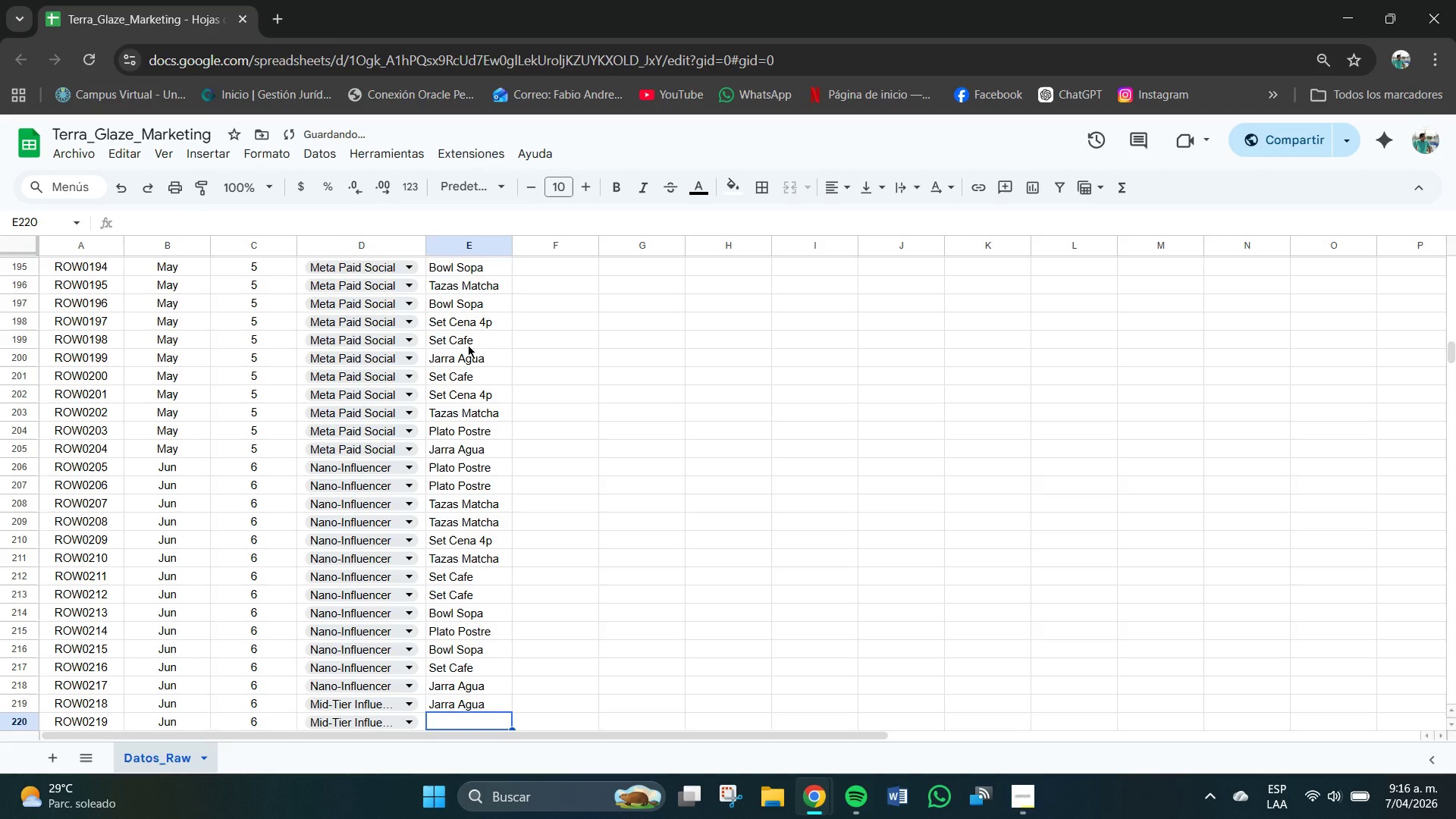 
key(CapsLock)
 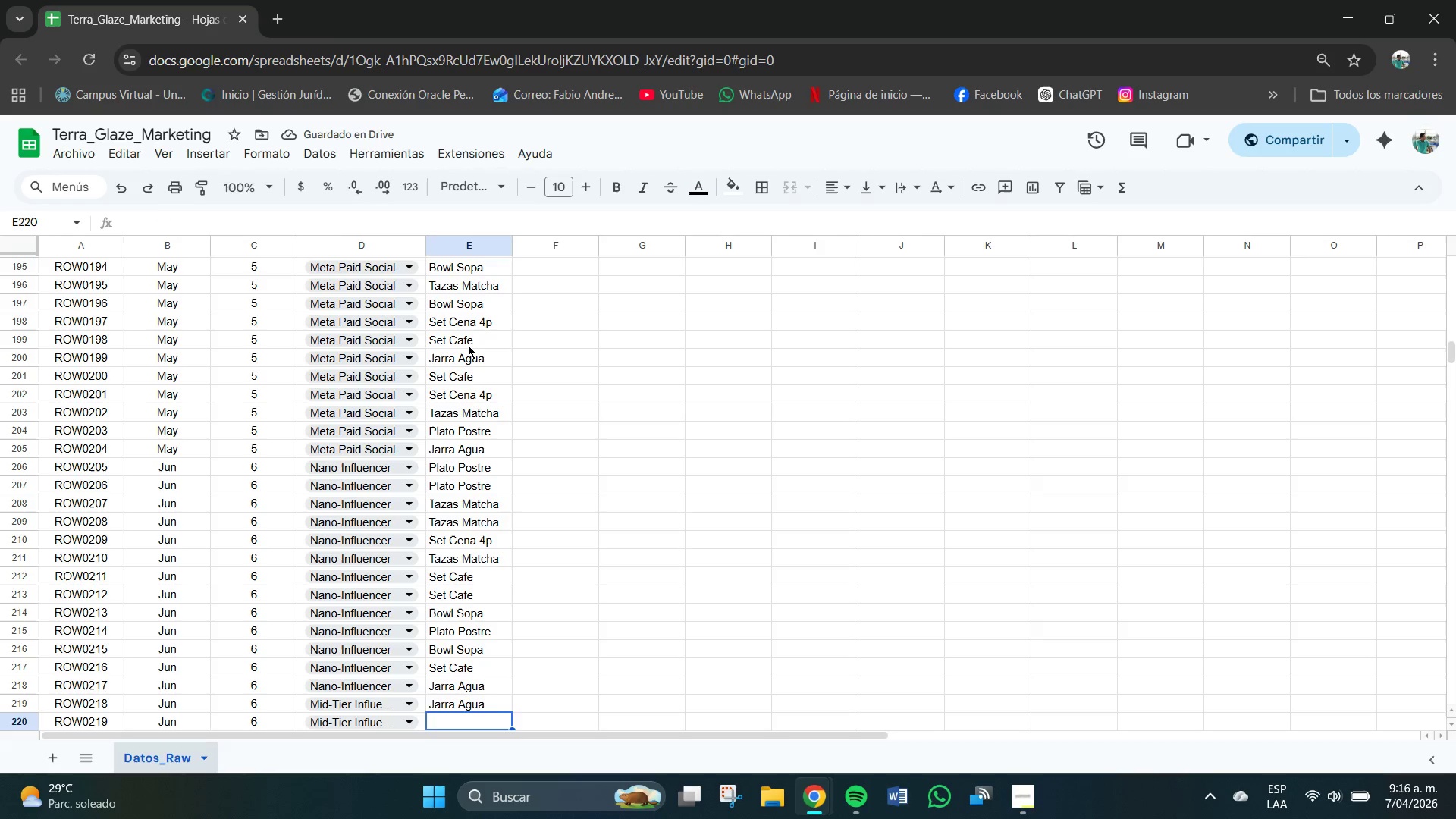 
key(T)
 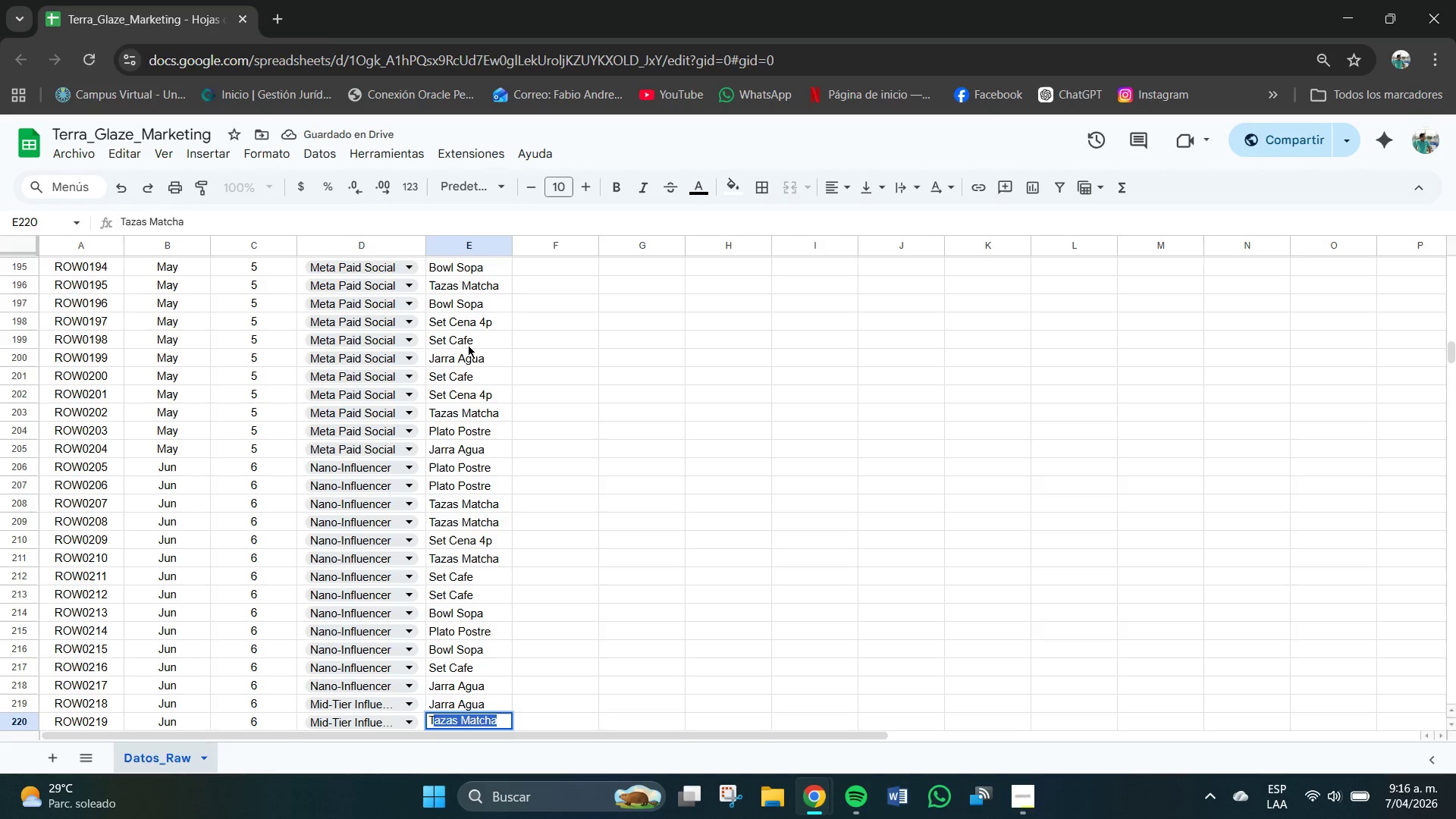 
key(CapsLock)
 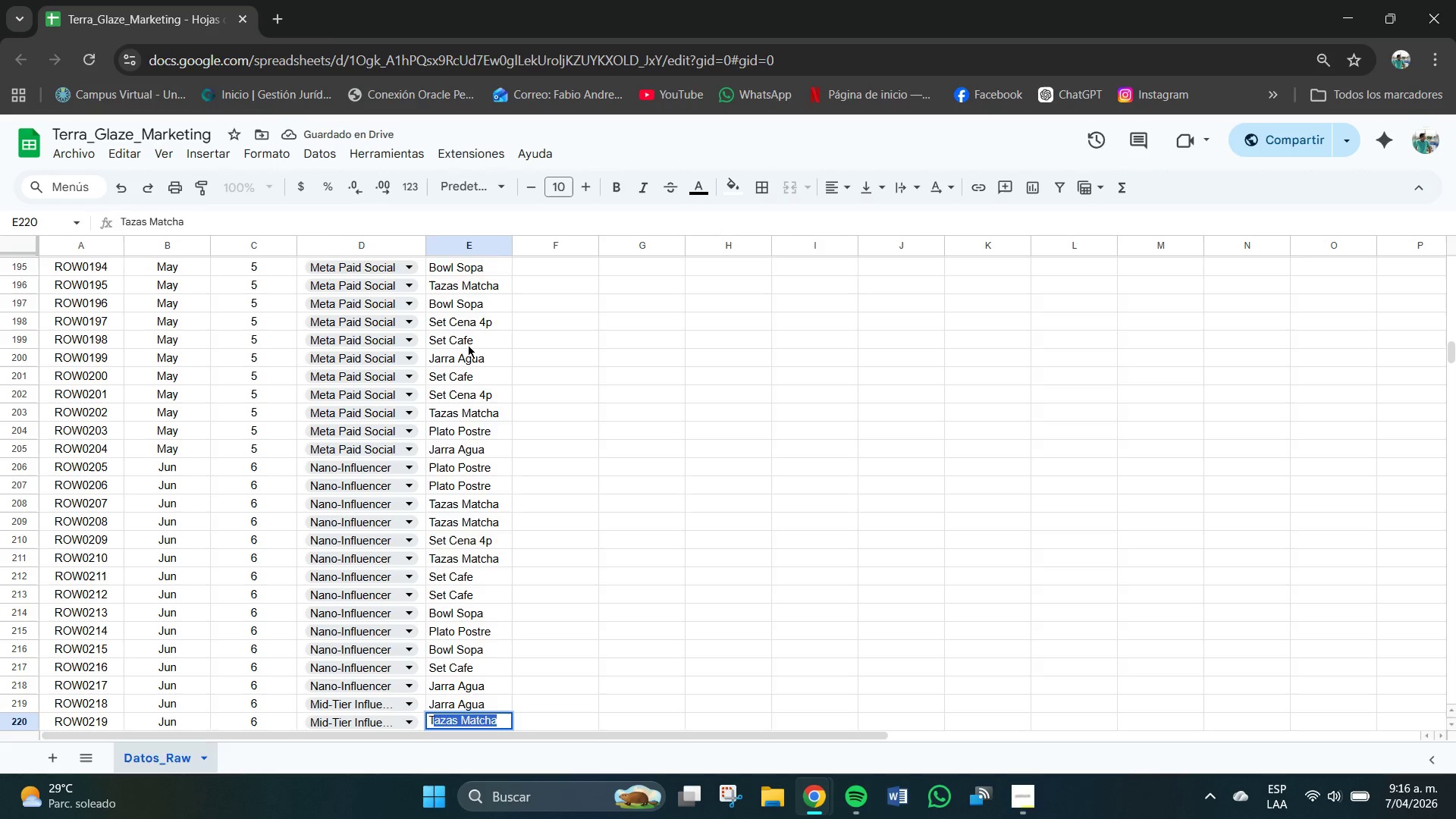 
key(Enter)
 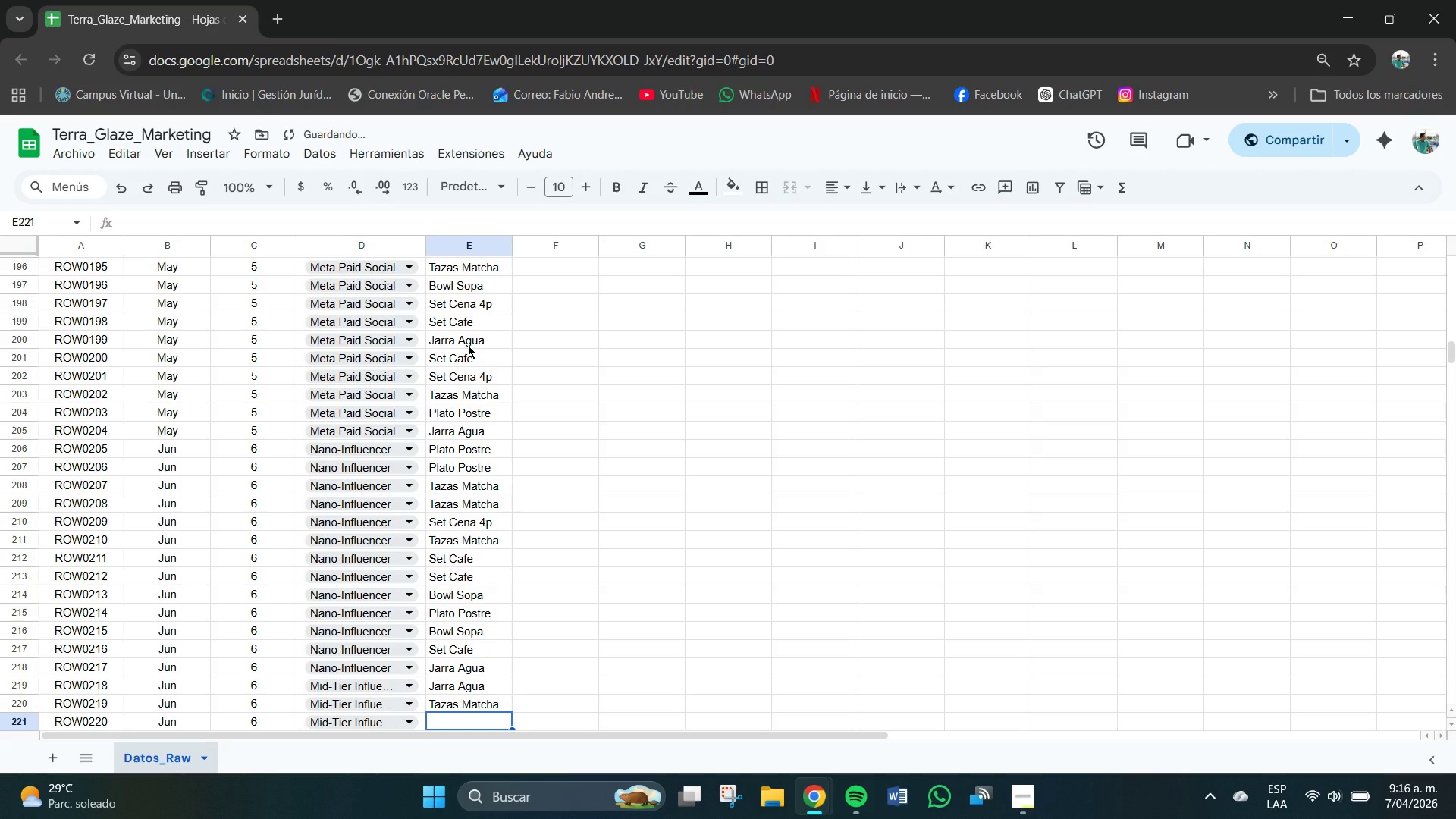 
key(CapsLock)
 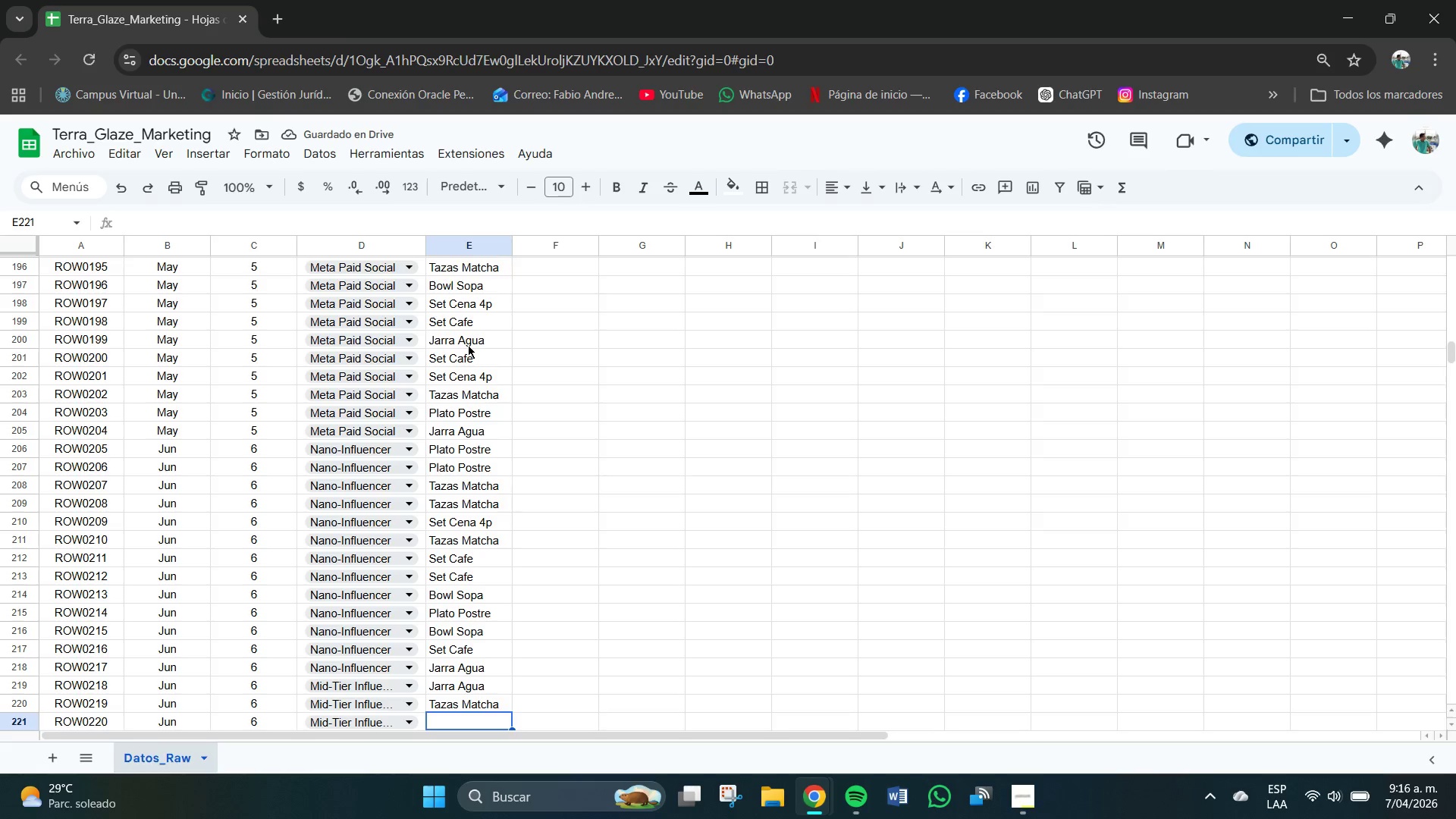 
key(B)
 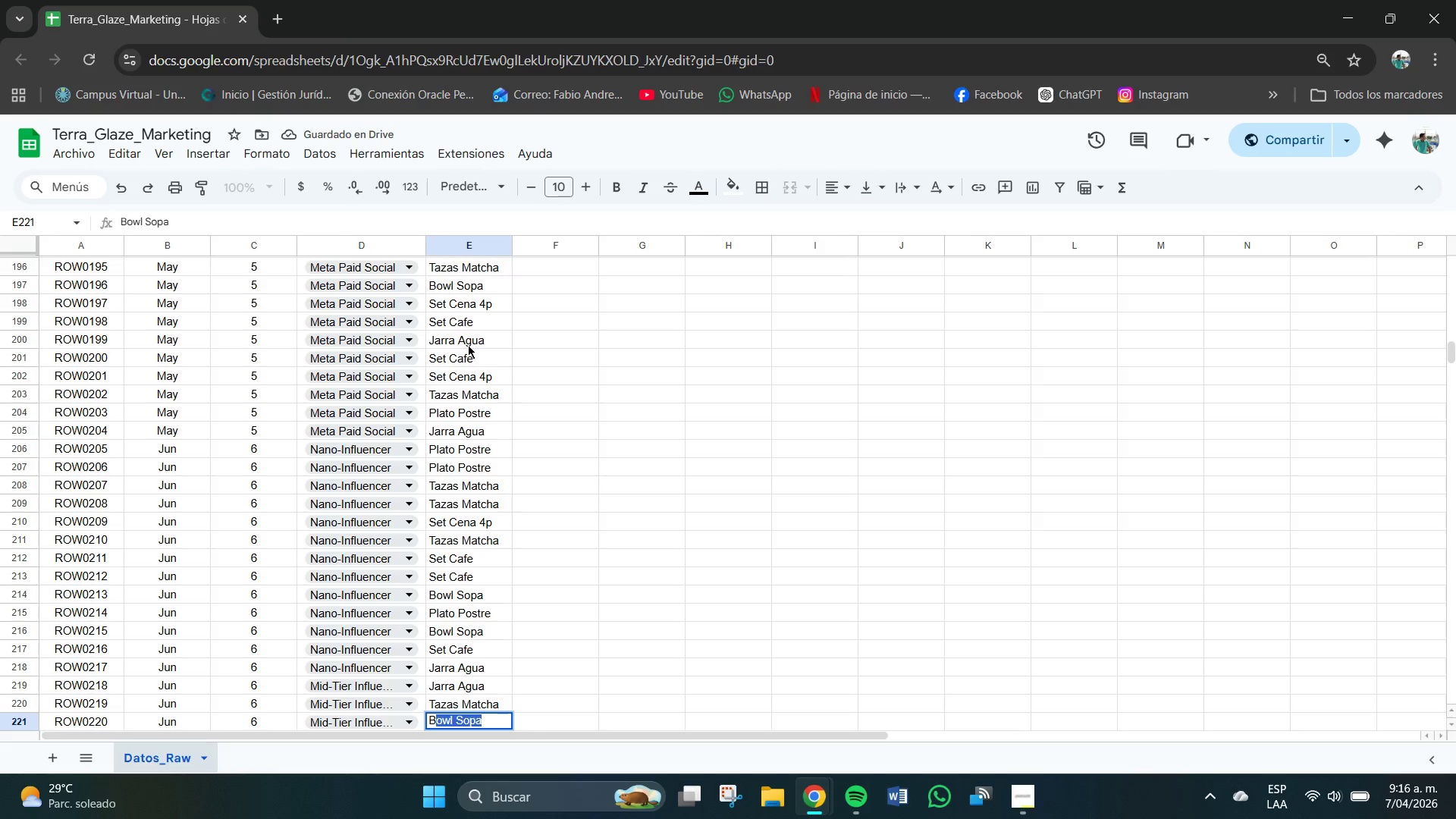 
key(CapsLock)
 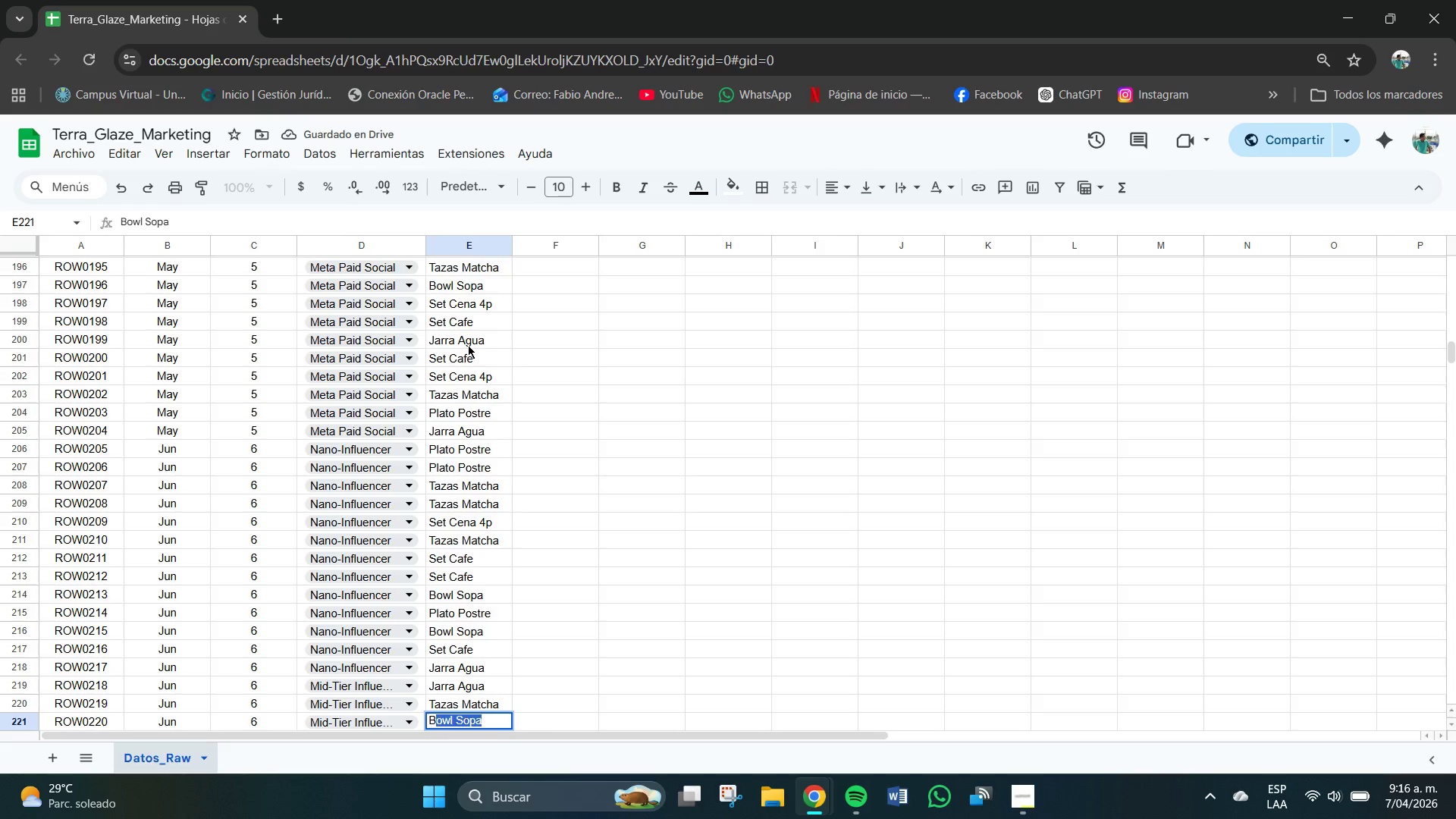 
key(Enter)
 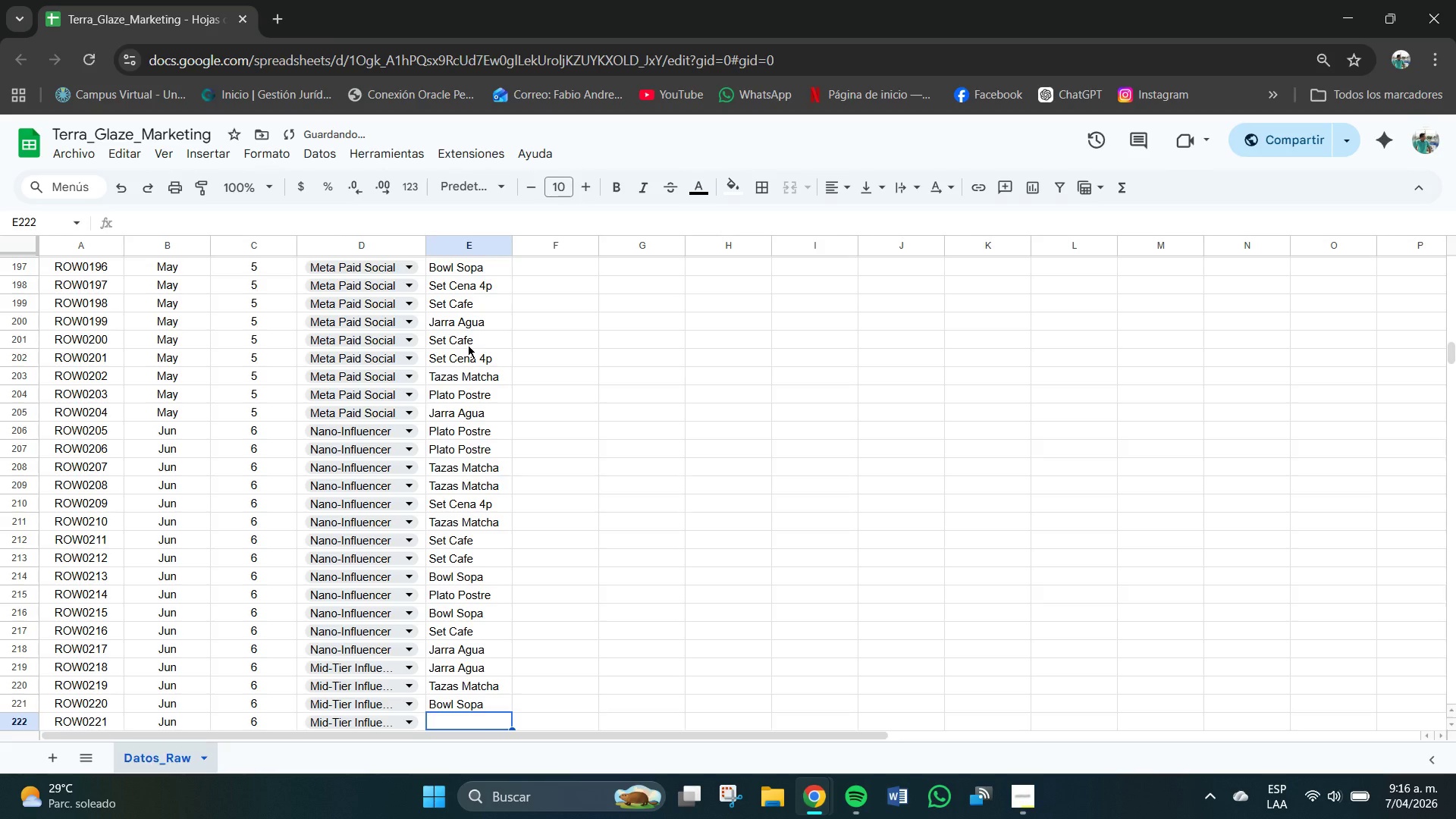 
key(CapsLock)
 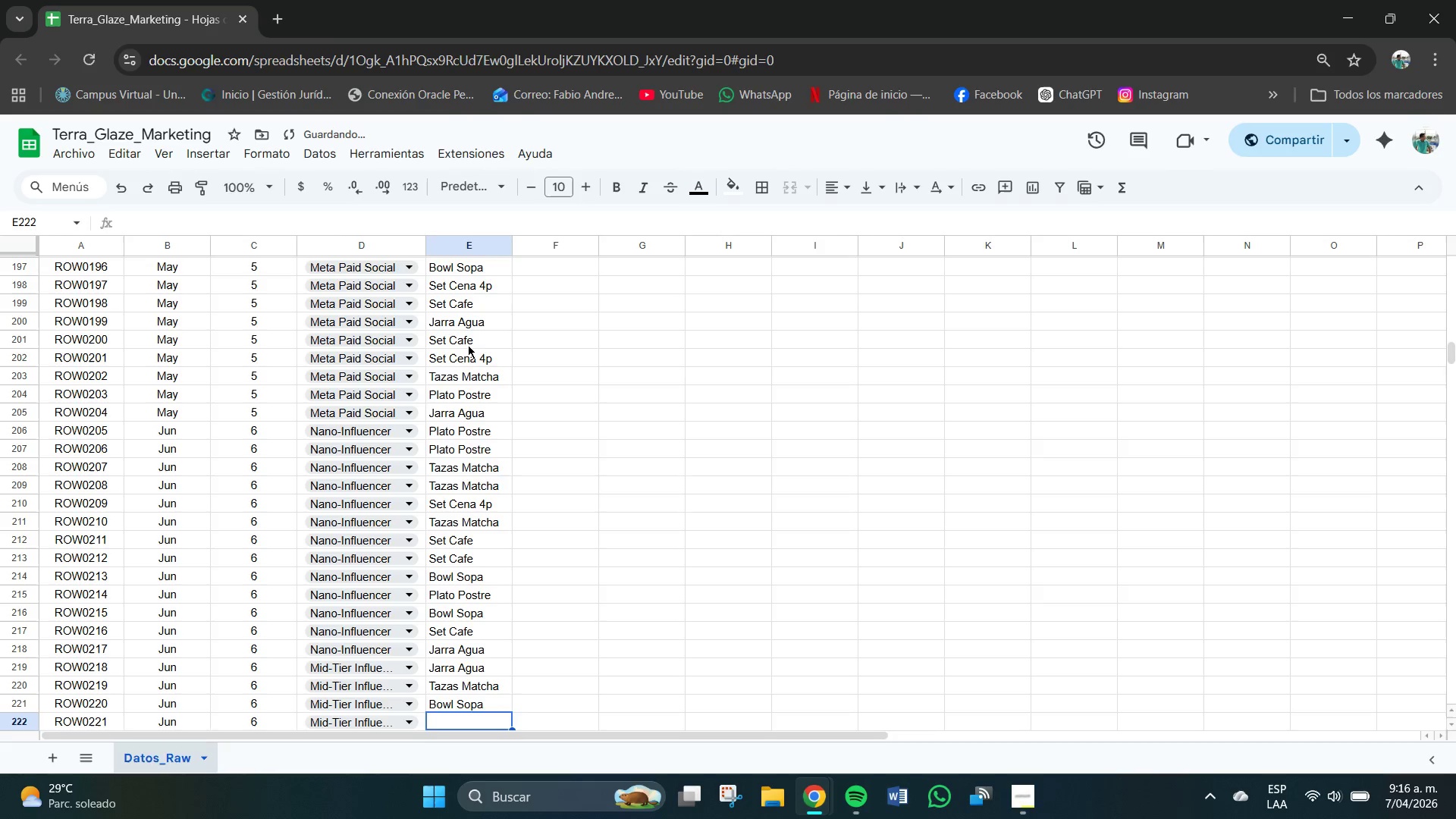 
key(P)
 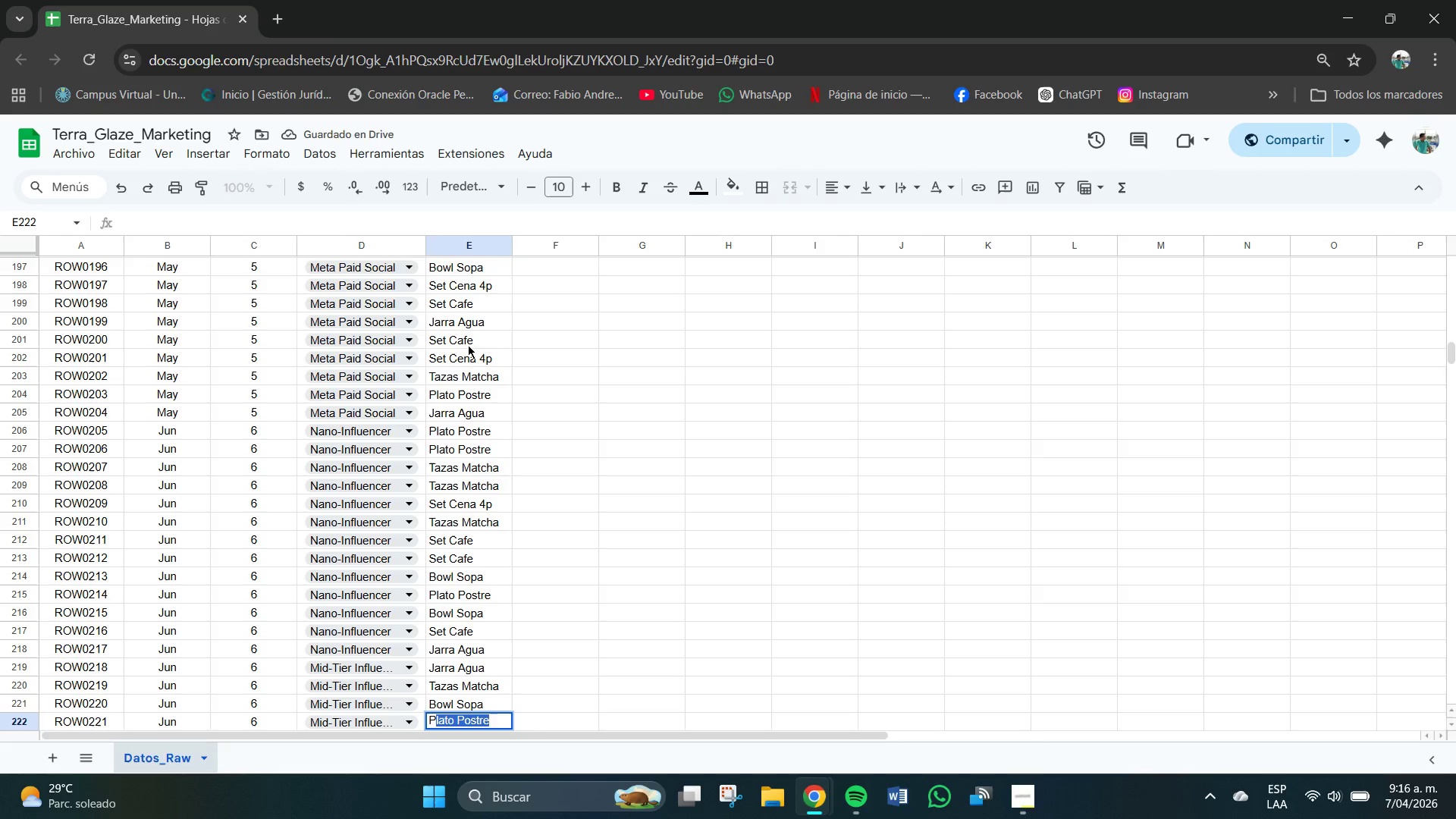 
key(CapsLock)
 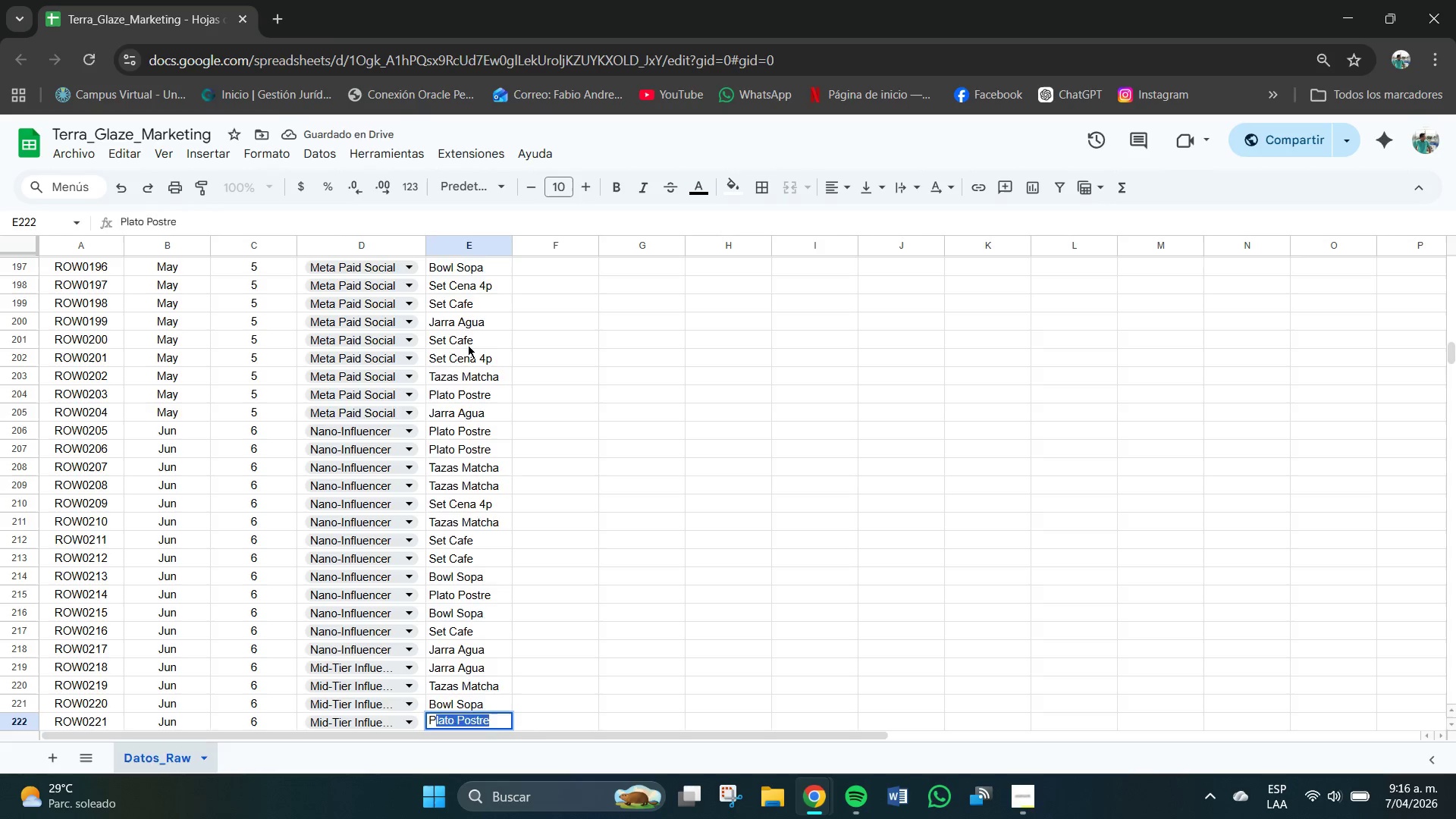 
key(Enter)
 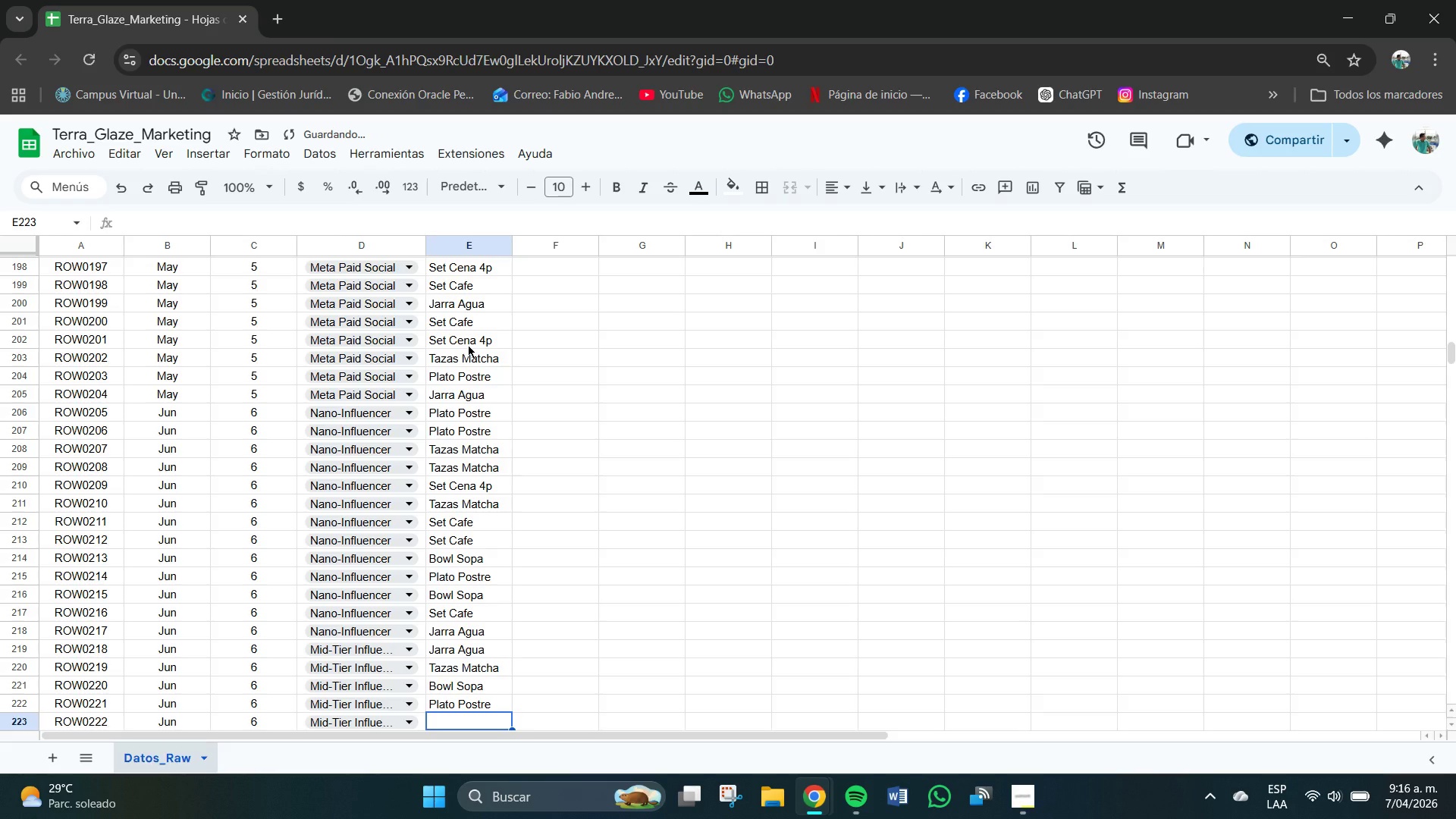 
type(Set Cfa)
key(Backspace)
key(Backspace)
type(afe)
 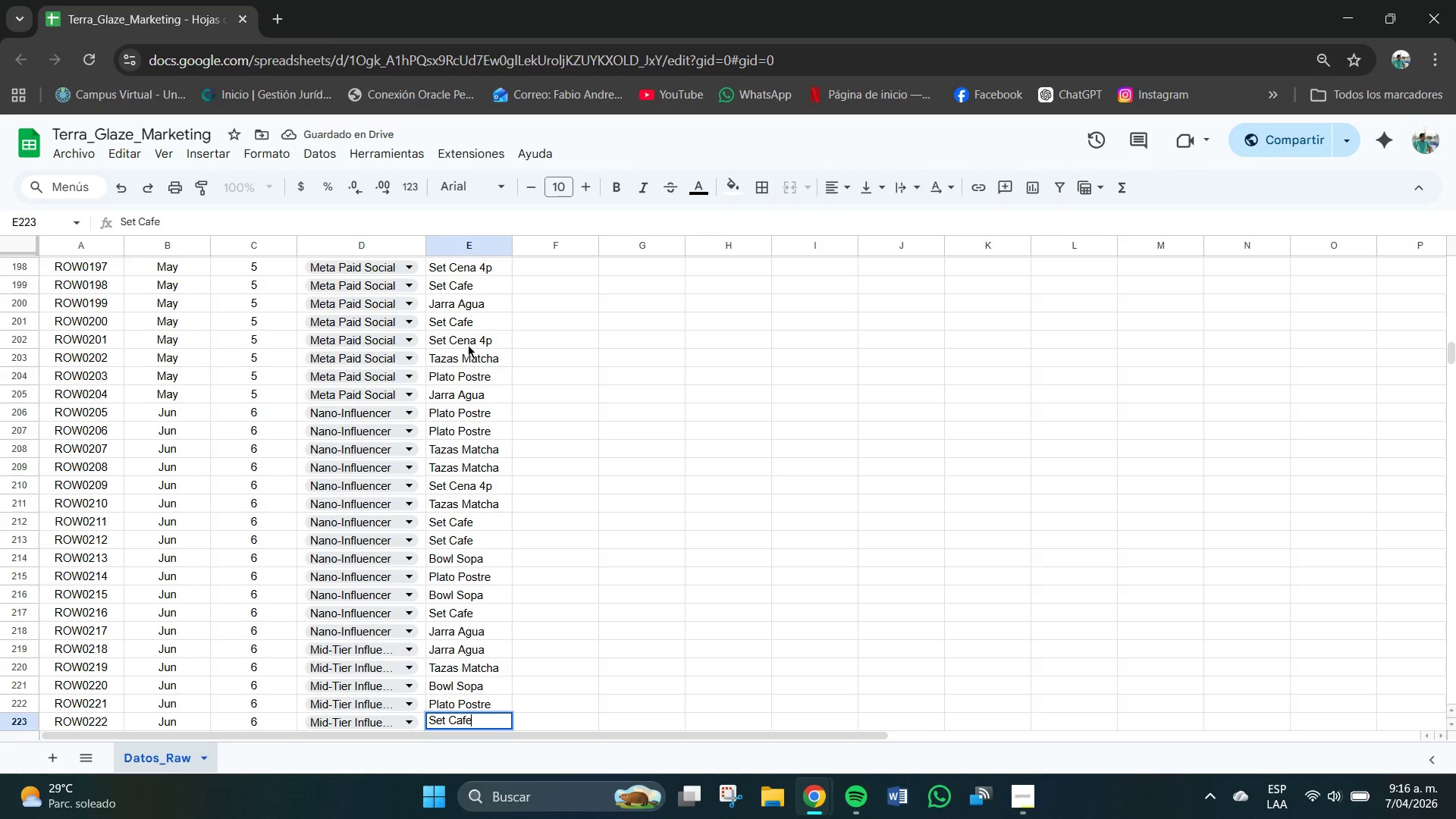 
key(Enter)
 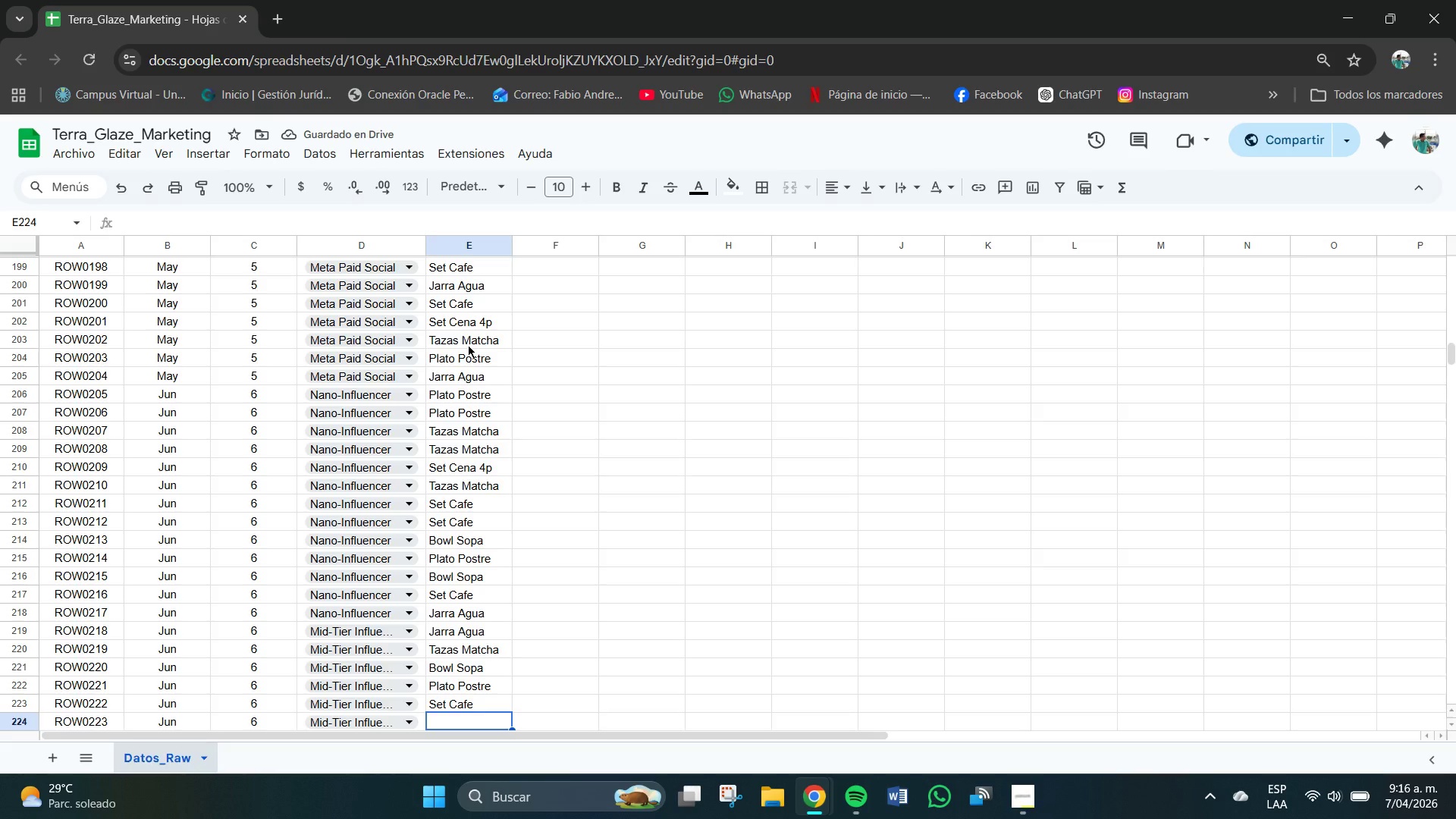 
type(Jarra Agua)
 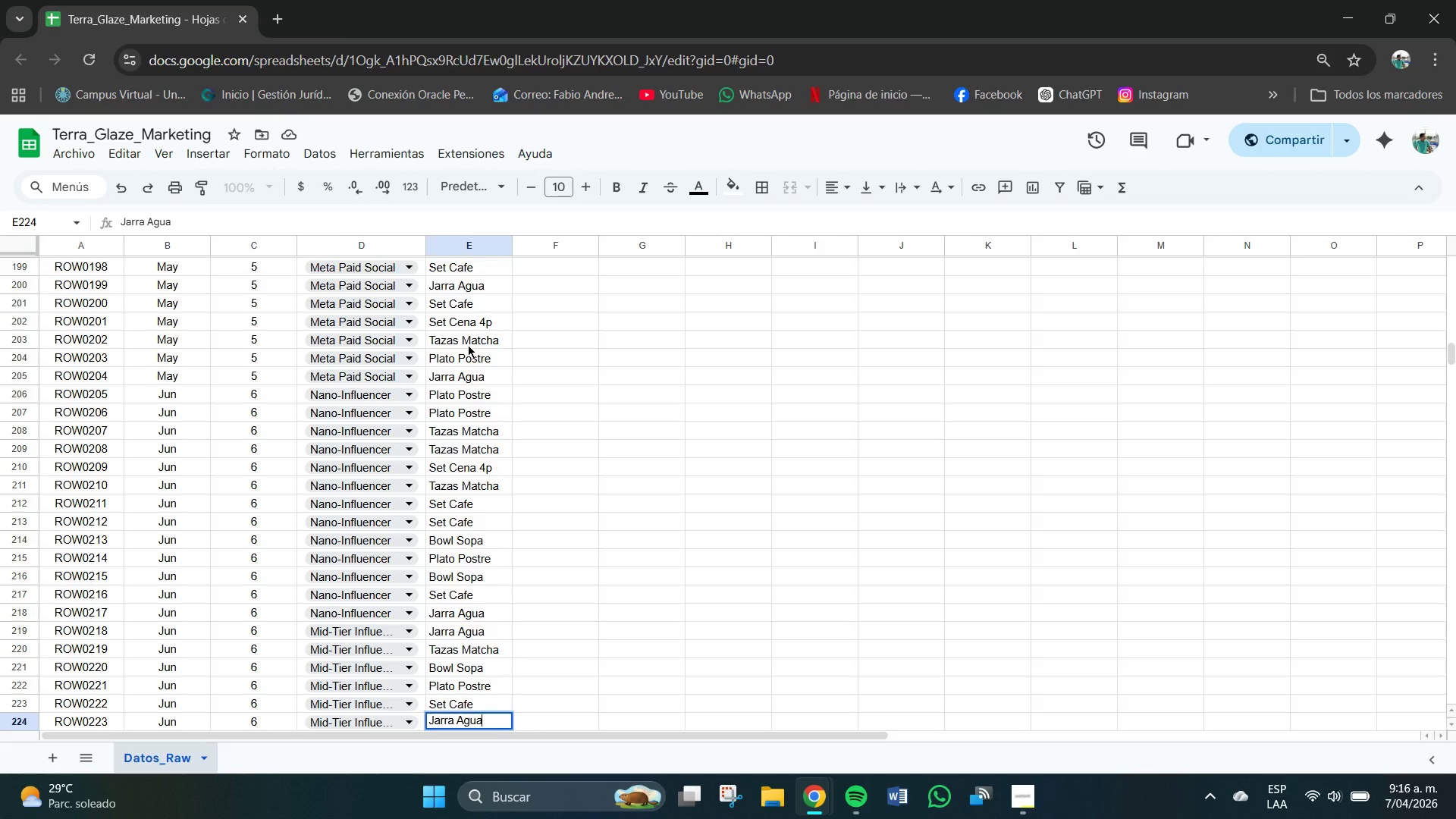 
key(Enter)
 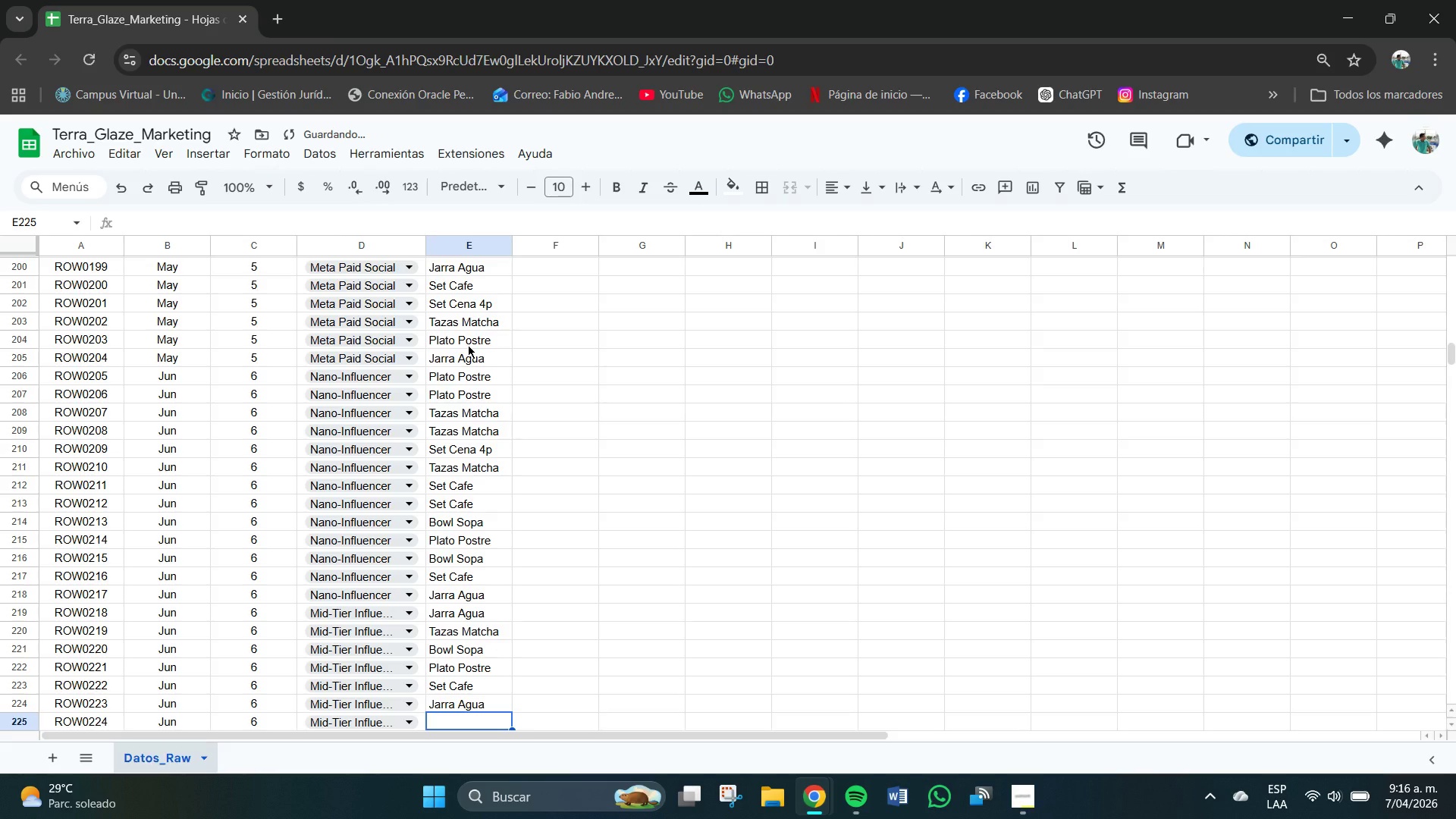 
type(Jarra Agua)
 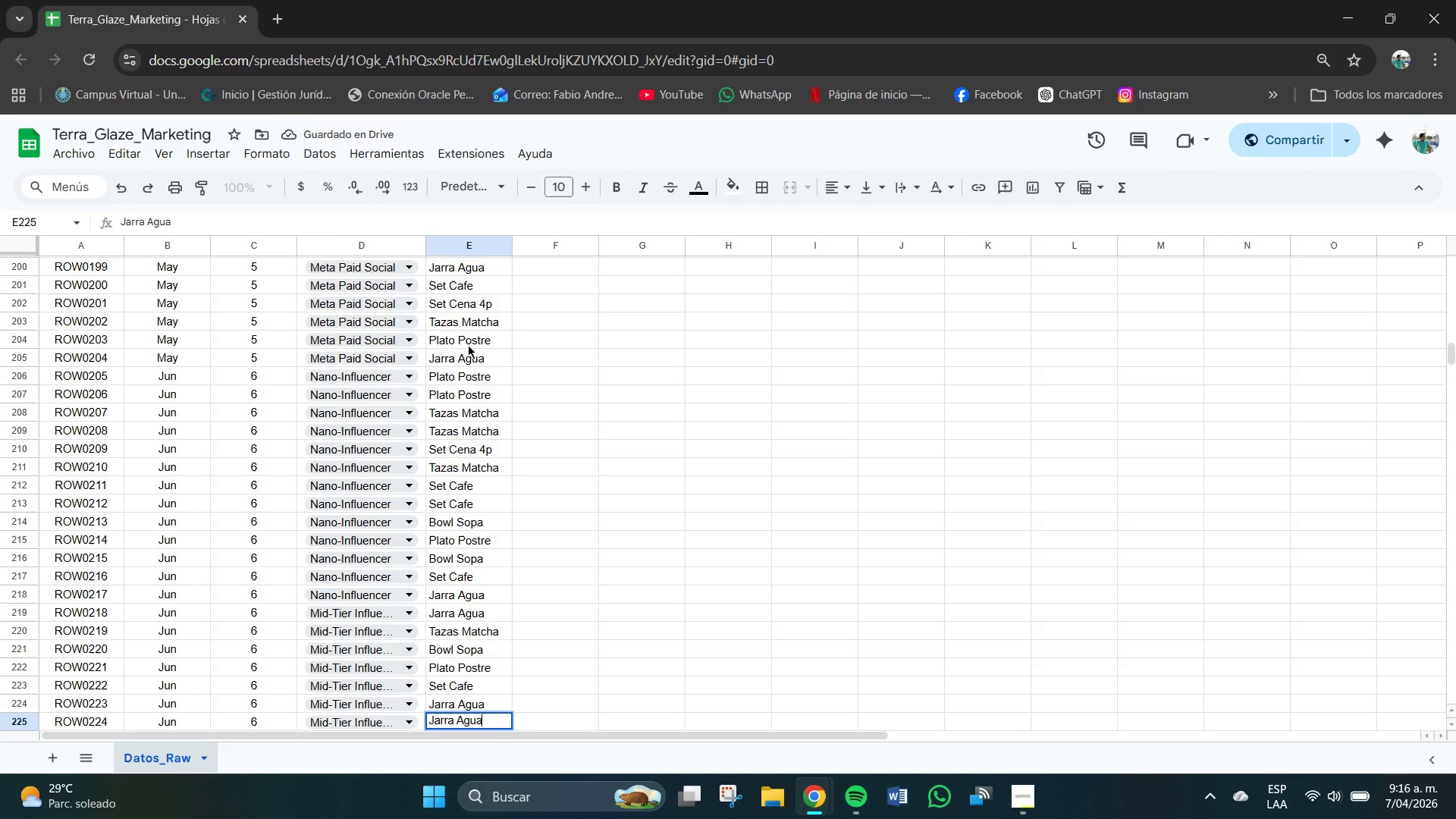 
key(Enter)
 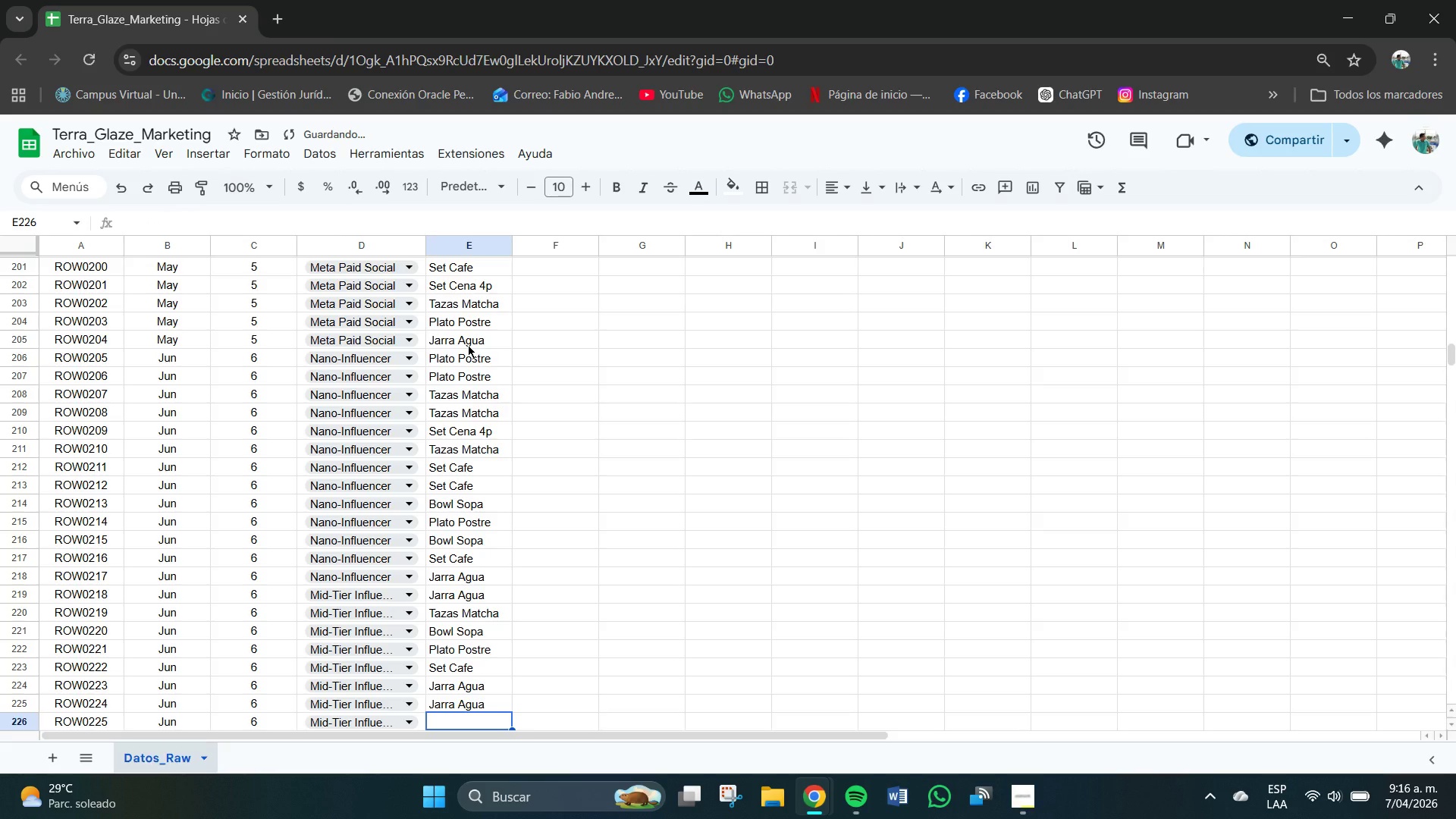 
type(Jarra Agua)
 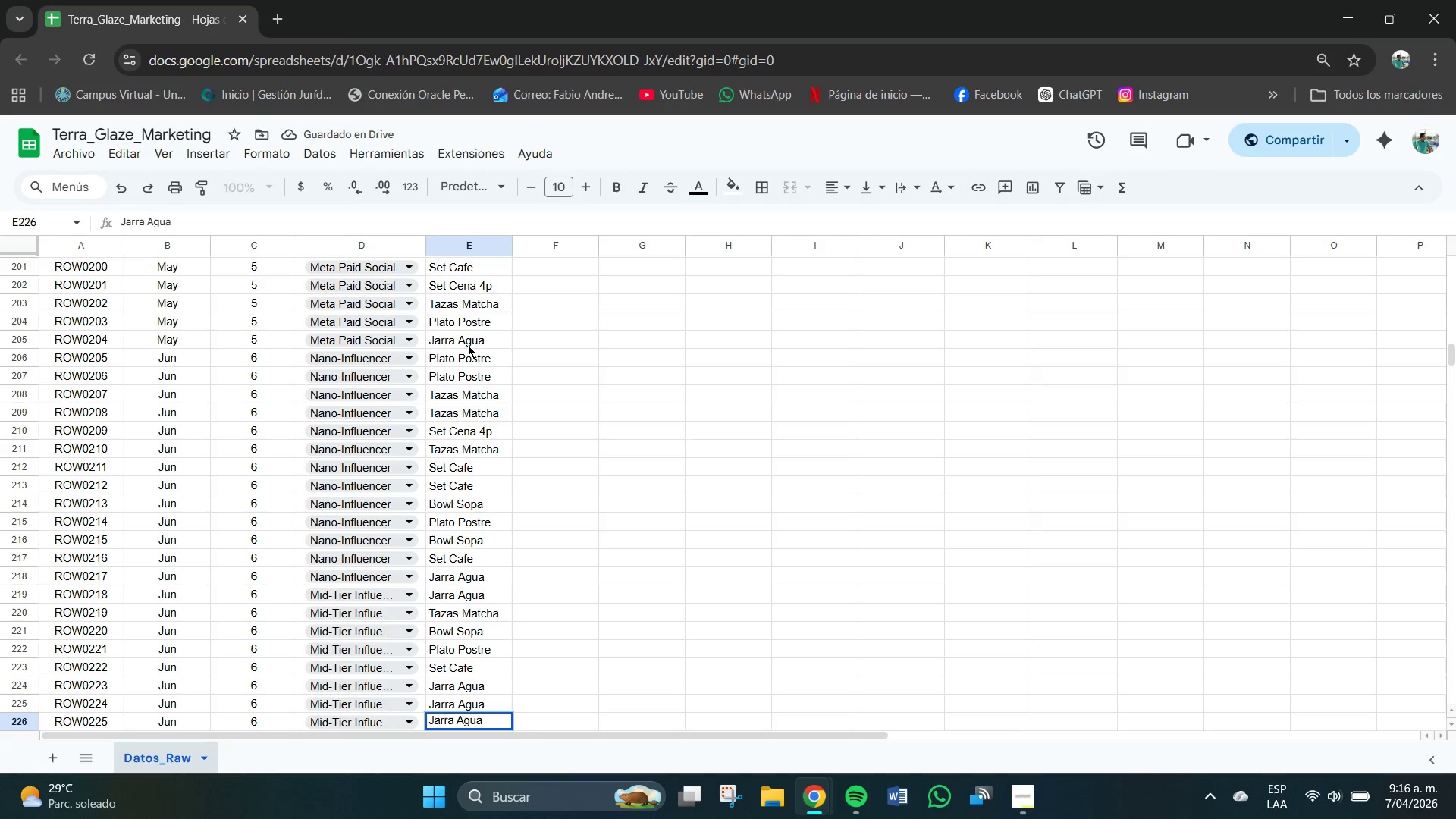 
key(Enter)
 